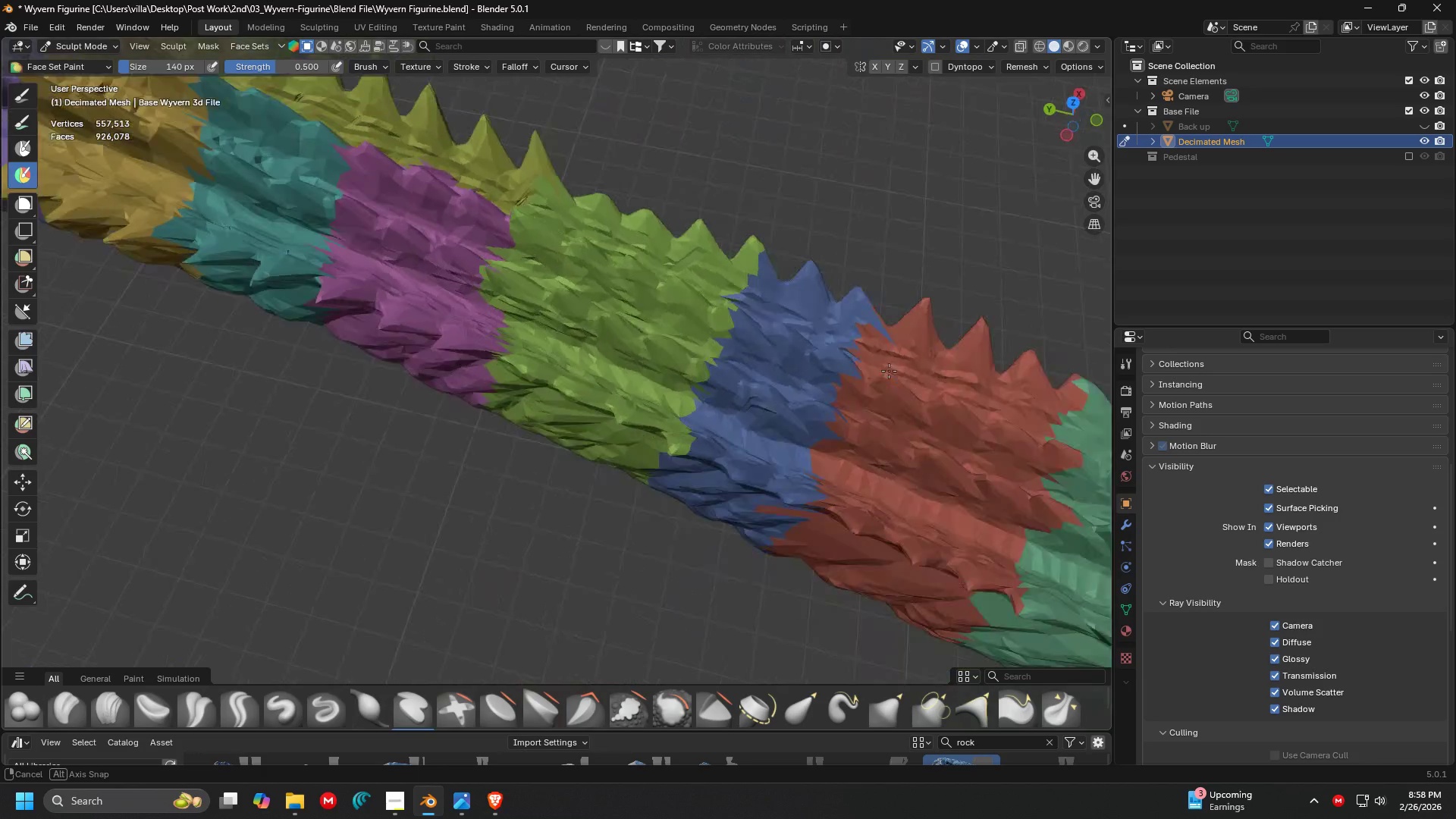 
hold_key(key=ControlLeft, duration=1.26)
left_click_drag(start_coordinate=[579, 281], to_coordinate=[520, 413])
 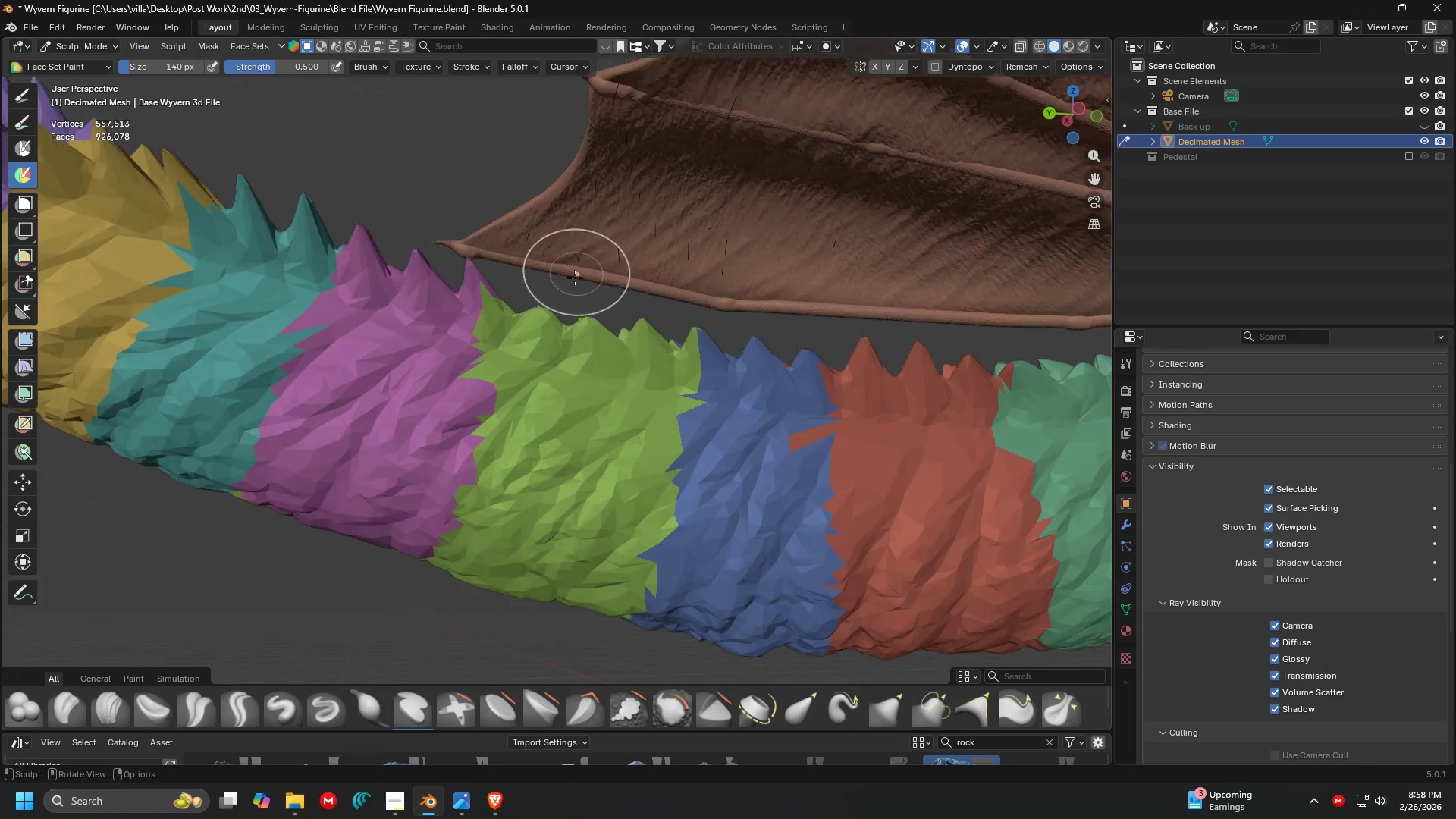 
hold_key(key=ControlLeft, duration=1.34)
left_click_drag(start_coordinate=[538, 346], to_coordinate=[472, 553])
 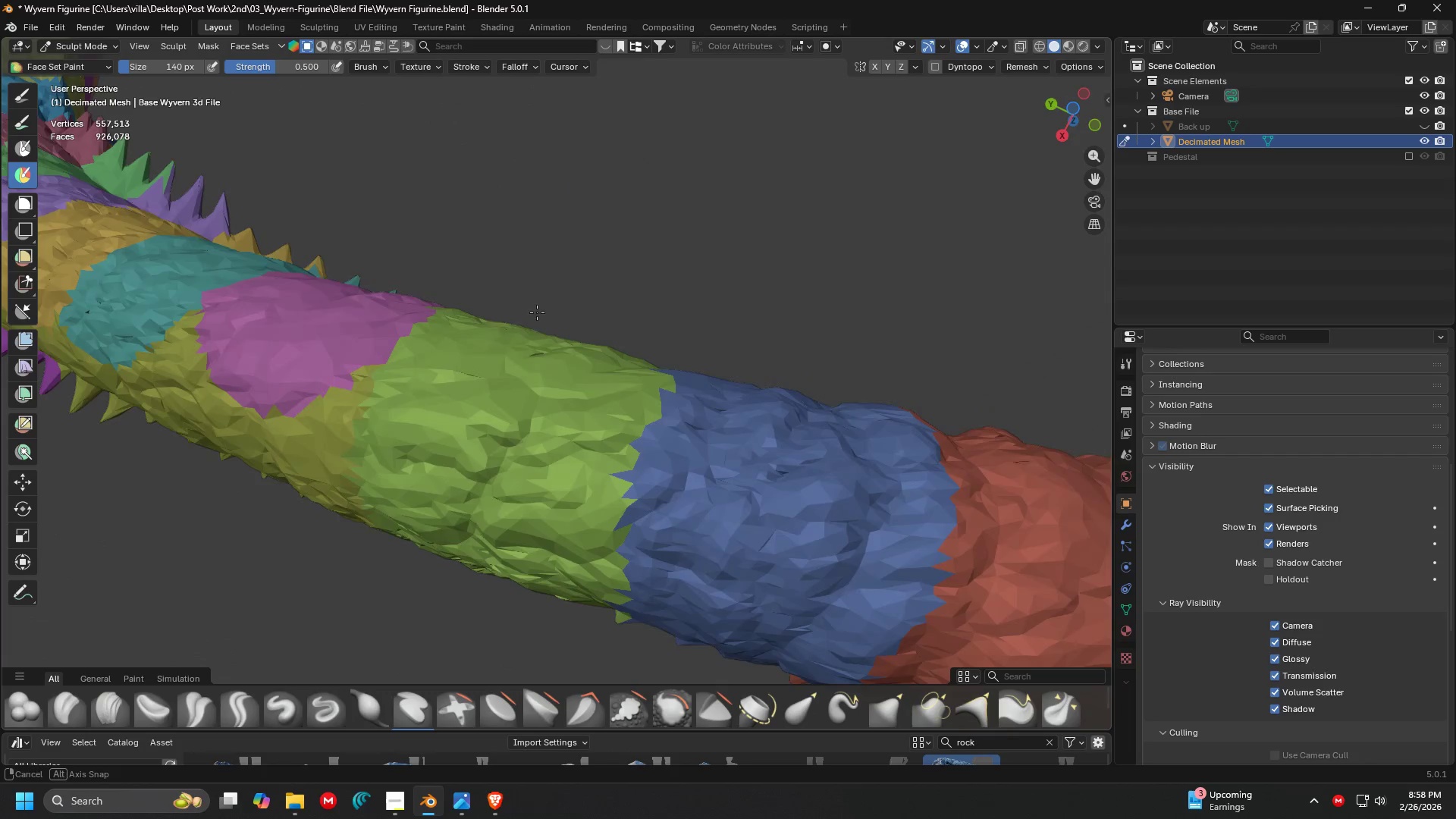 
key(Control+ControlLeft)
 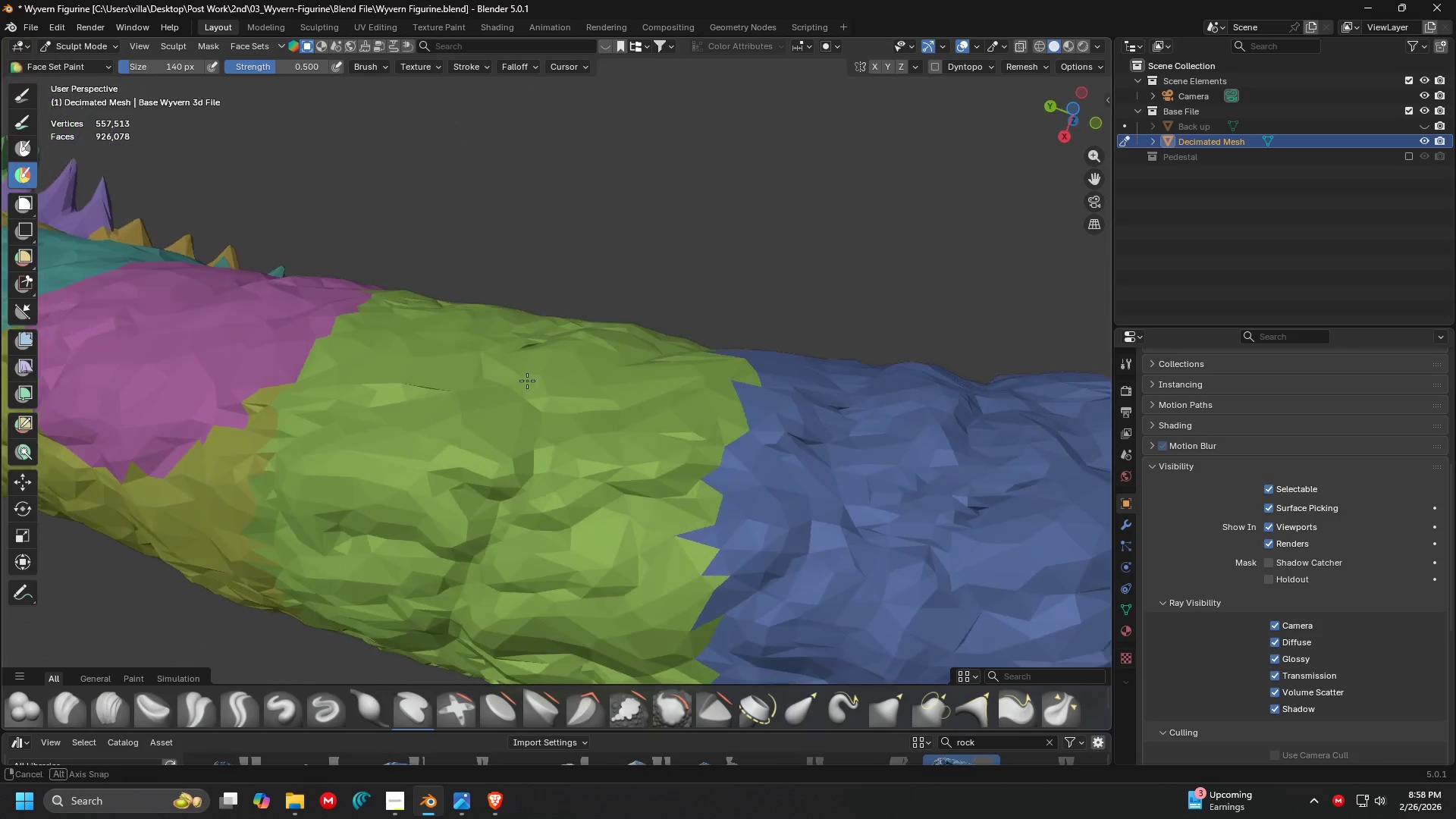 
key(Shift+ShiftLeft)
 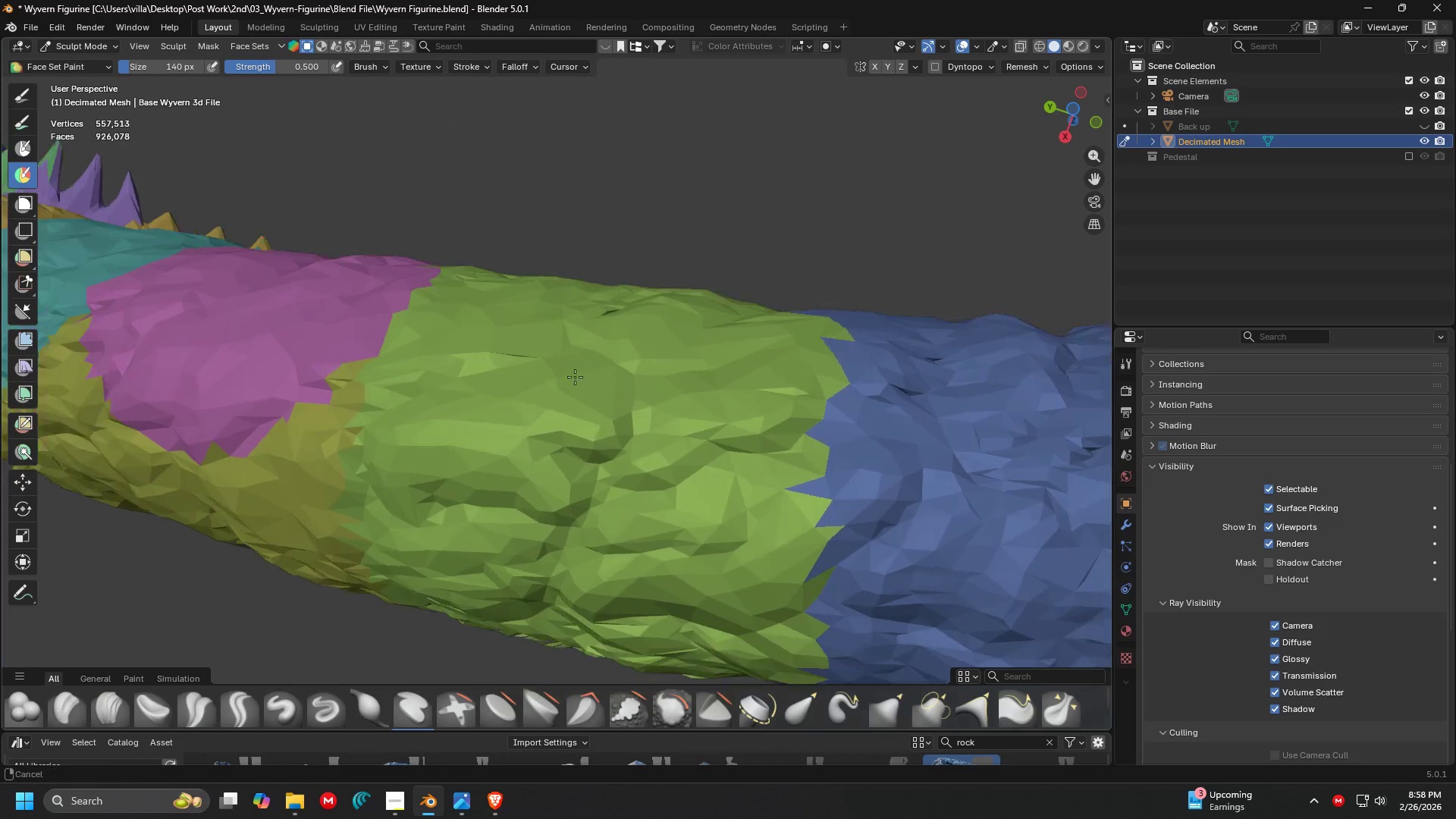 
key(Shift+ShiftLeft)
 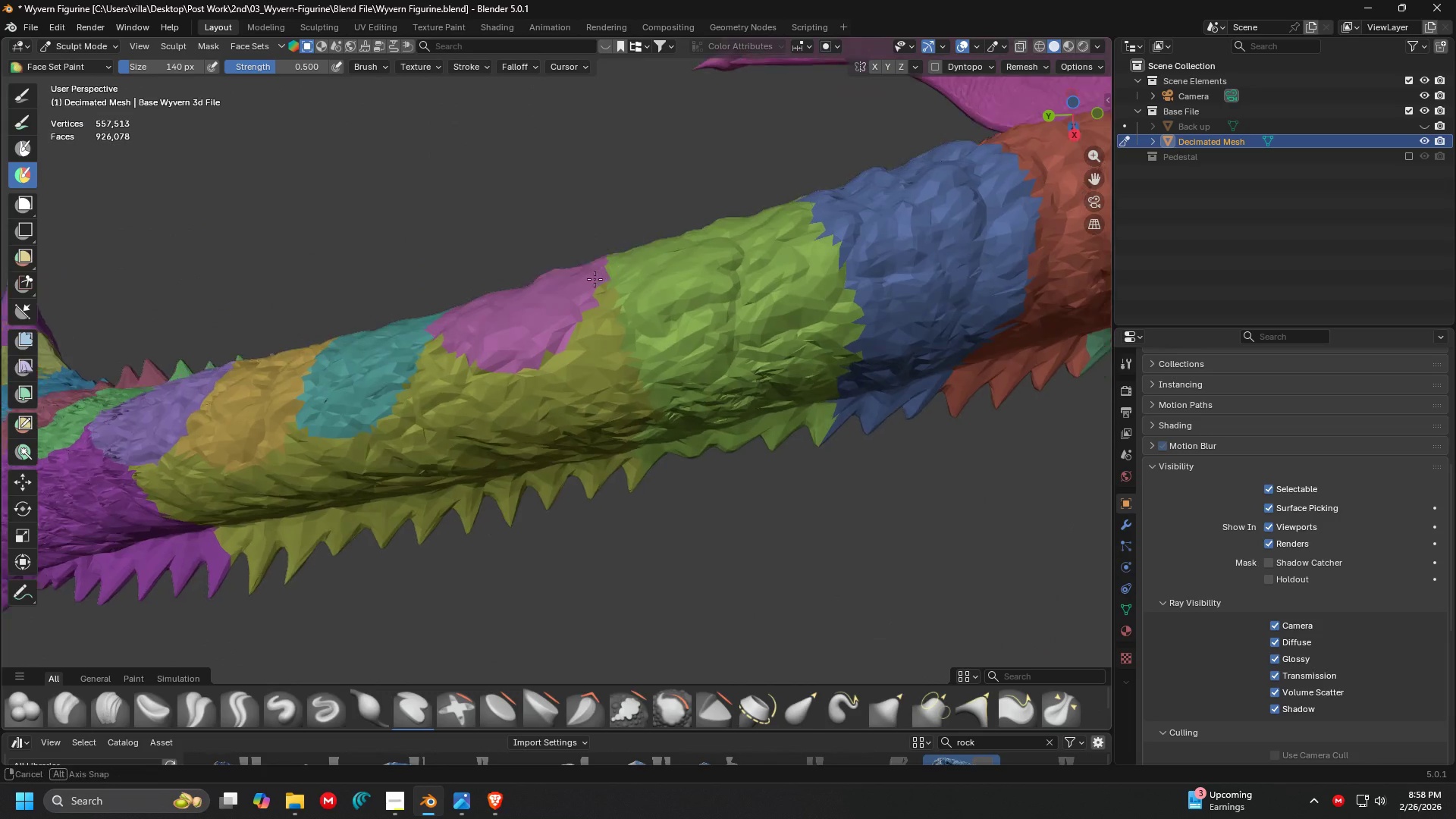 
scroll: coordinate [682, 286], scroll_direction: down, amount: 3.0
 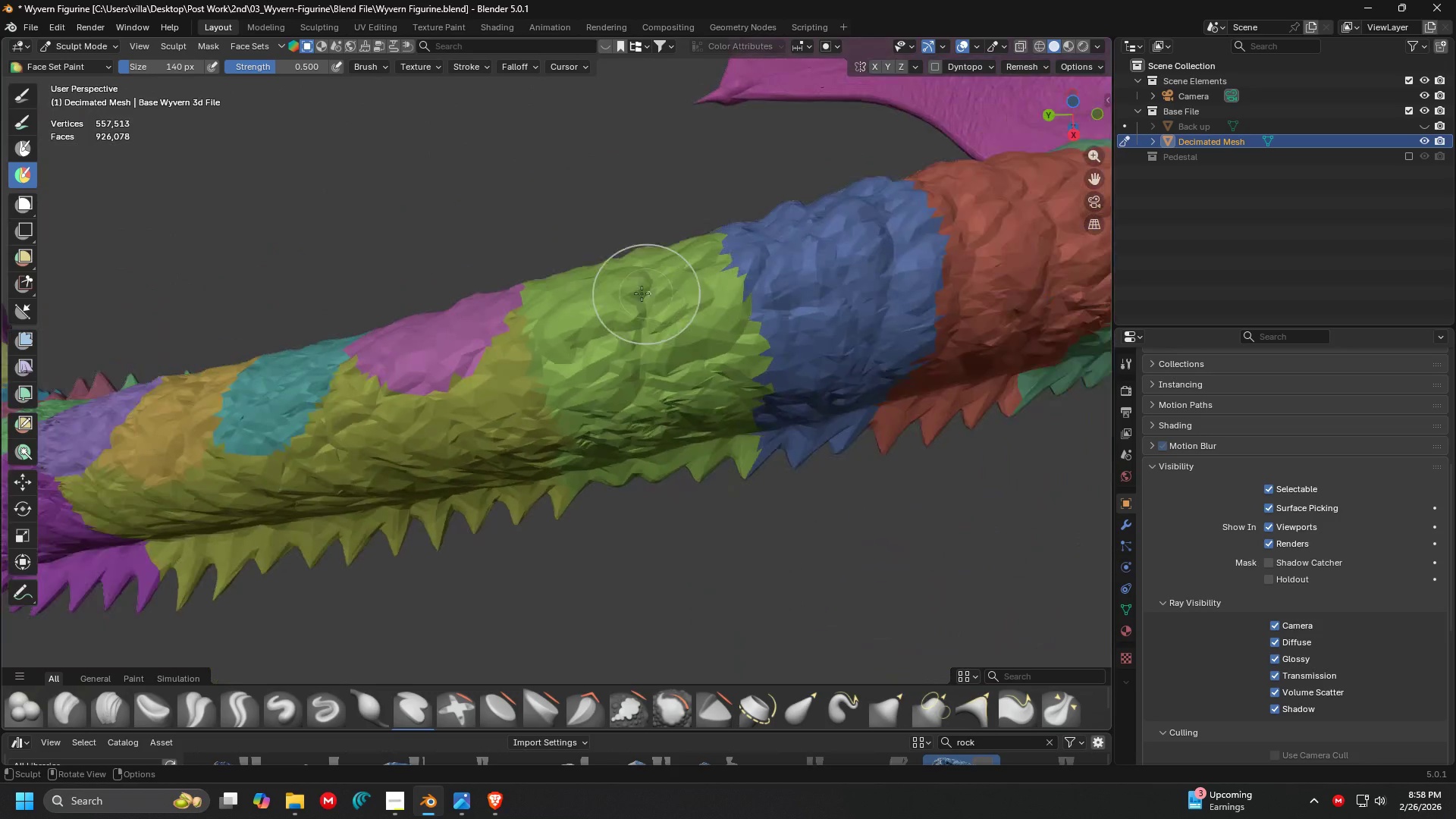 
hold_key(key=ControlLeft, duration=1.5)
left_click_drag(start_coordinate=[514, 296], to_coordinate=[618, 410])
 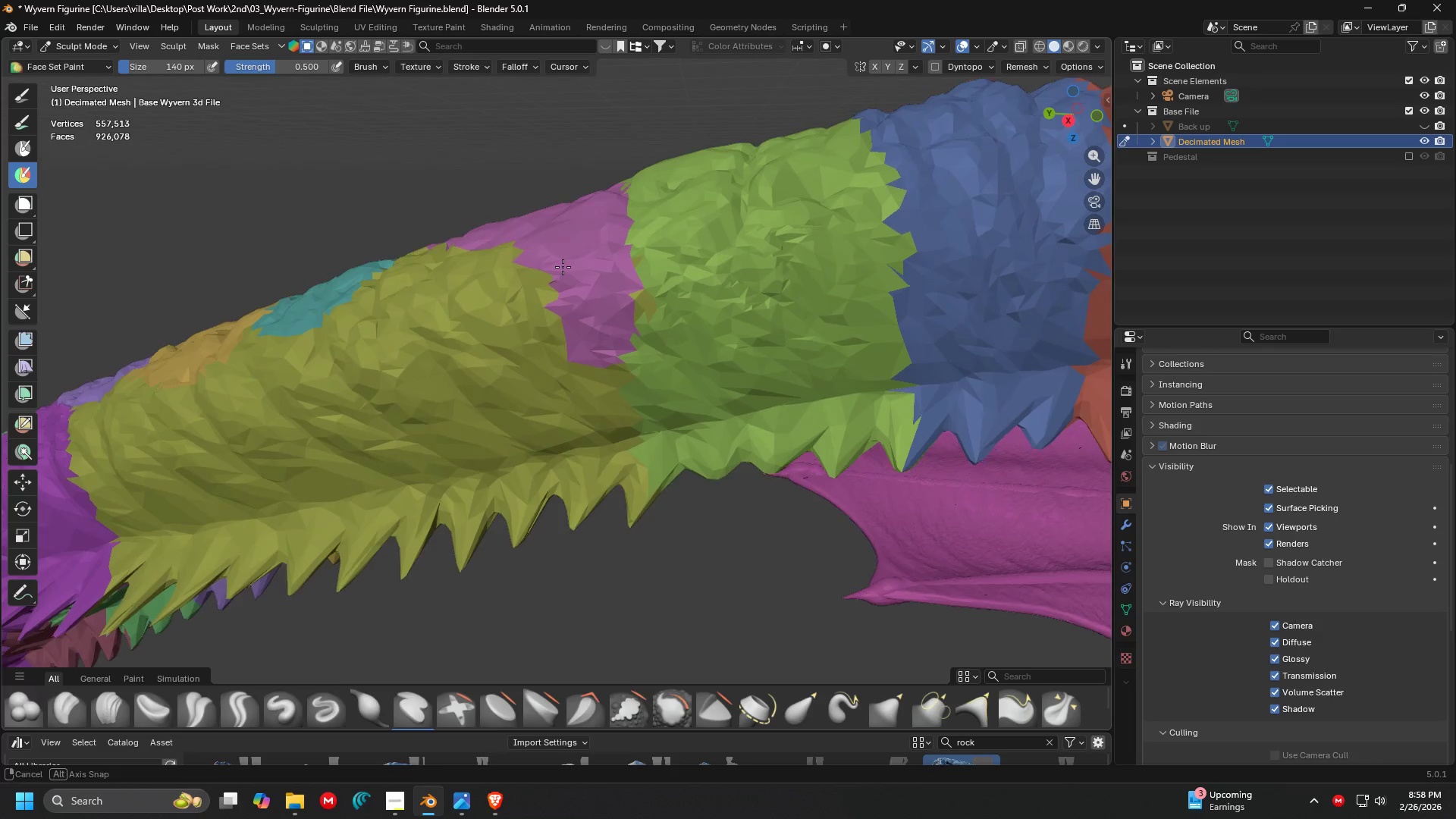 
scroll: coordinate [605, 315], scroll_direction: up, amount: 1.0
 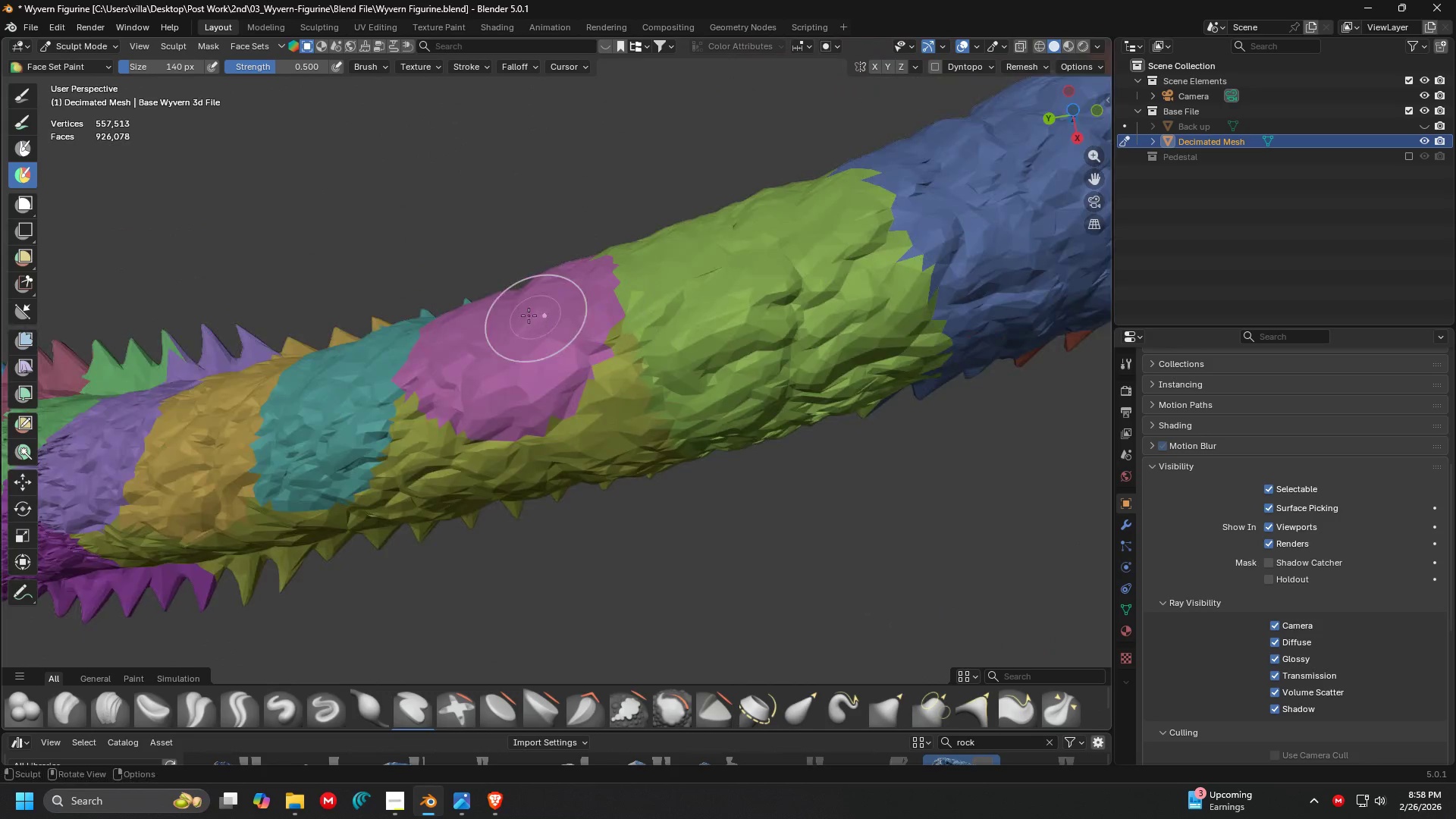 
key(Control+ControlLeft)
 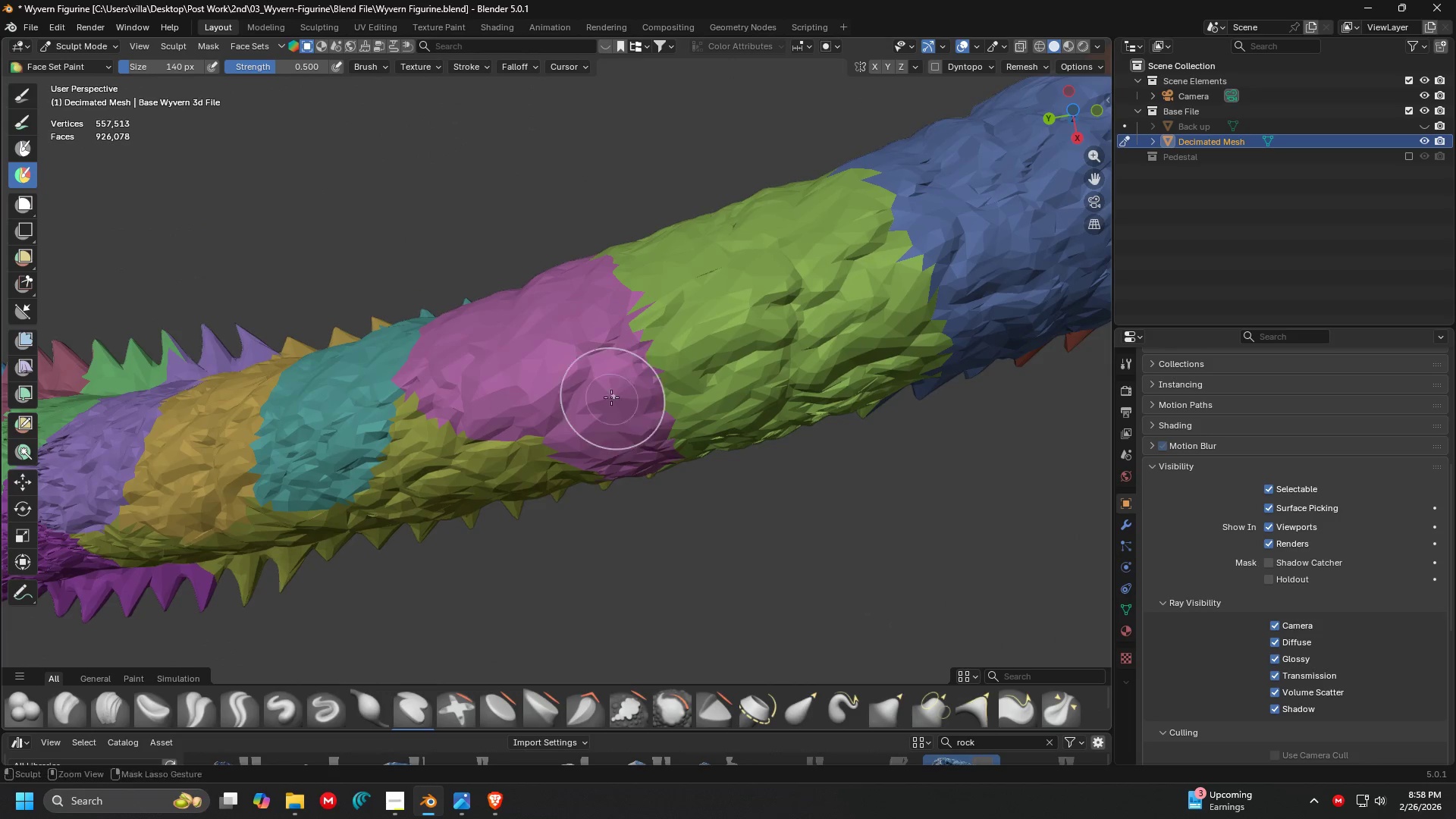 
key(Control+ControlLeft)
 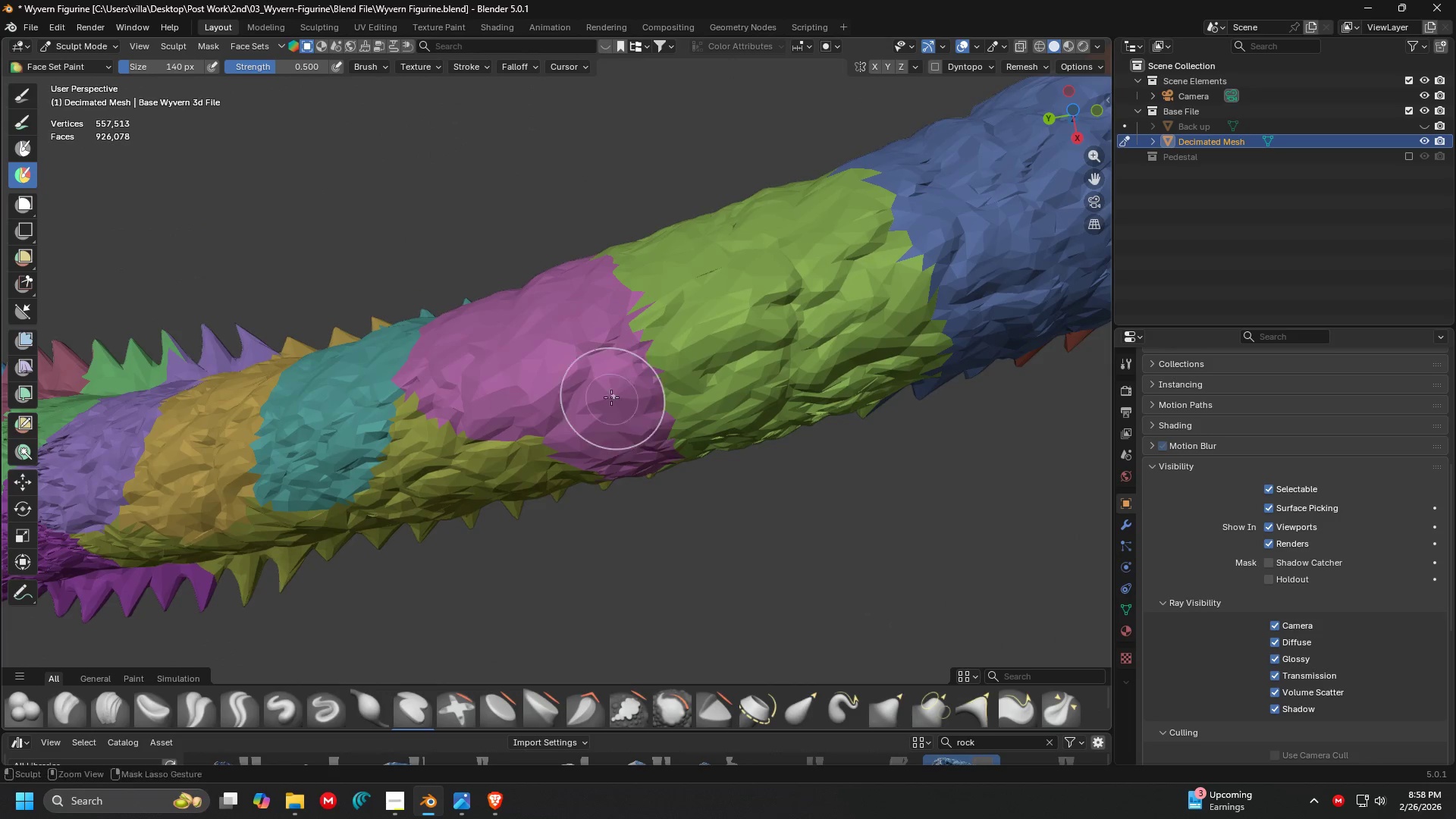 
key(Control+ControlLeft)
 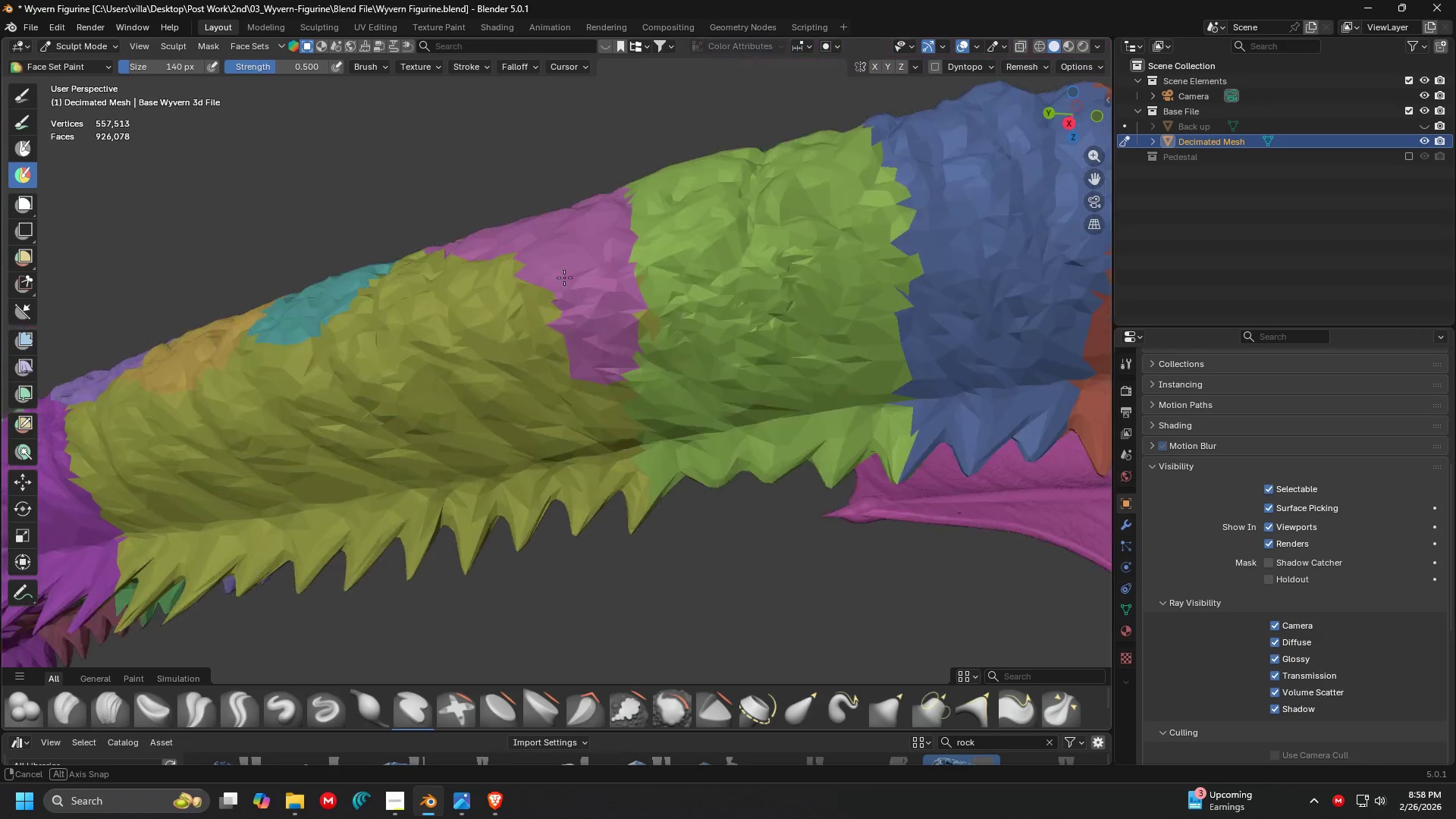 
hold_key(key=ControlLeft, duration=1.5)
left_click_drag(start_coordinate=[562, 253], to_coordinate=[550, 429])
 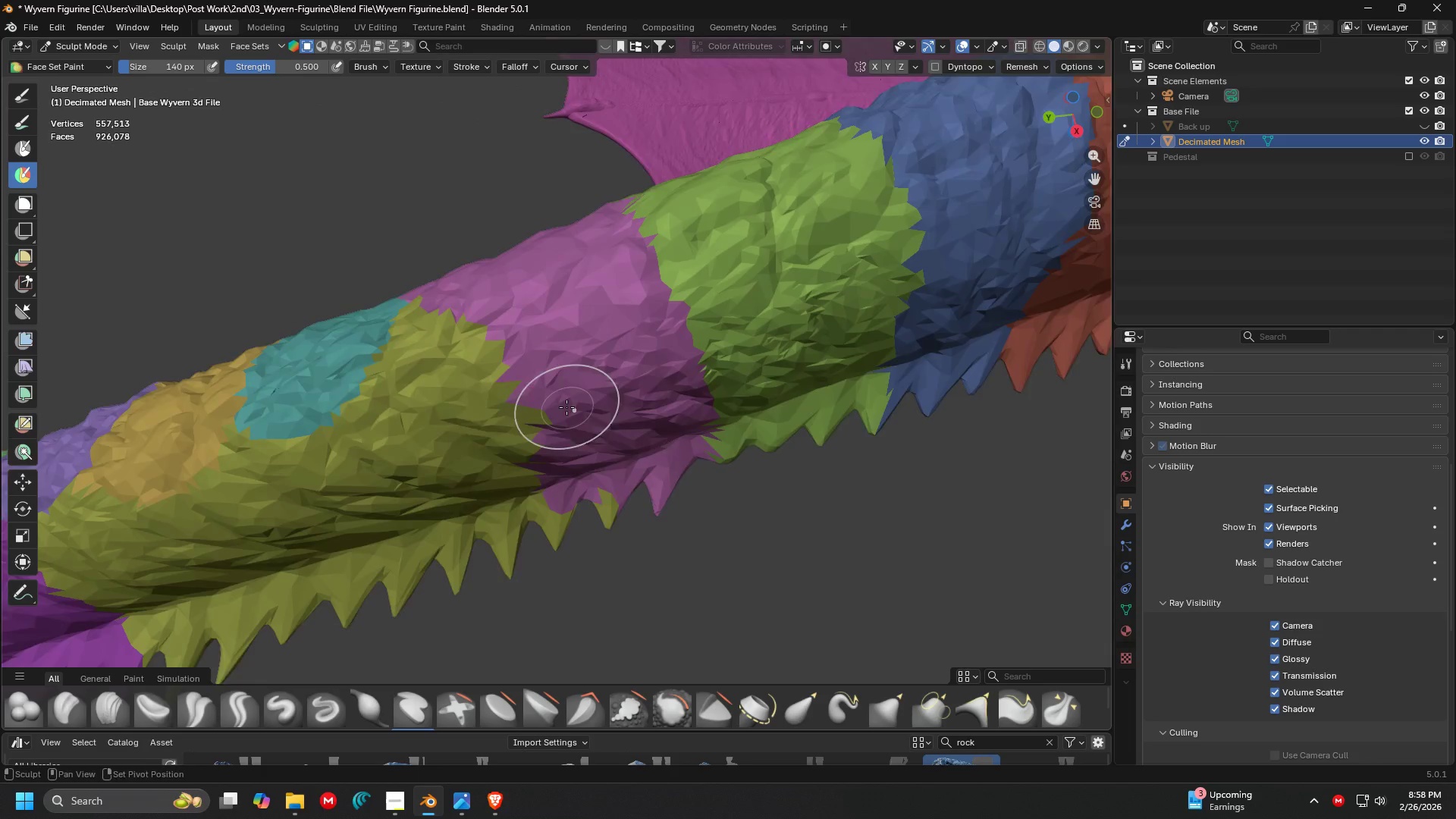 
hold_key(key=ControlLeft, duration=1.5)
 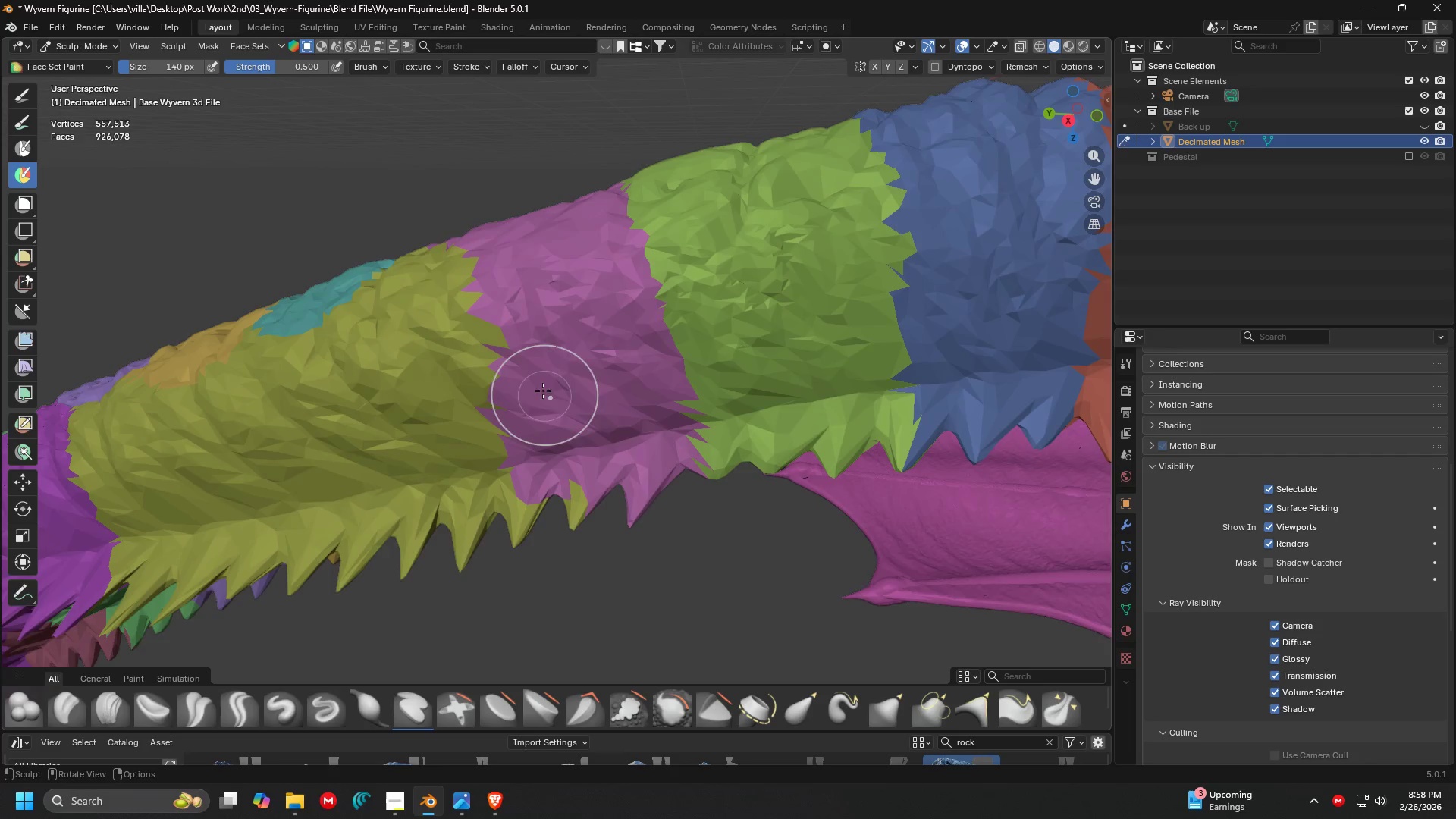 
hold_key(key=ControlLeft, duration=0.39)
 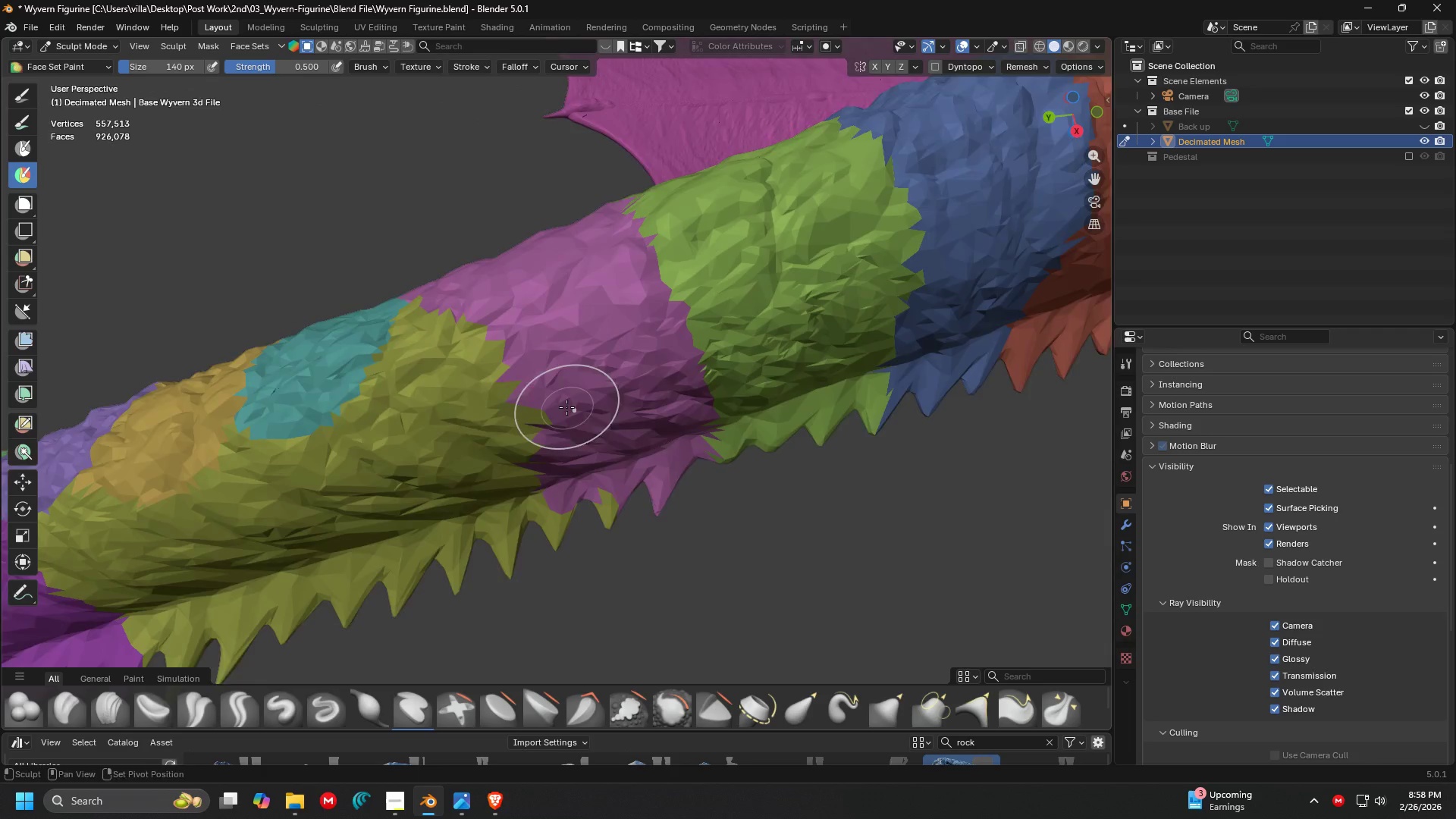 
hold_key(key=ControlLeft, duration=1.7)
 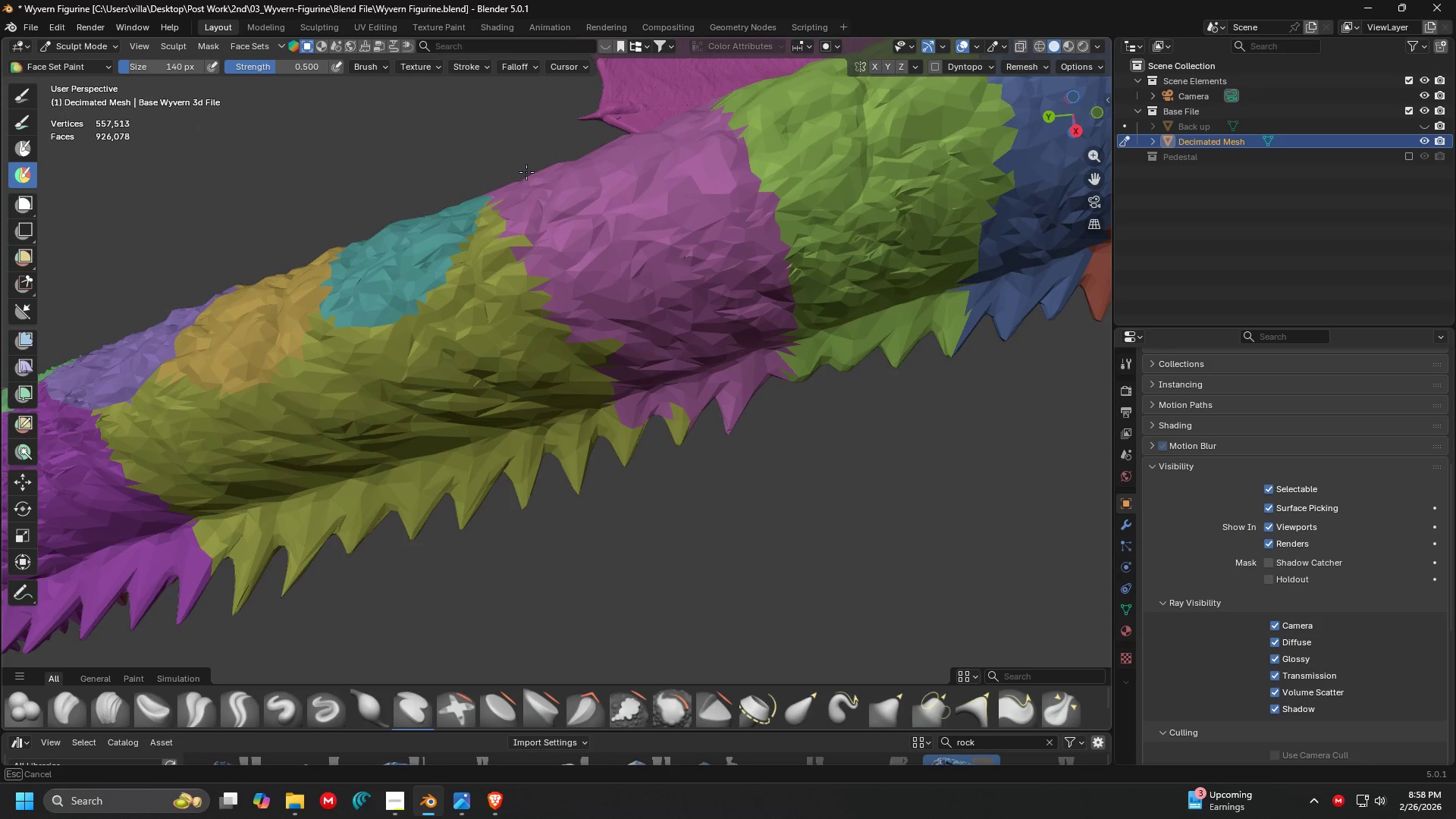 
key(Shift+ShiftLeft)
 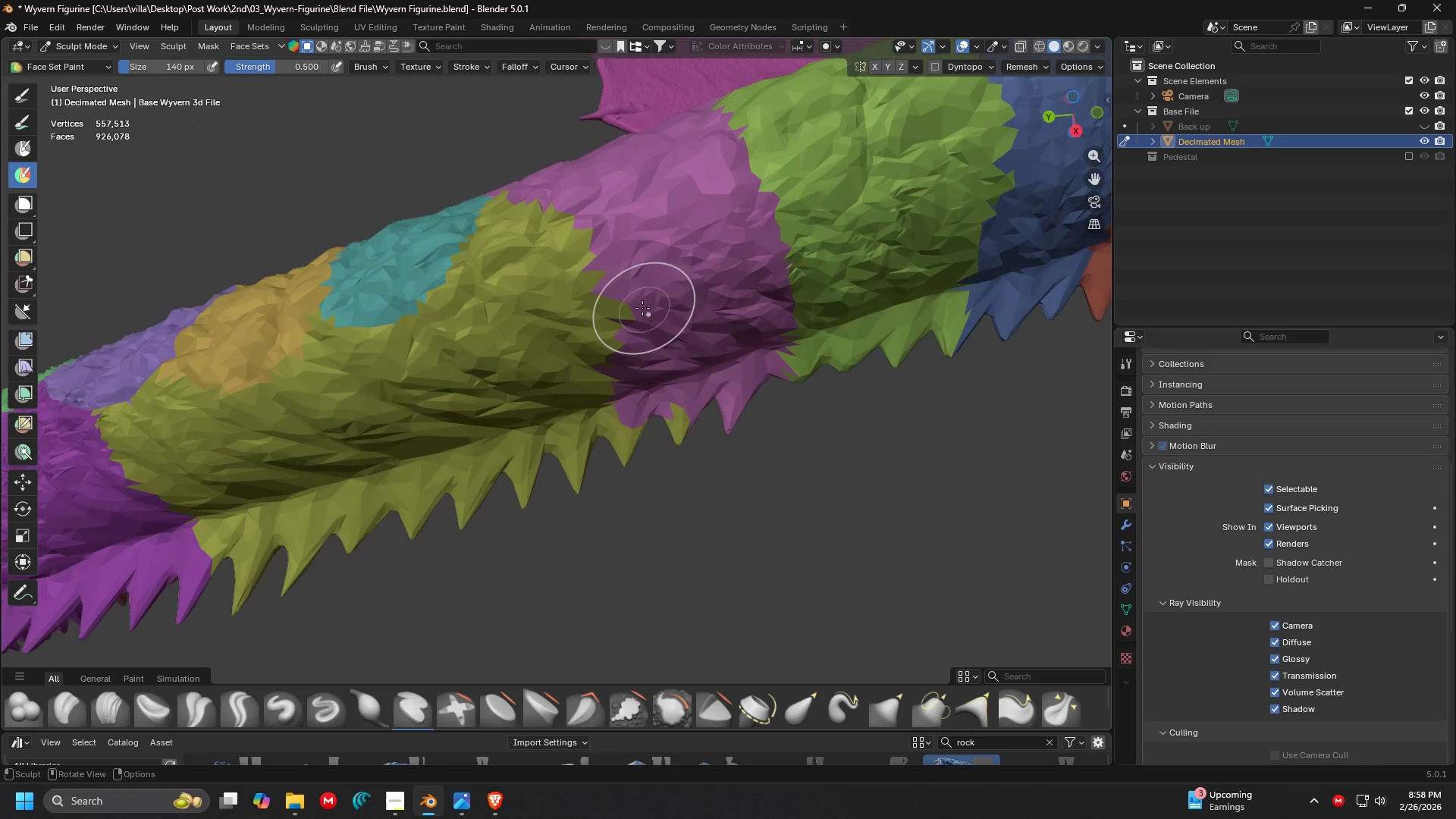 
left_click_drag(start_coordinate=[544, 190], to_coordinate=[676, 373])
 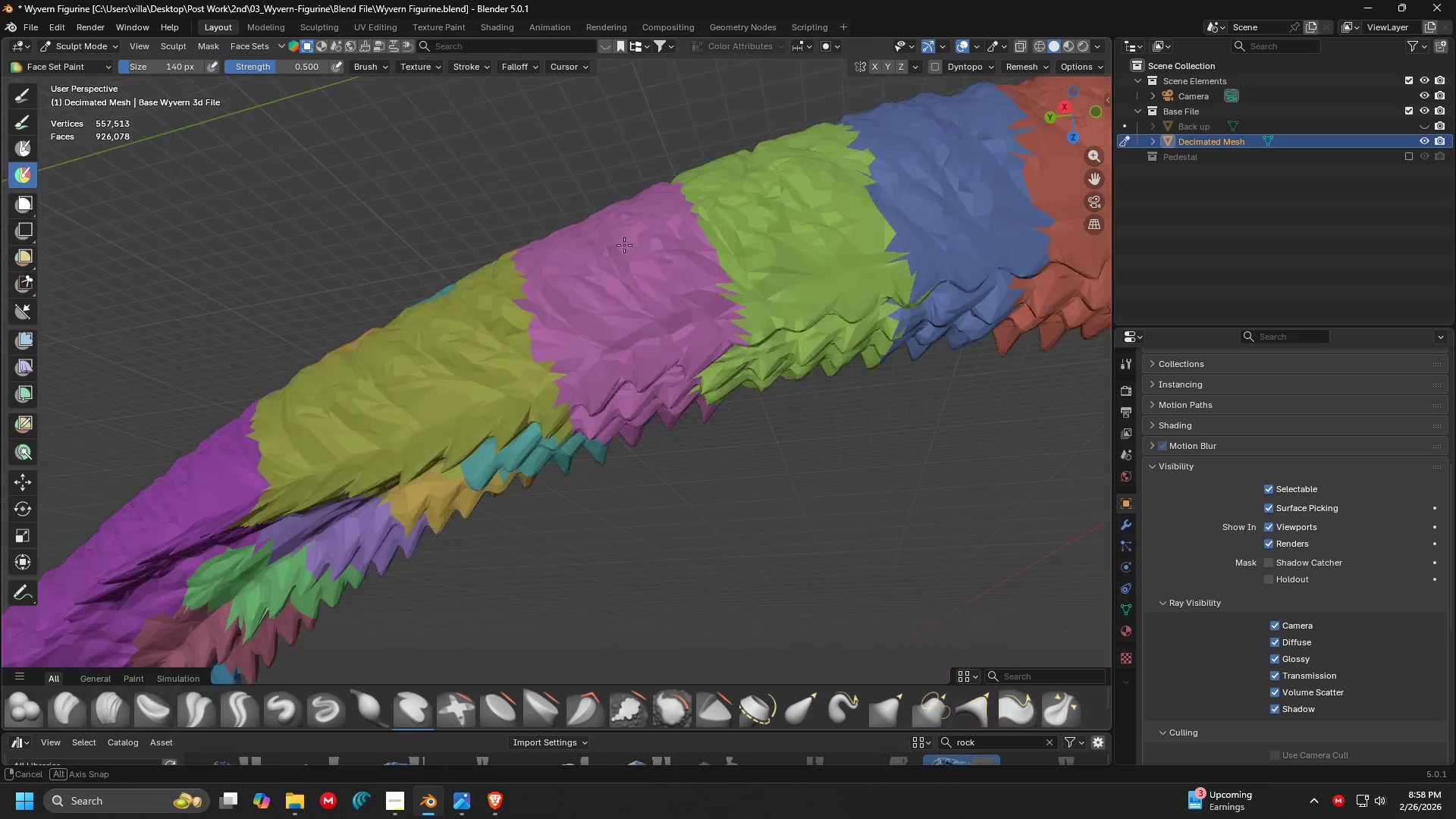 
hold_key(key=ControlLeft, duration=1.5)
 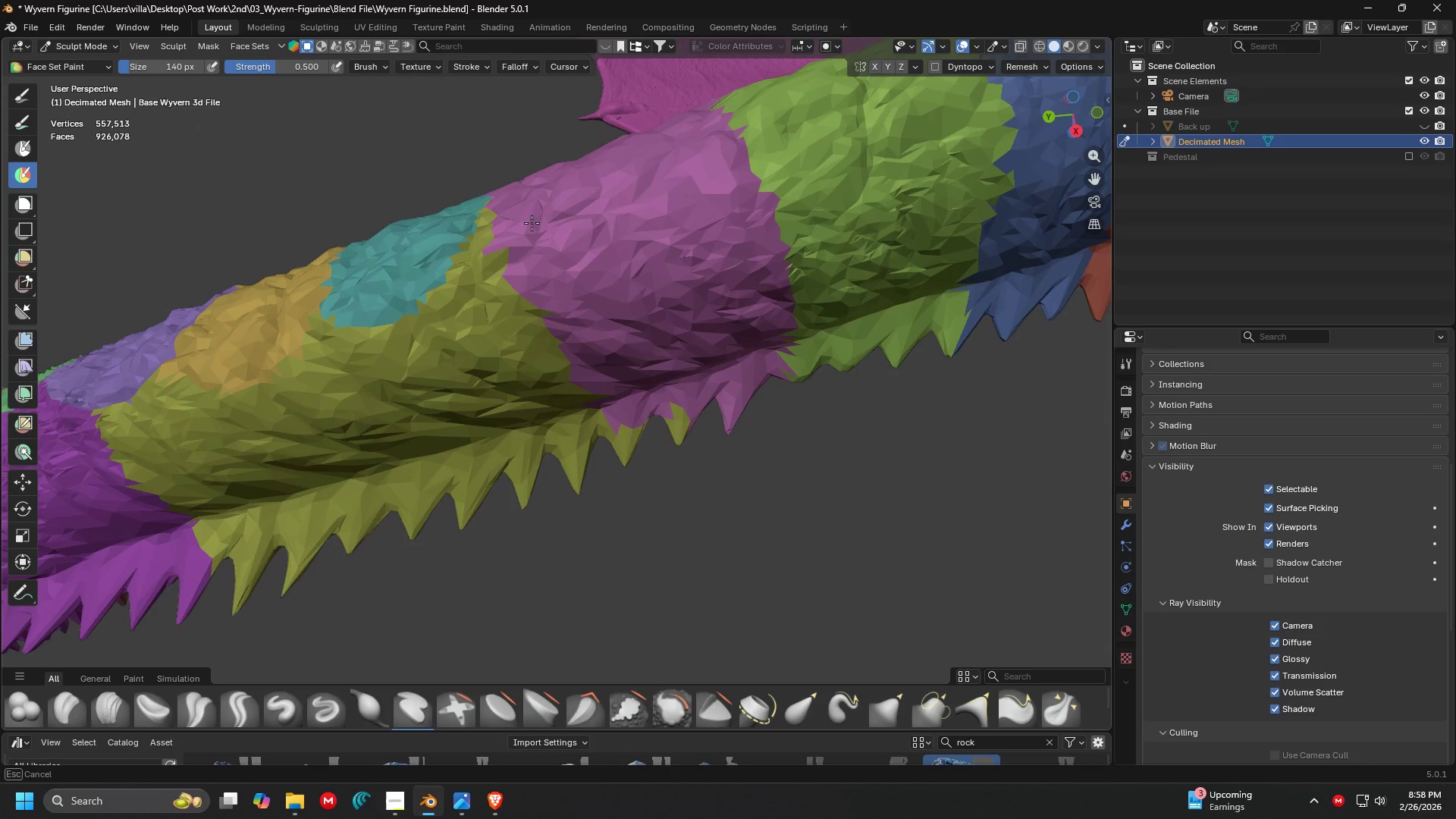 
hold_key(key=ControlLeft, duration=1.5)
 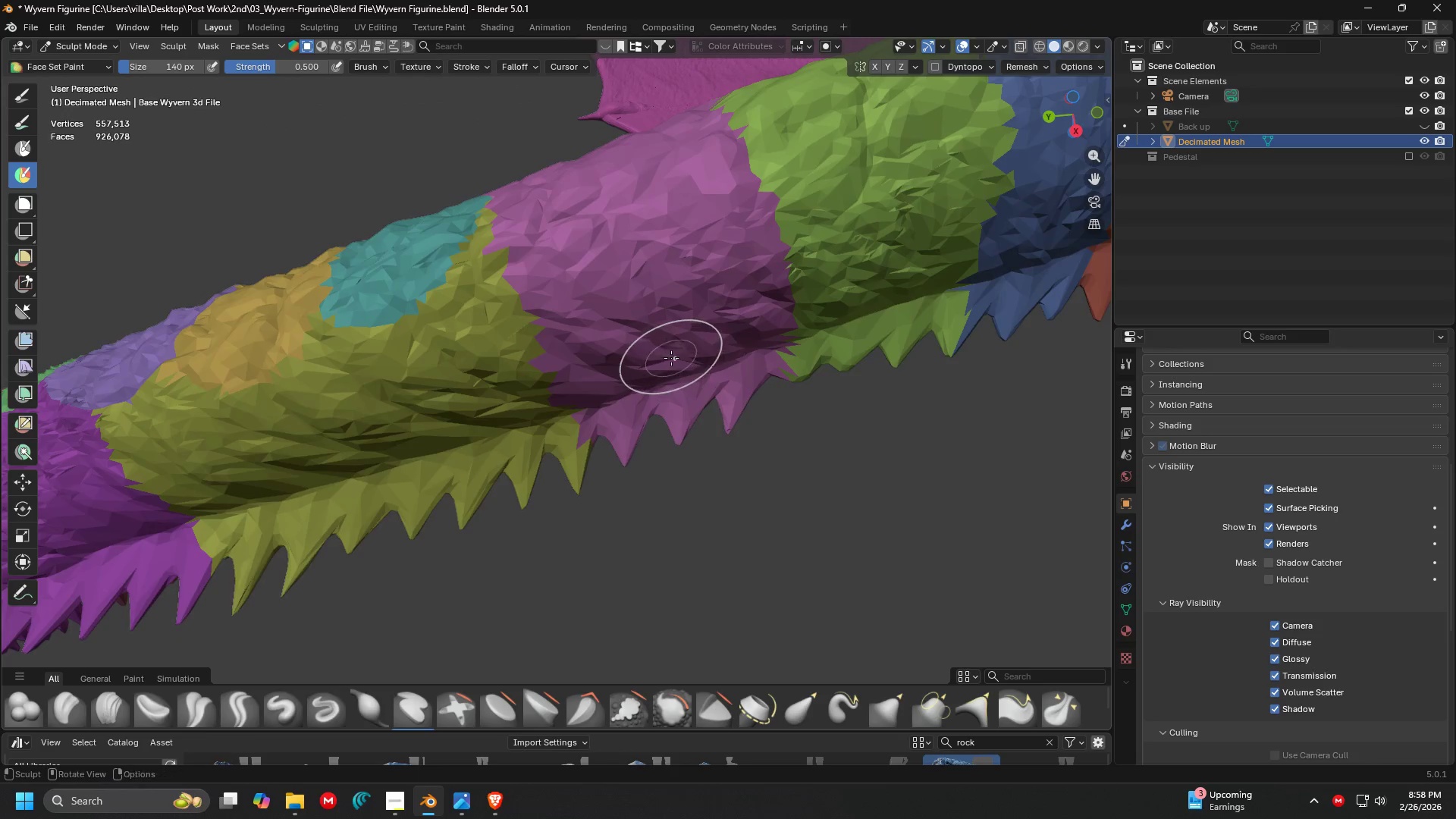 
scroll: coordinate [671, 359], scroll_direction: down, amount: 1.0
 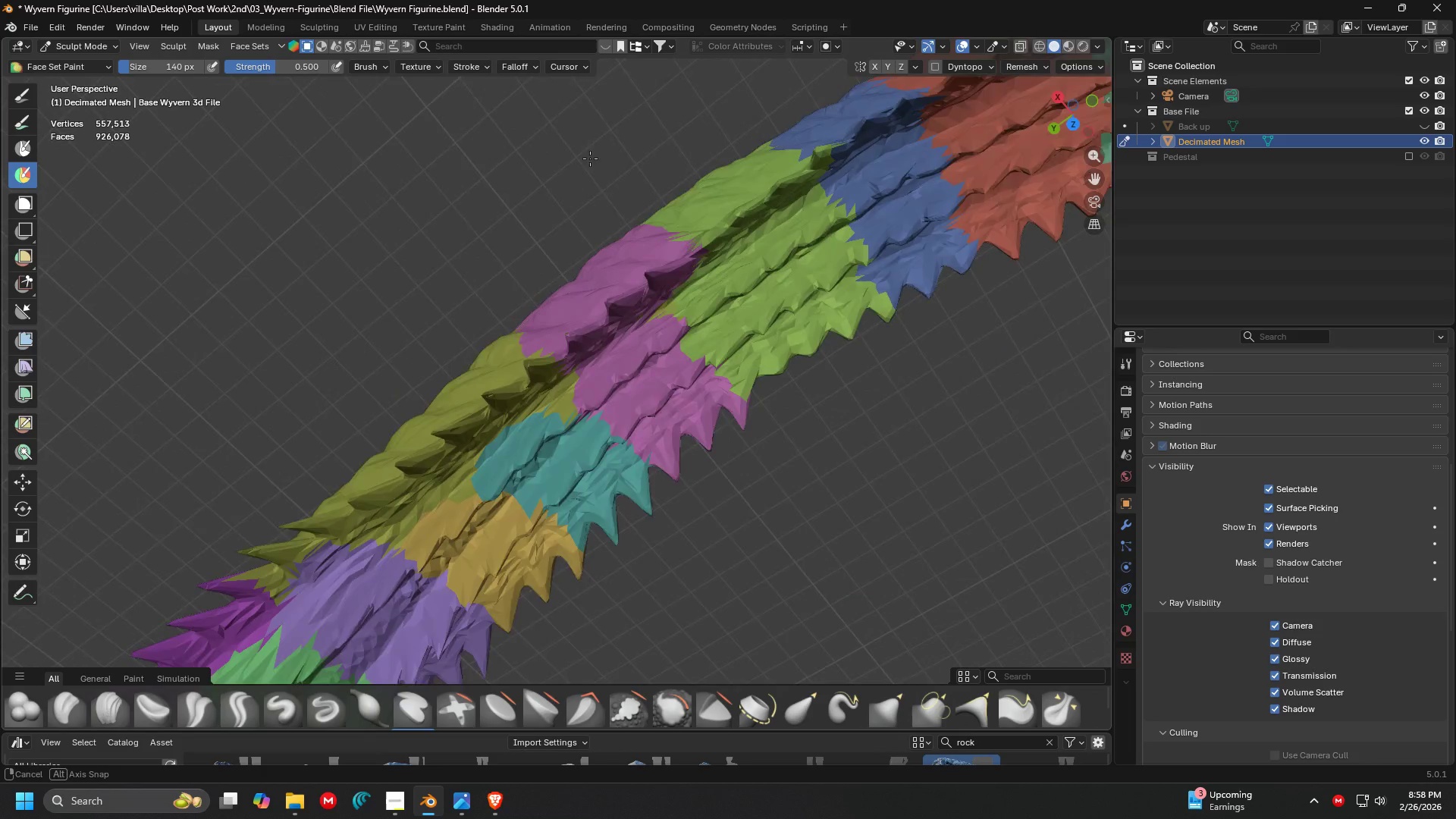 
hold_key(key=ControlLeft, duration=1.53)
left_click_drag(start_coordinate=[606, 218], to_coordinate=[836, 381])
 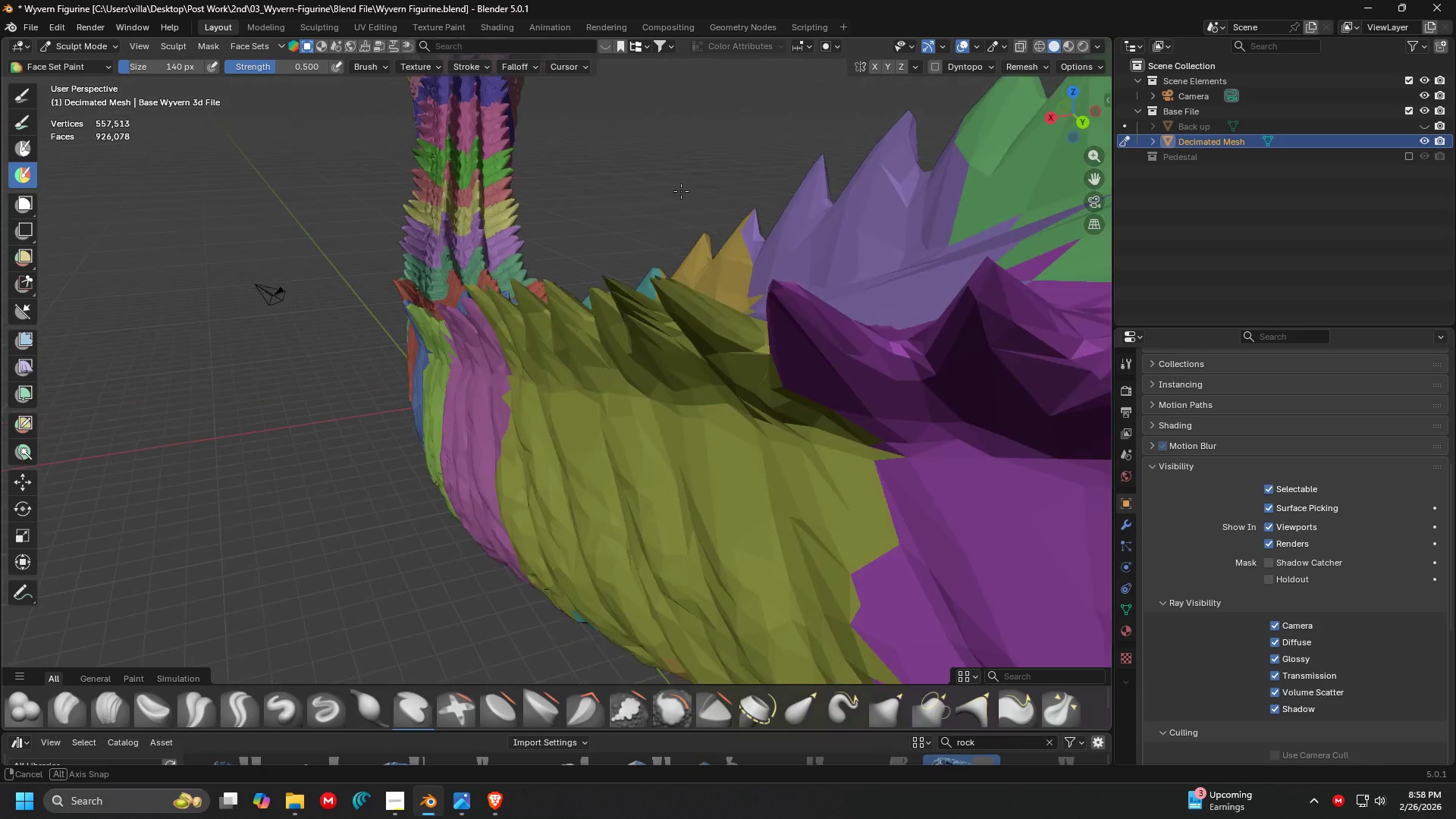 
scroll: coordinate [584, 201], scroll_direction: up, amount: 2.0
 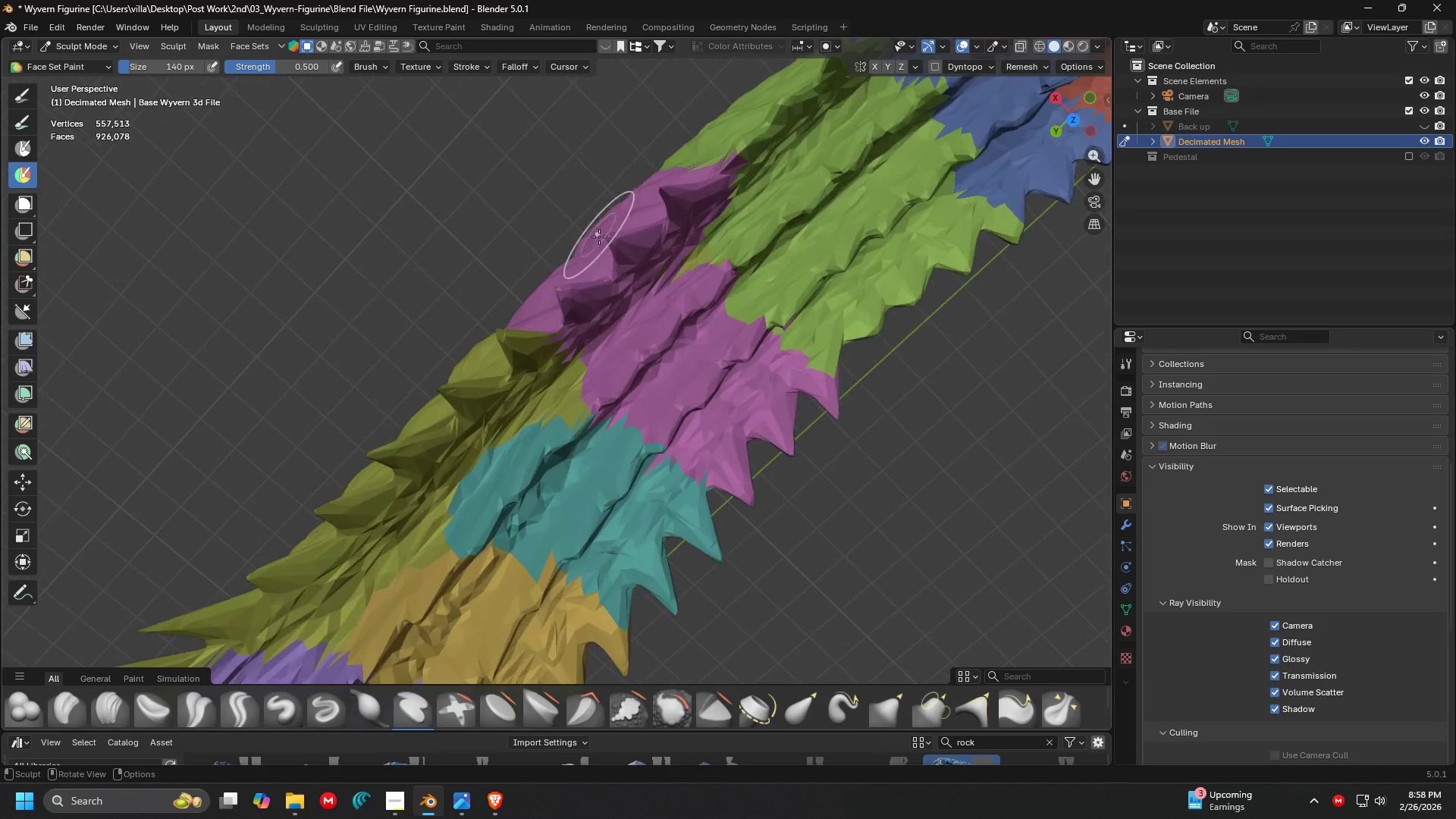 
hold_key(key=ControlLeft, duration=0.88)
 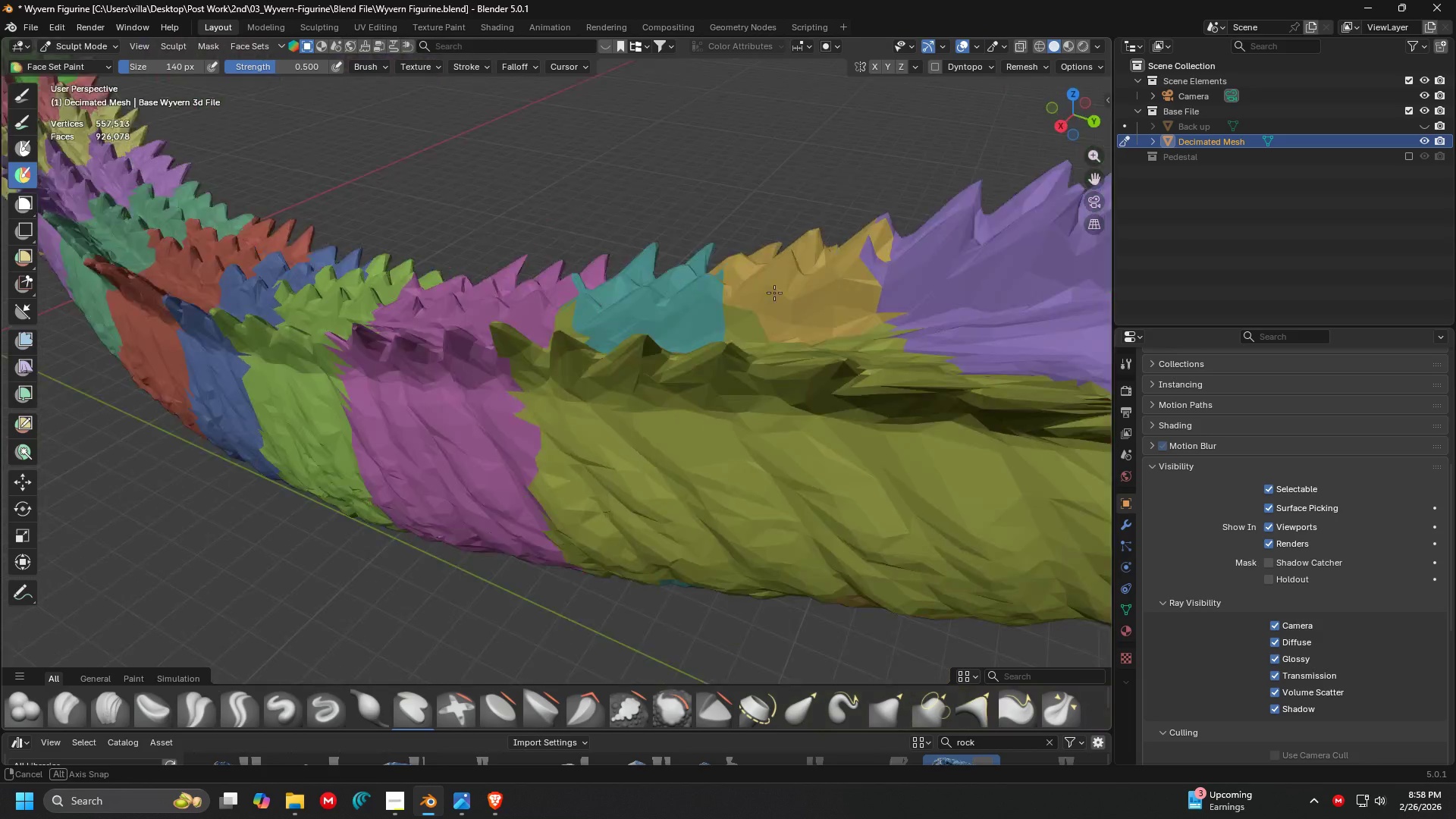 
hold_key(key=ShiftLeft, duration=0.33)
 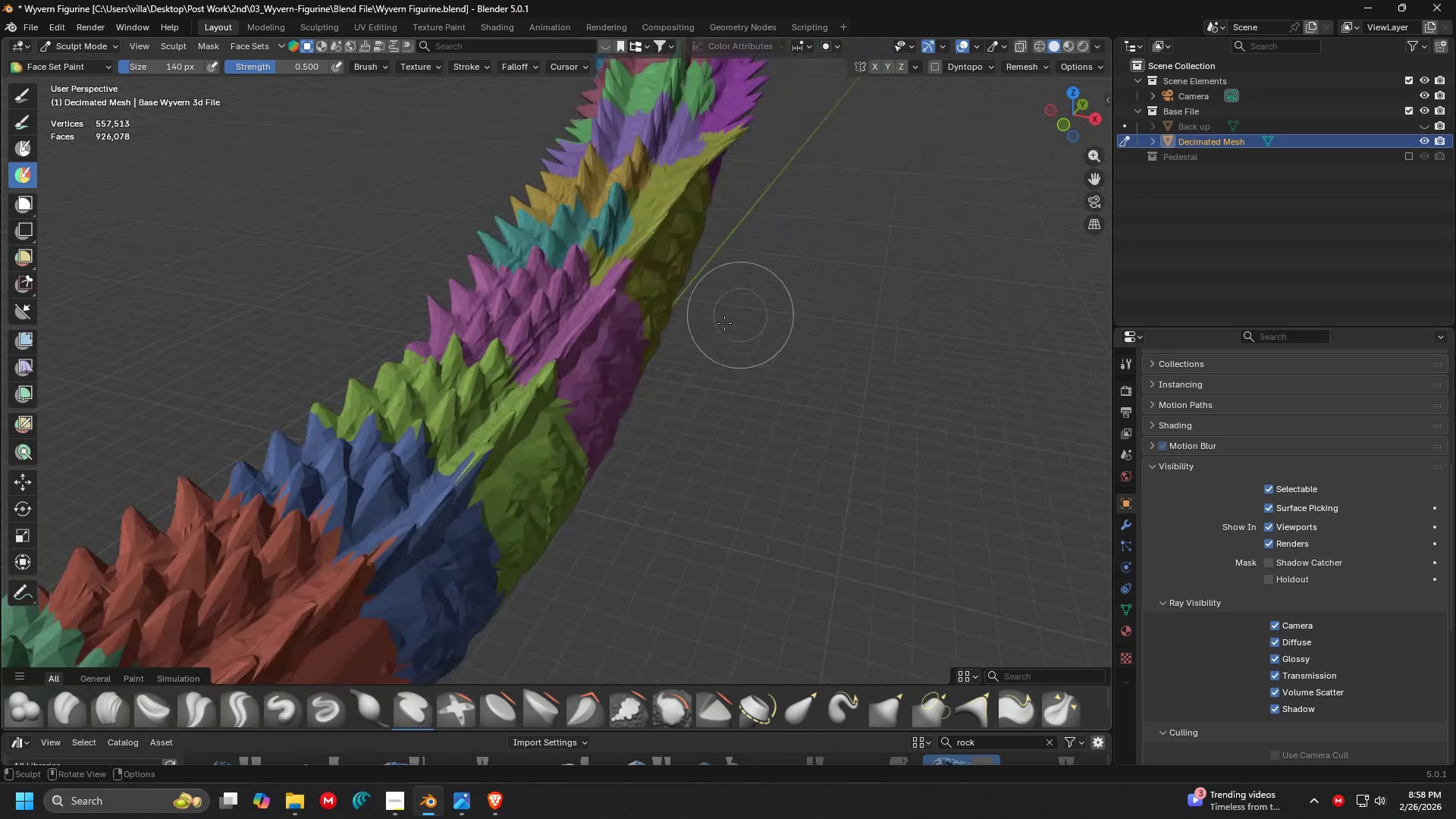 
key(Shift+ShiftLeft)
 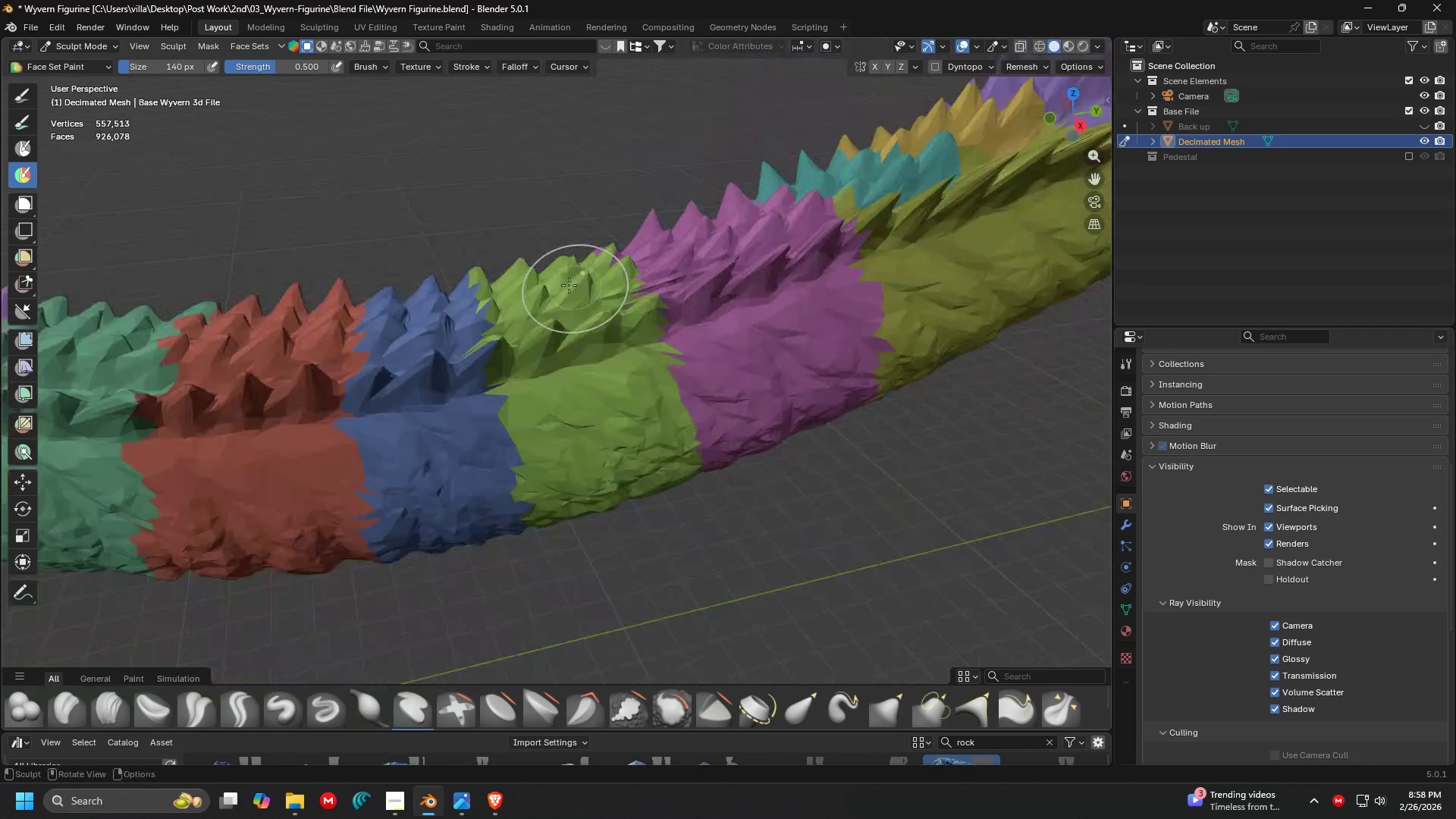 
scroll: coordinate [703, 287], scroll_direction: down, amount: 2.0
 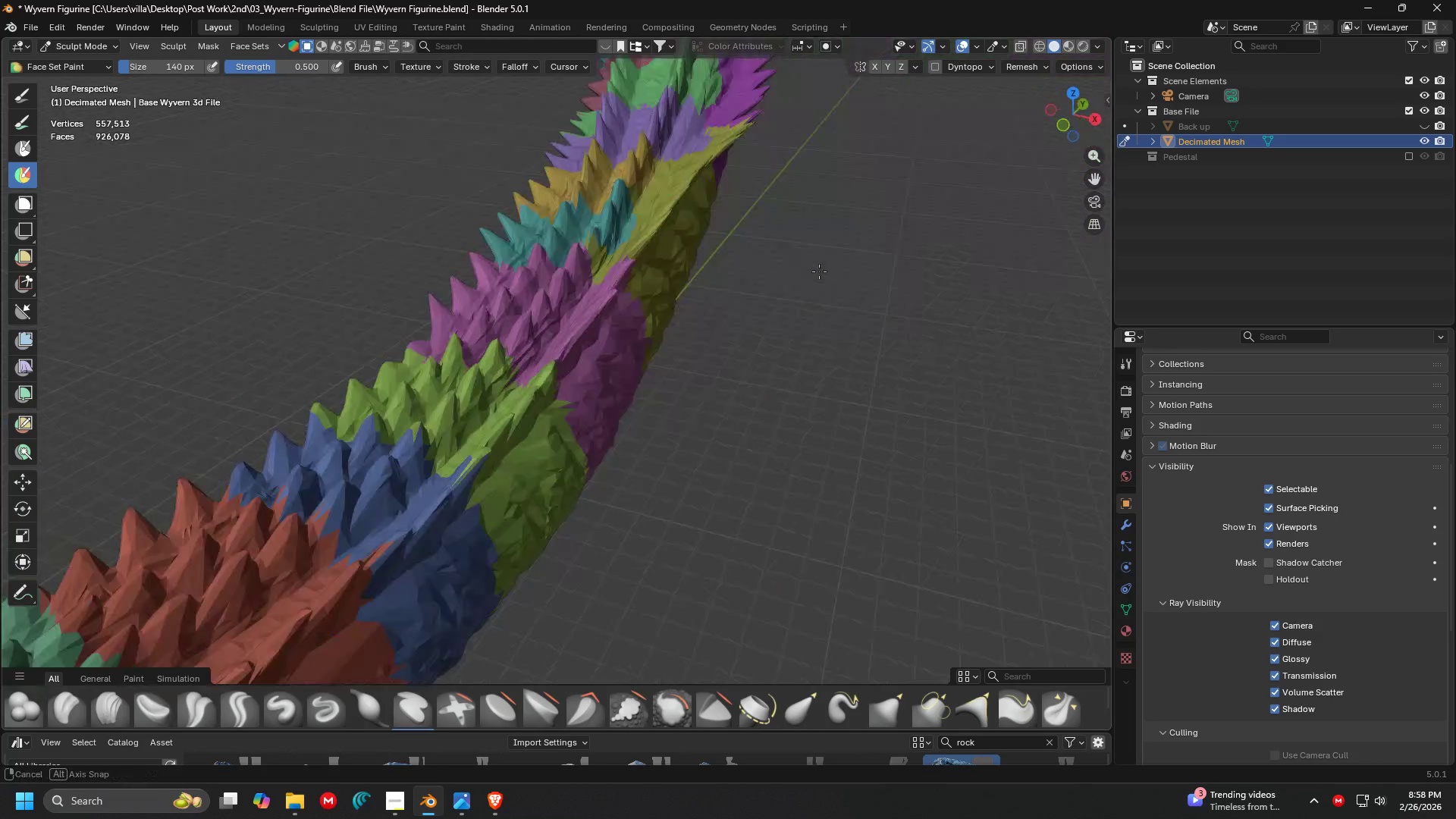 
key(Shift+ShiftLeft)
 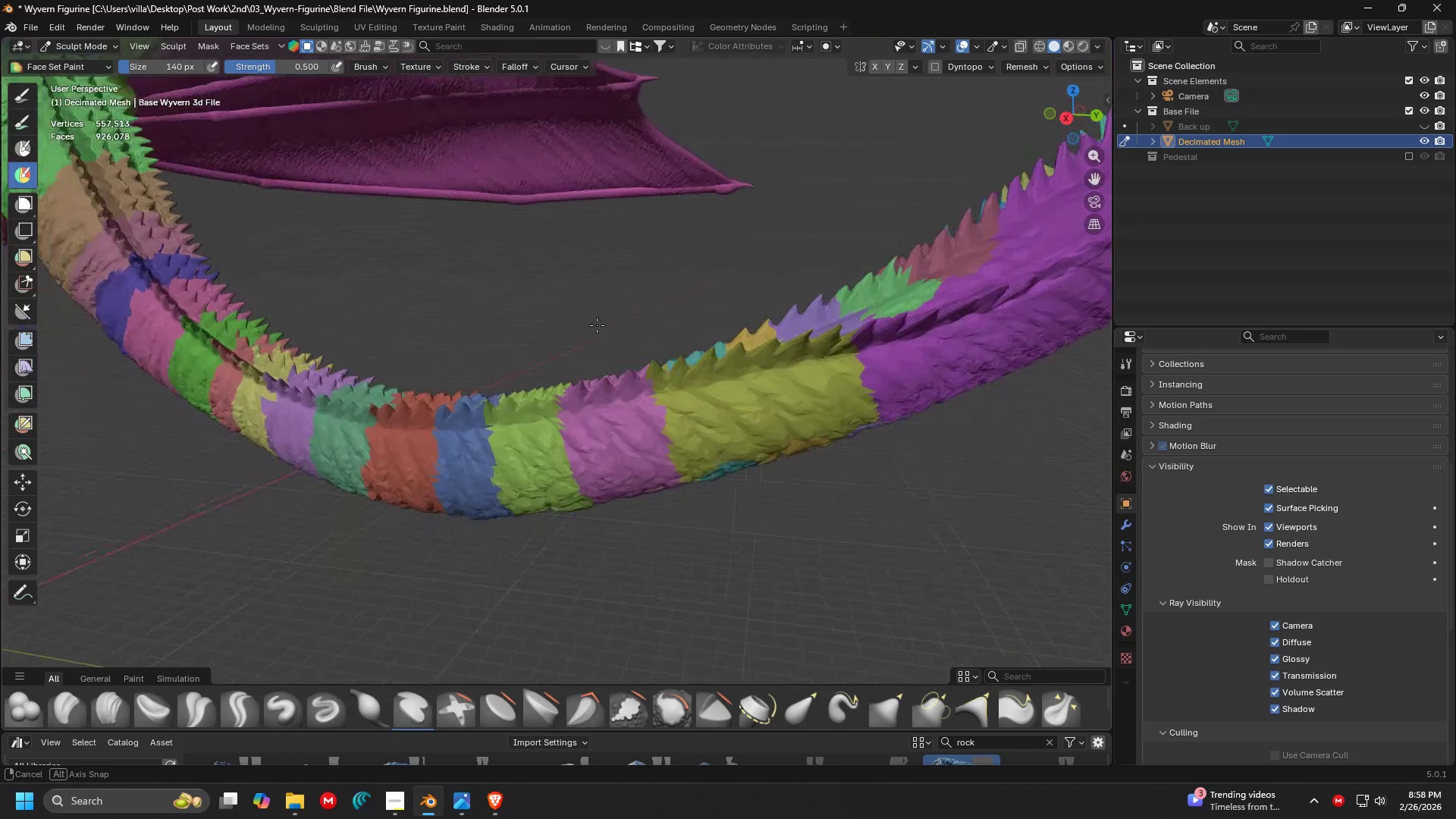 
scroll: coordinate [563, 289], scroll_direction: down, amount: 4.0
 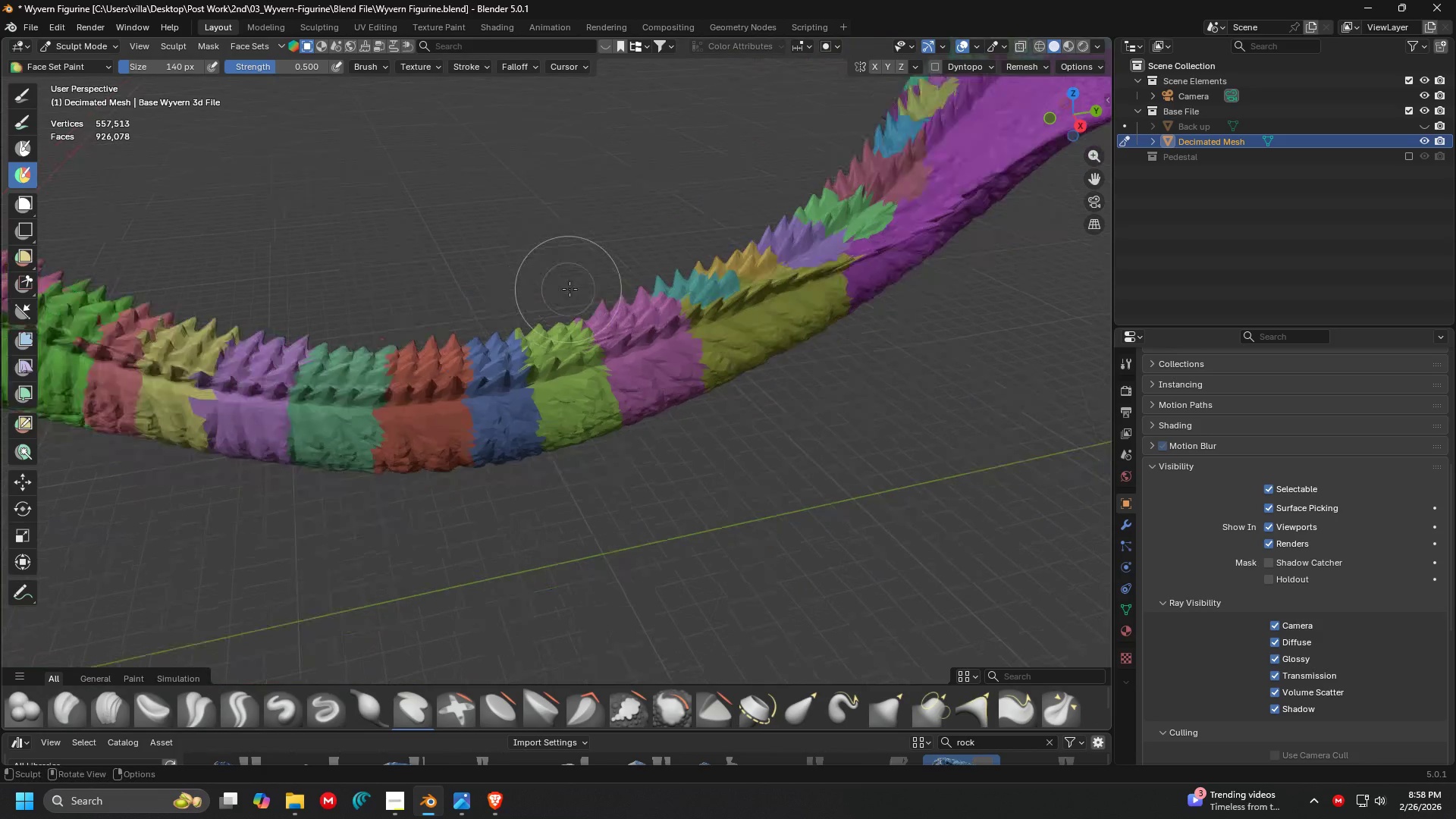 
hold_key(key=ShiftLeft, duration=0.36)
 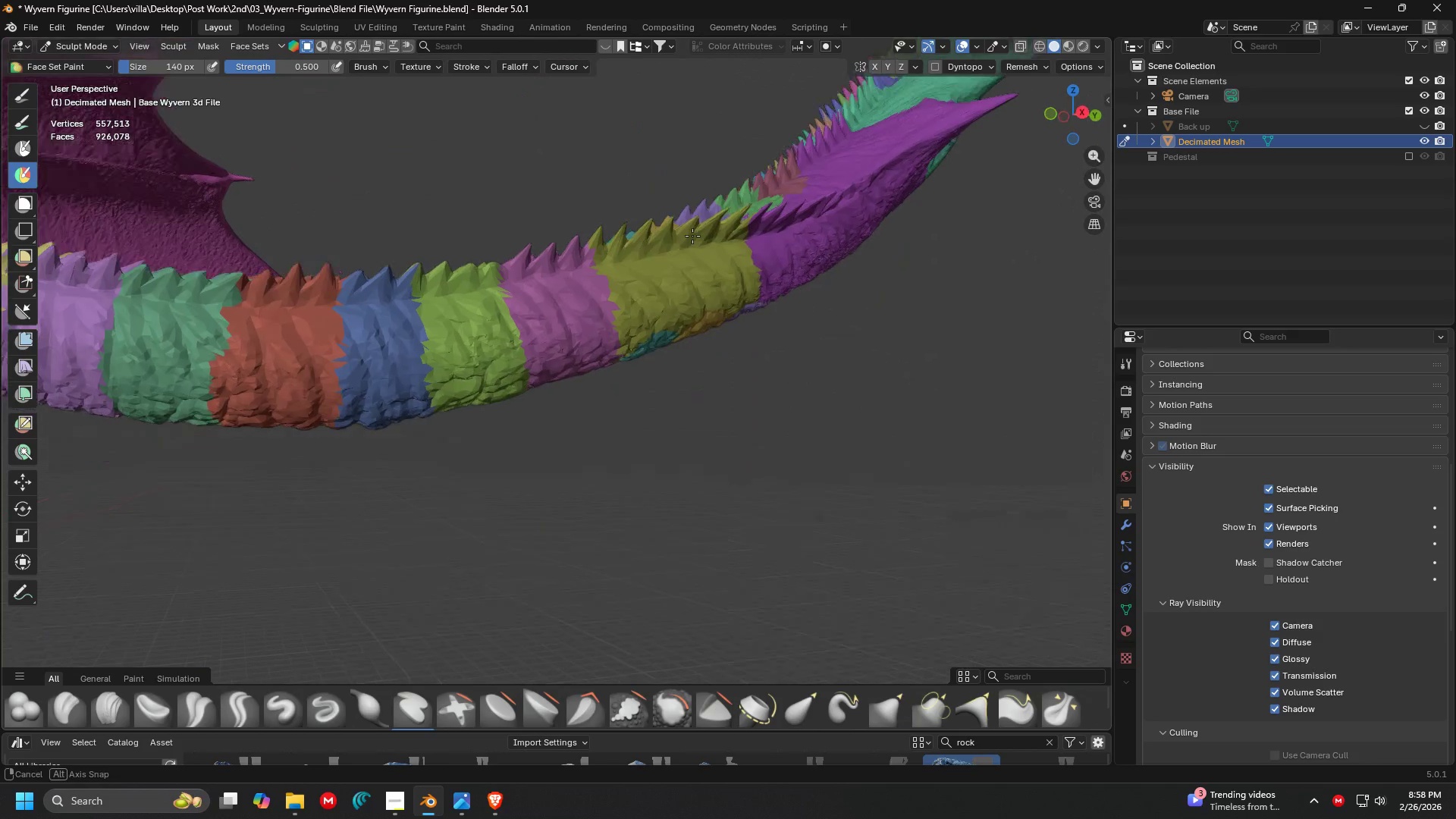 
key(Shift+ShiftLeft)
 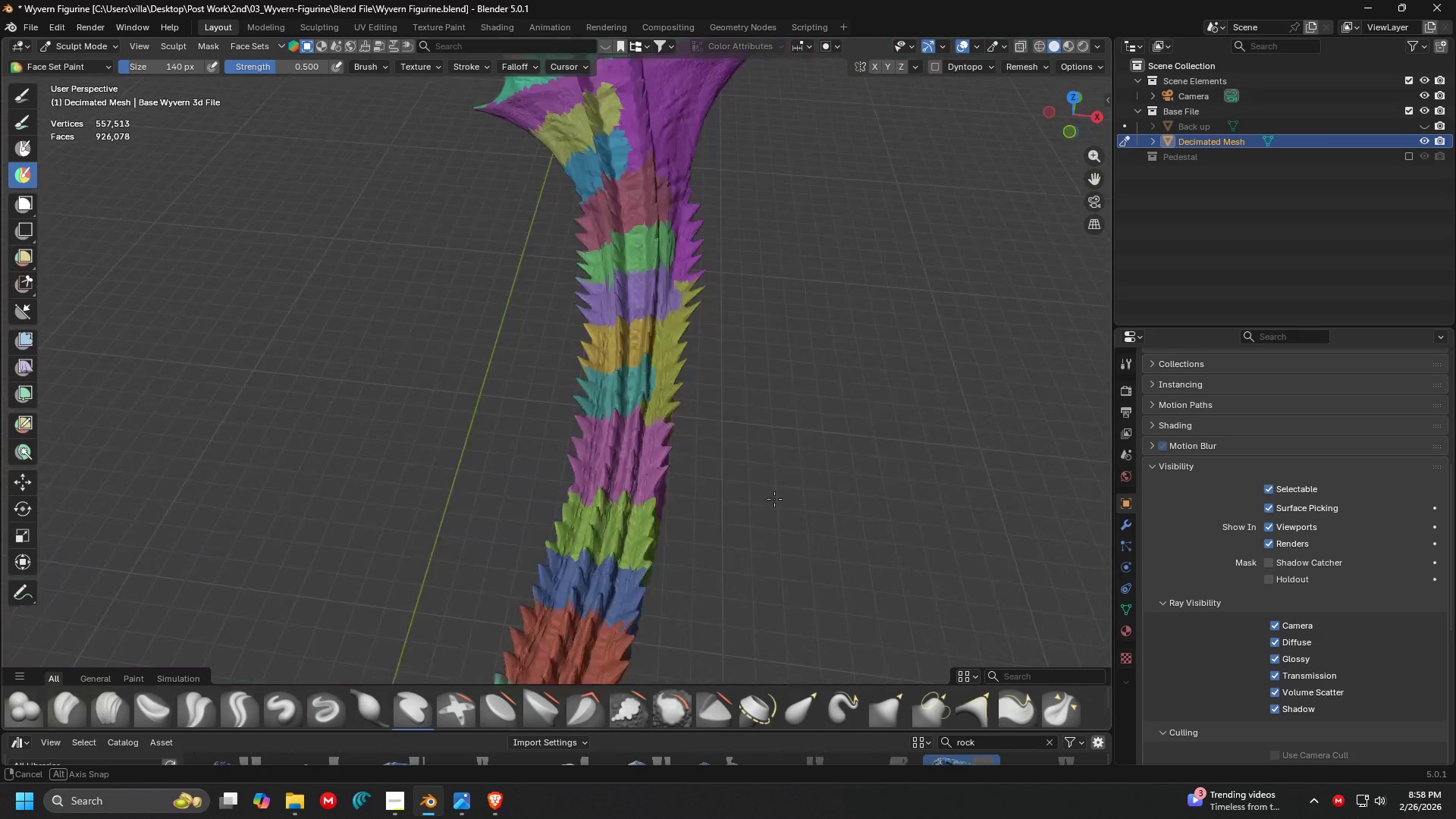 
key(Shift+ShiftLeft)
 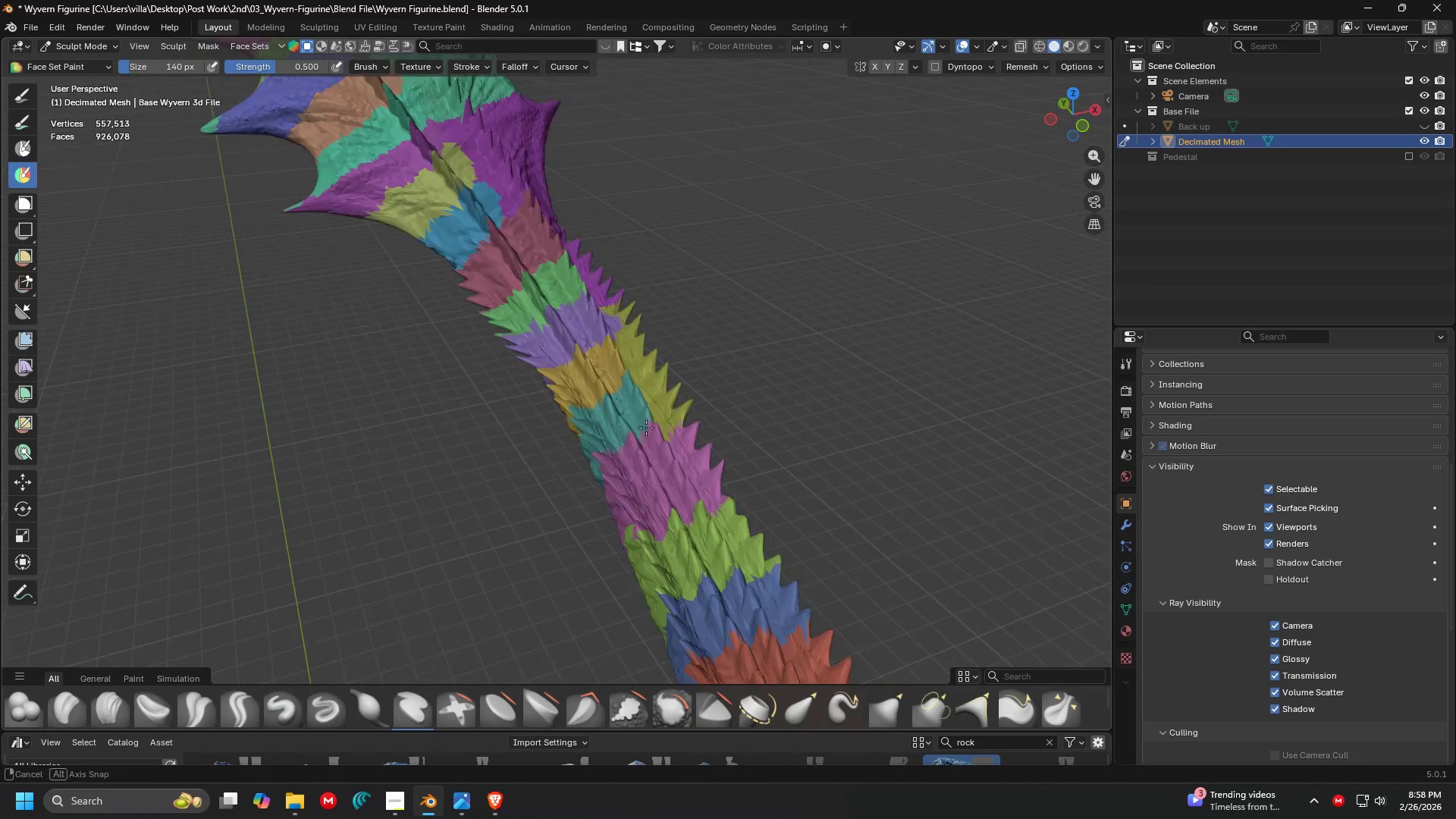 
scroll: coordinate [770, 433], scroll_direction: up, amount: 1.0
 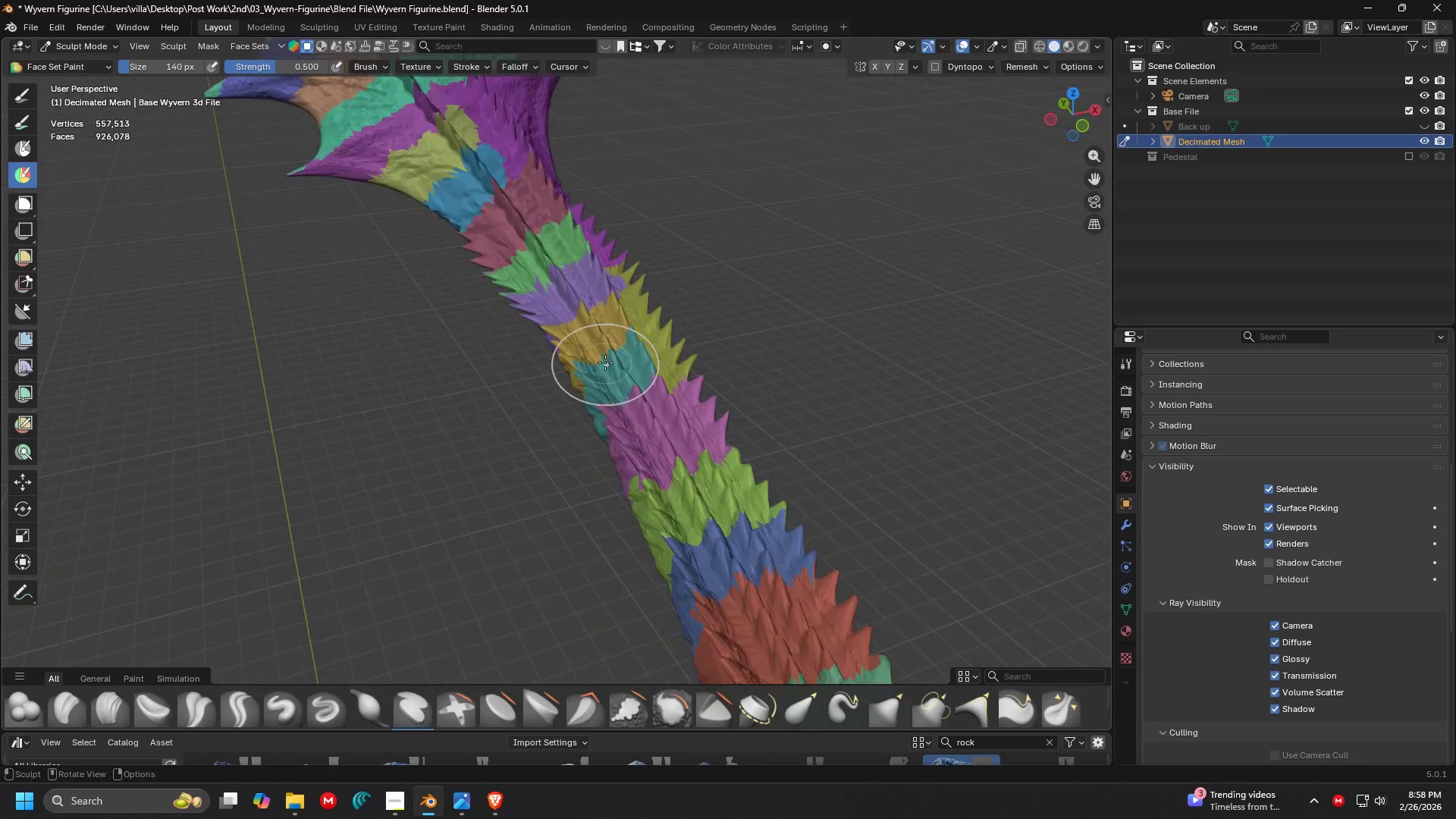 
key(Shift+ShiftLeft)
 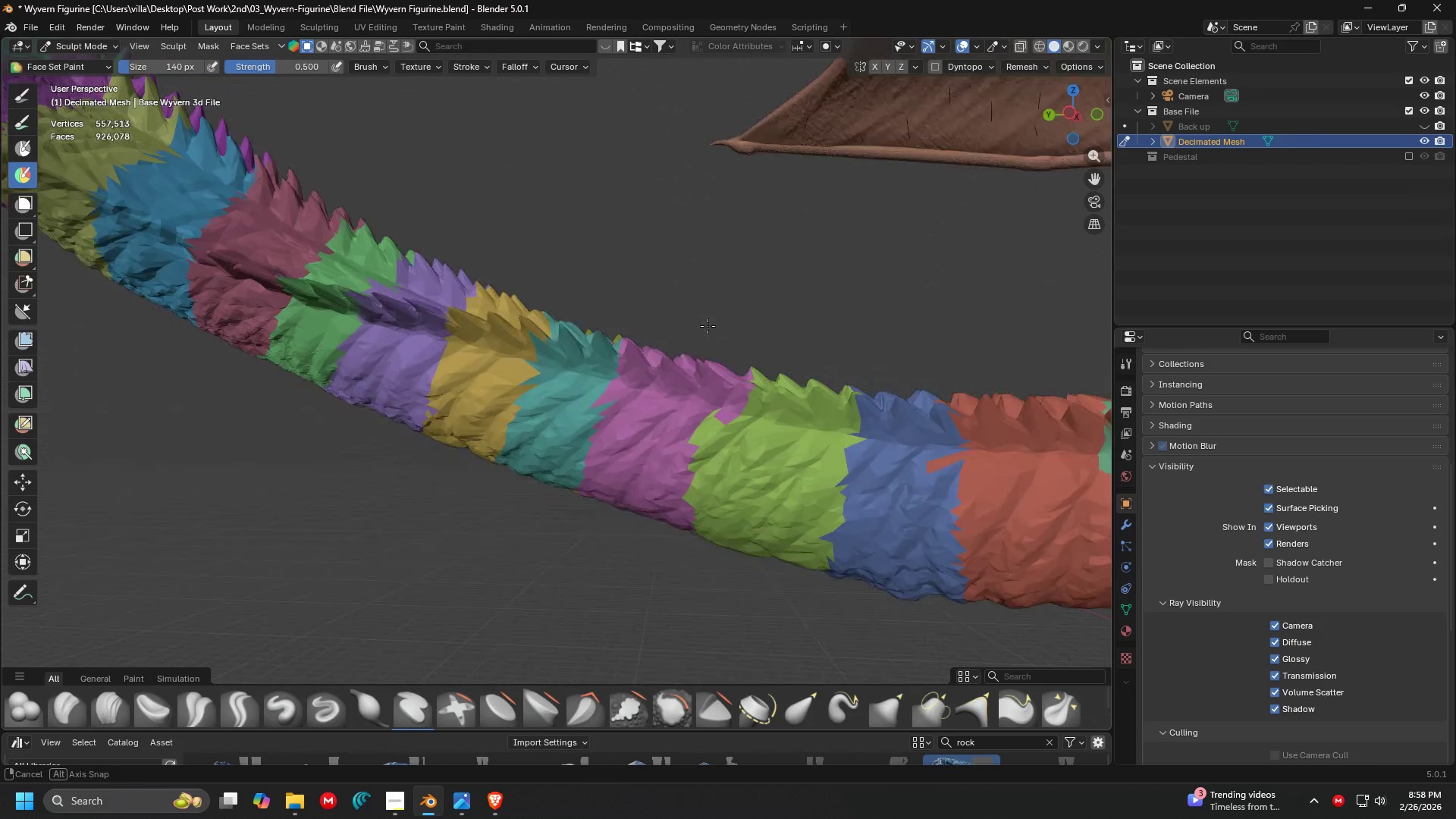 
scroll: coordinate [724, 388], scroll_direction: up, amount: 4.0
 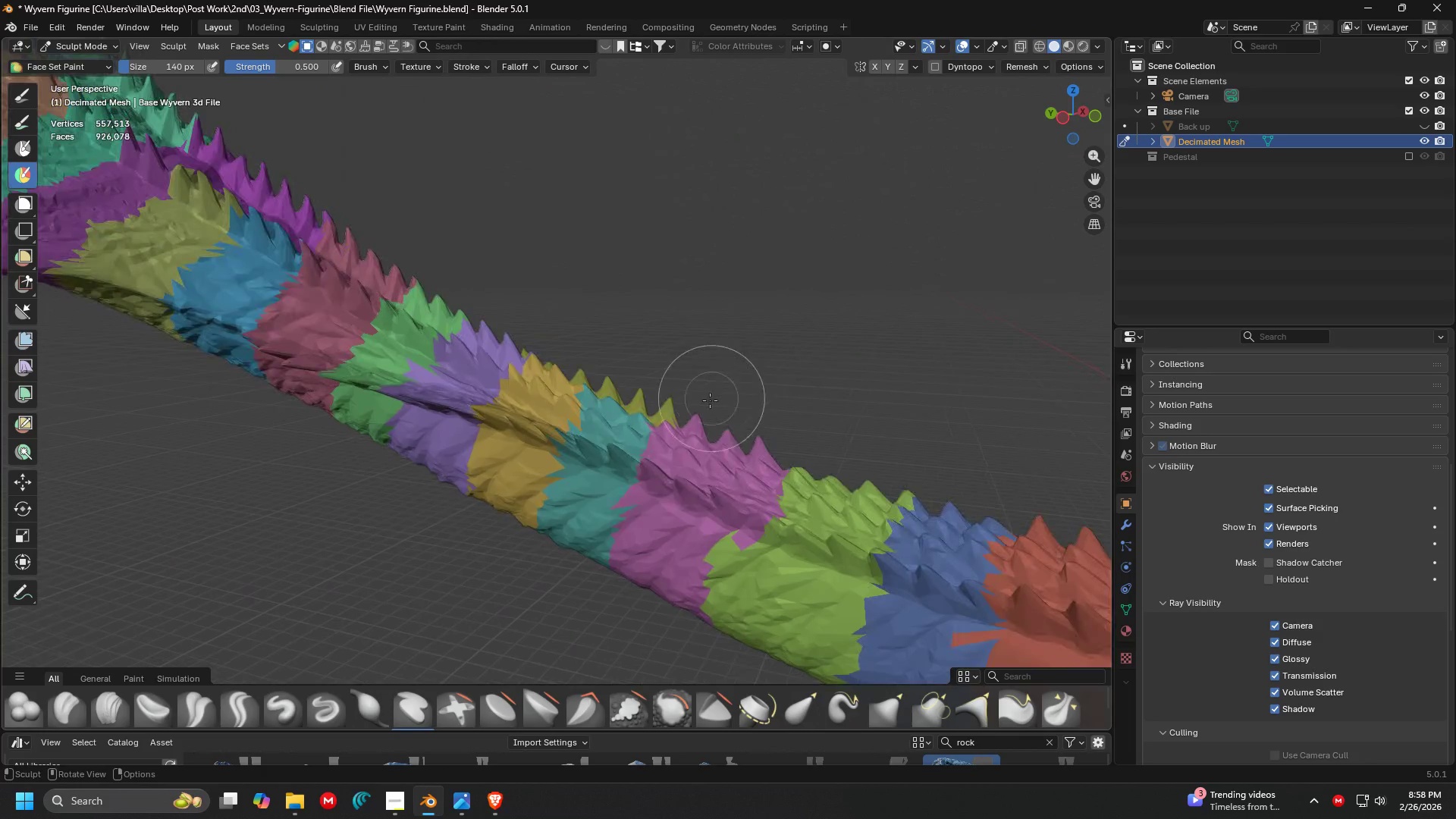 
key(Shift+ShiftLeft)
 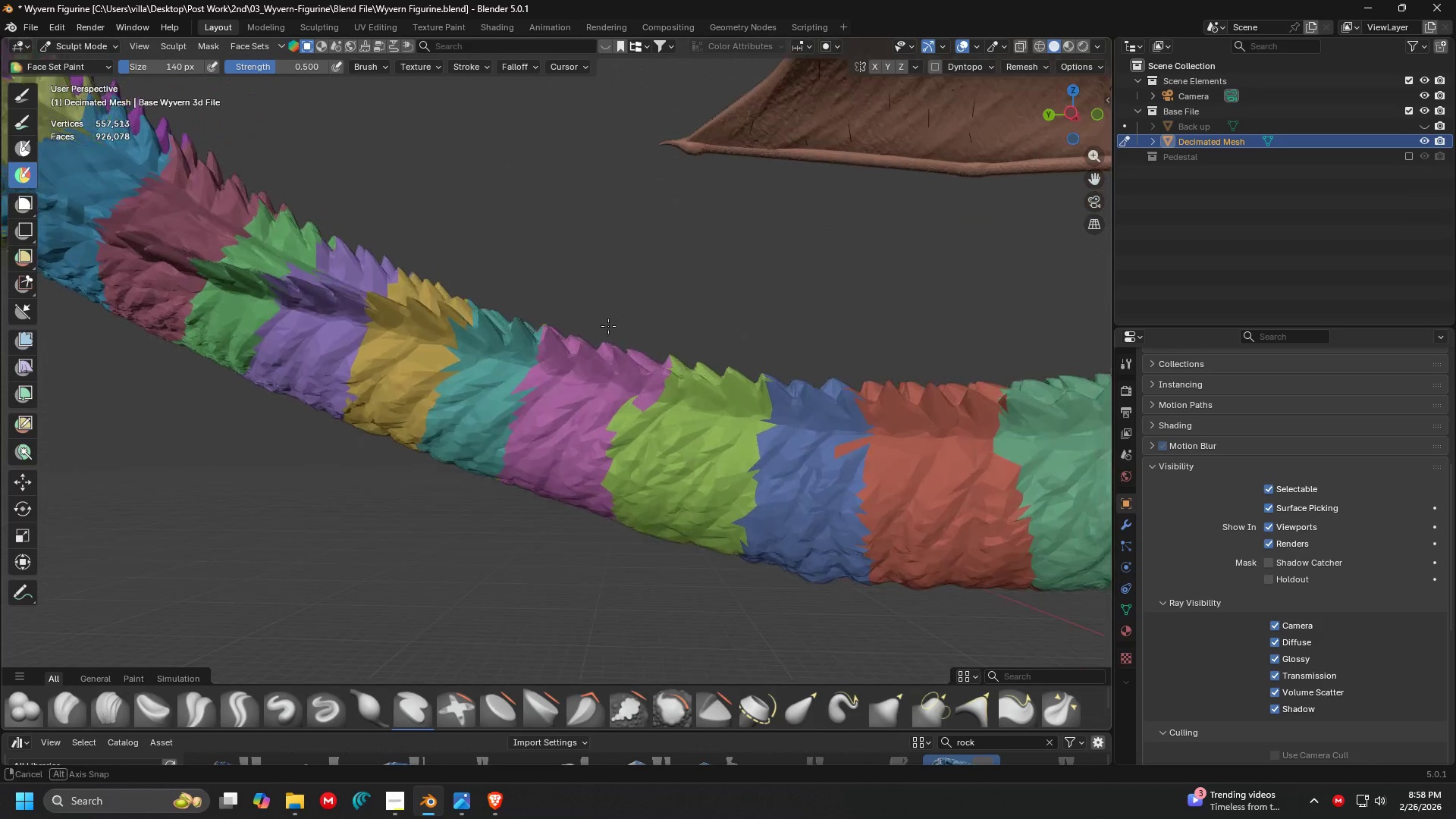 
scroll: coordinate [612, 409], scroll_direction: up, amount: 4.0
 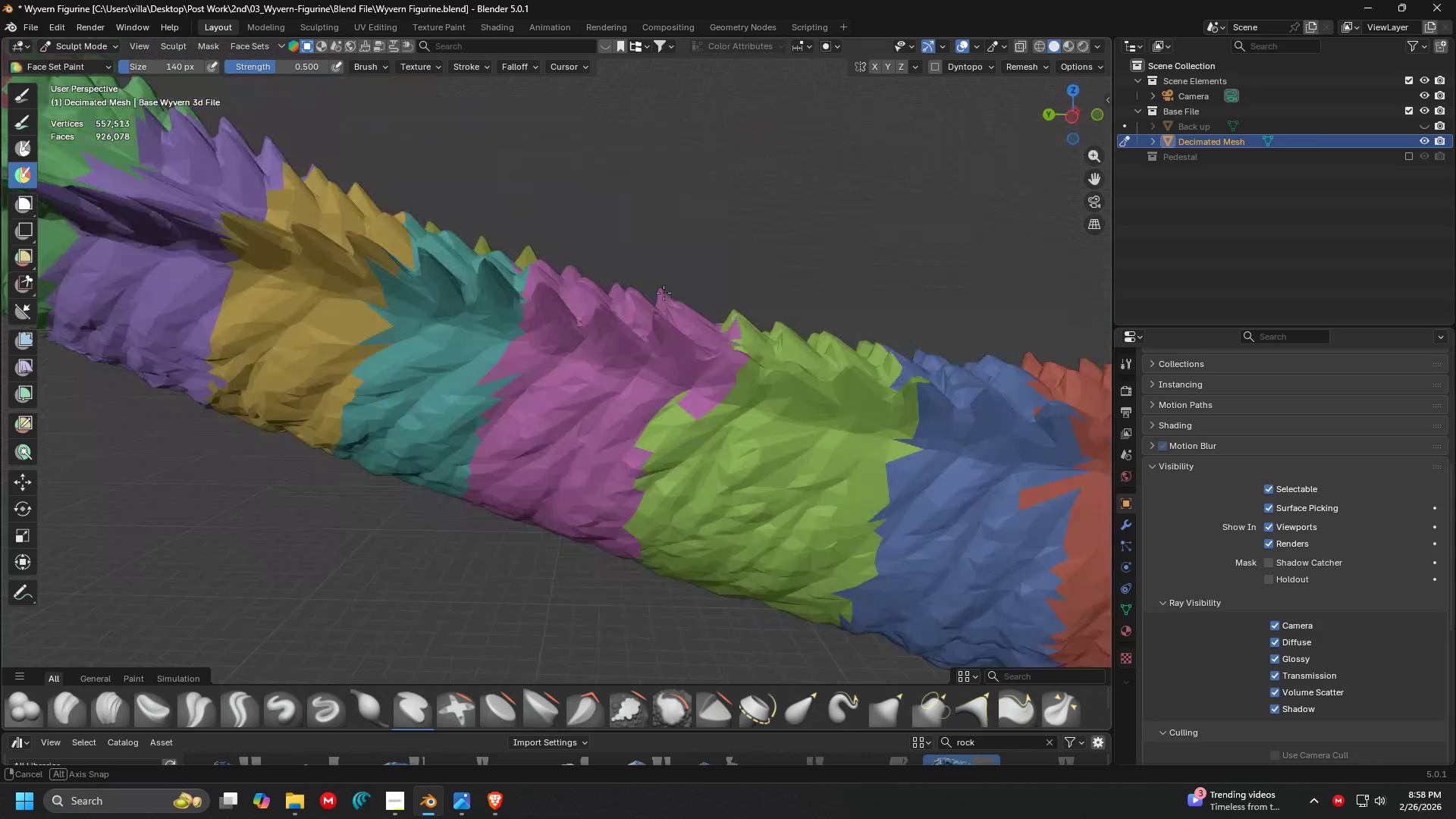 
hold_key(key=ControlLeft, duration=0.98)
left_click_drag(start_coordinate=[649, 380], to_coordinate=[592, 558])
 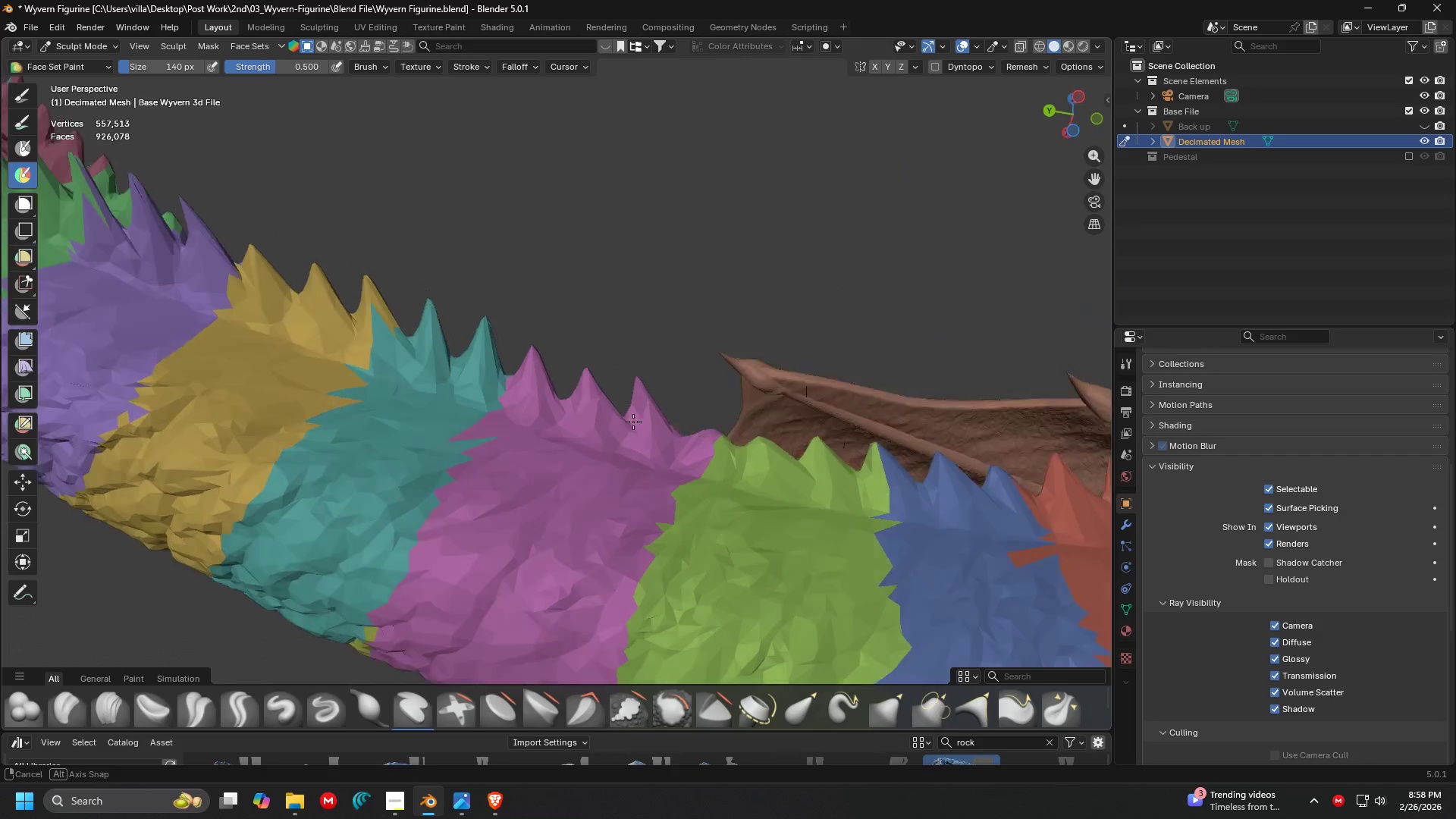 
hold_key(key=ShiftLeft, duration=0.36)
 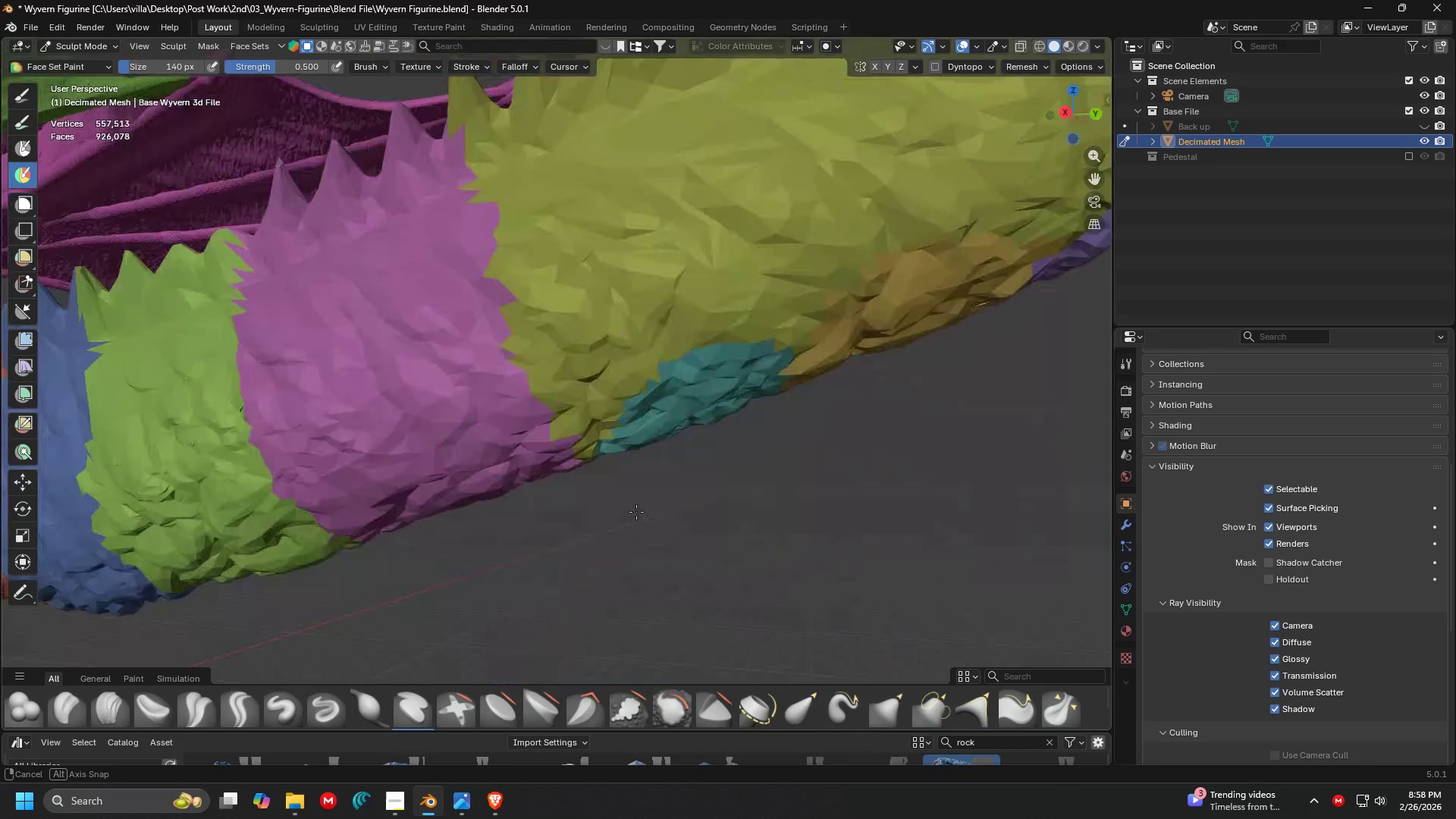 
key(Shift+ShiftLeft)
 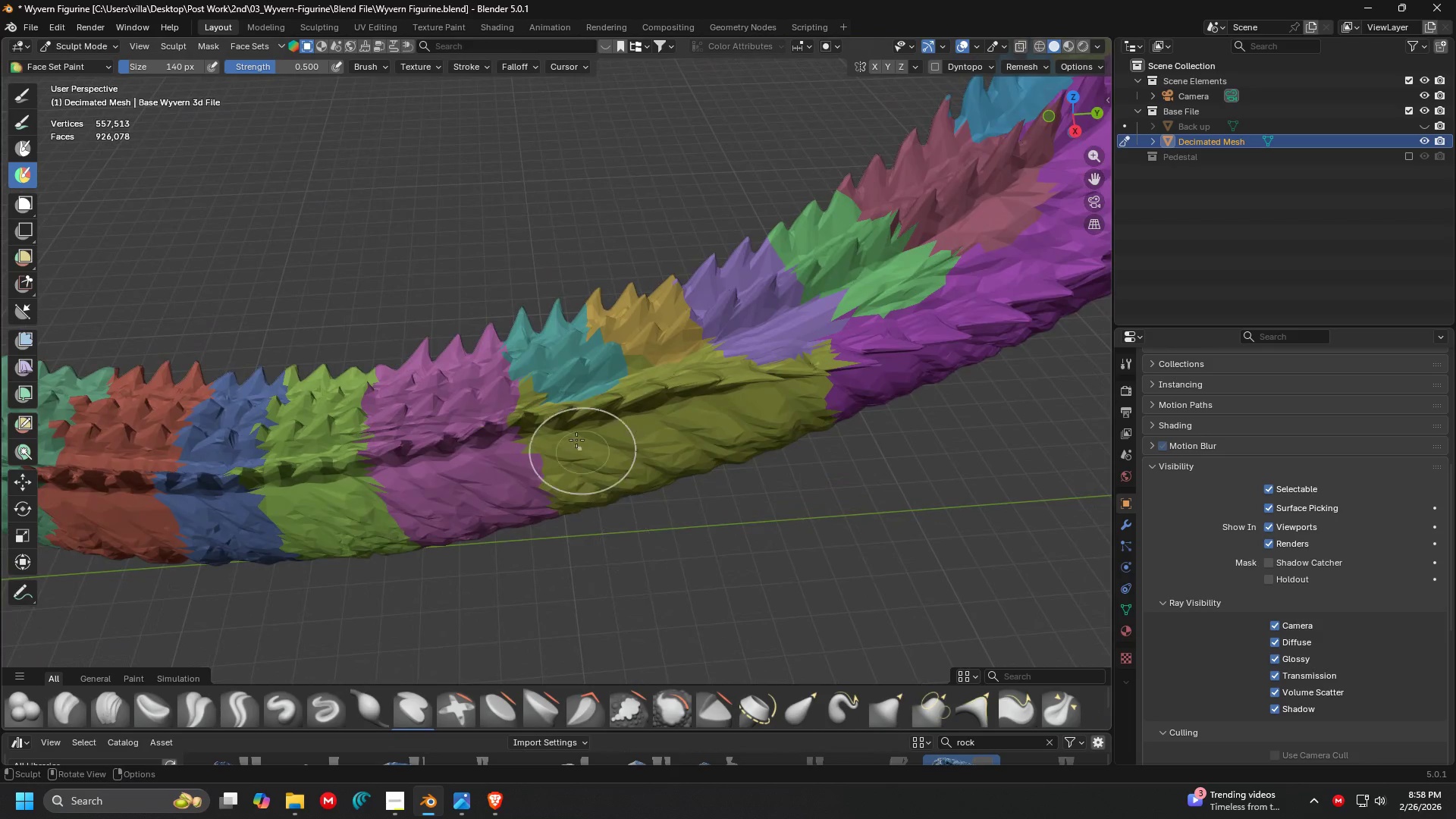 
scroll: coordinate [642, 362], scroll_direction: down, amount: 4.0
 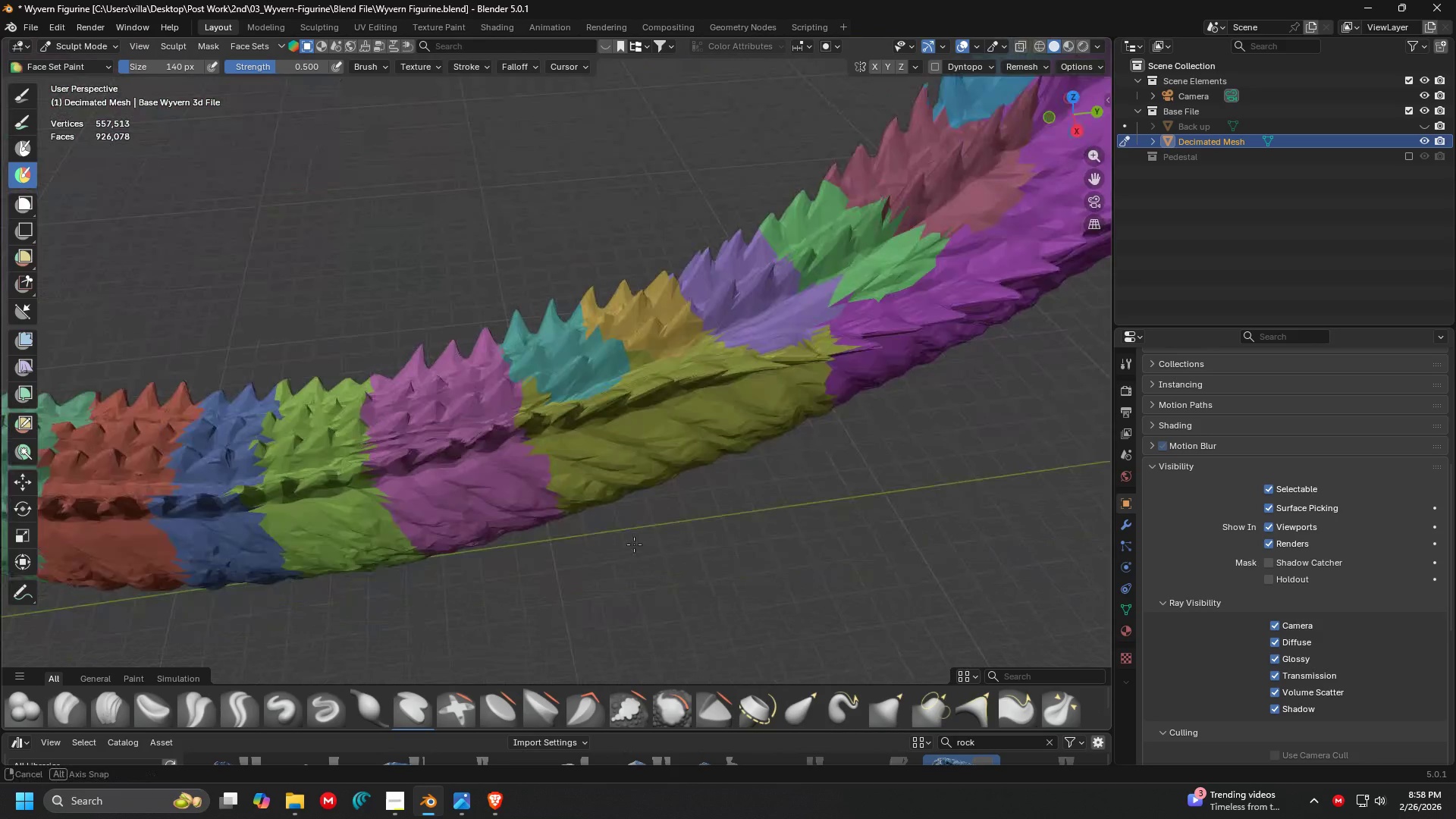 
wait(5.98)
 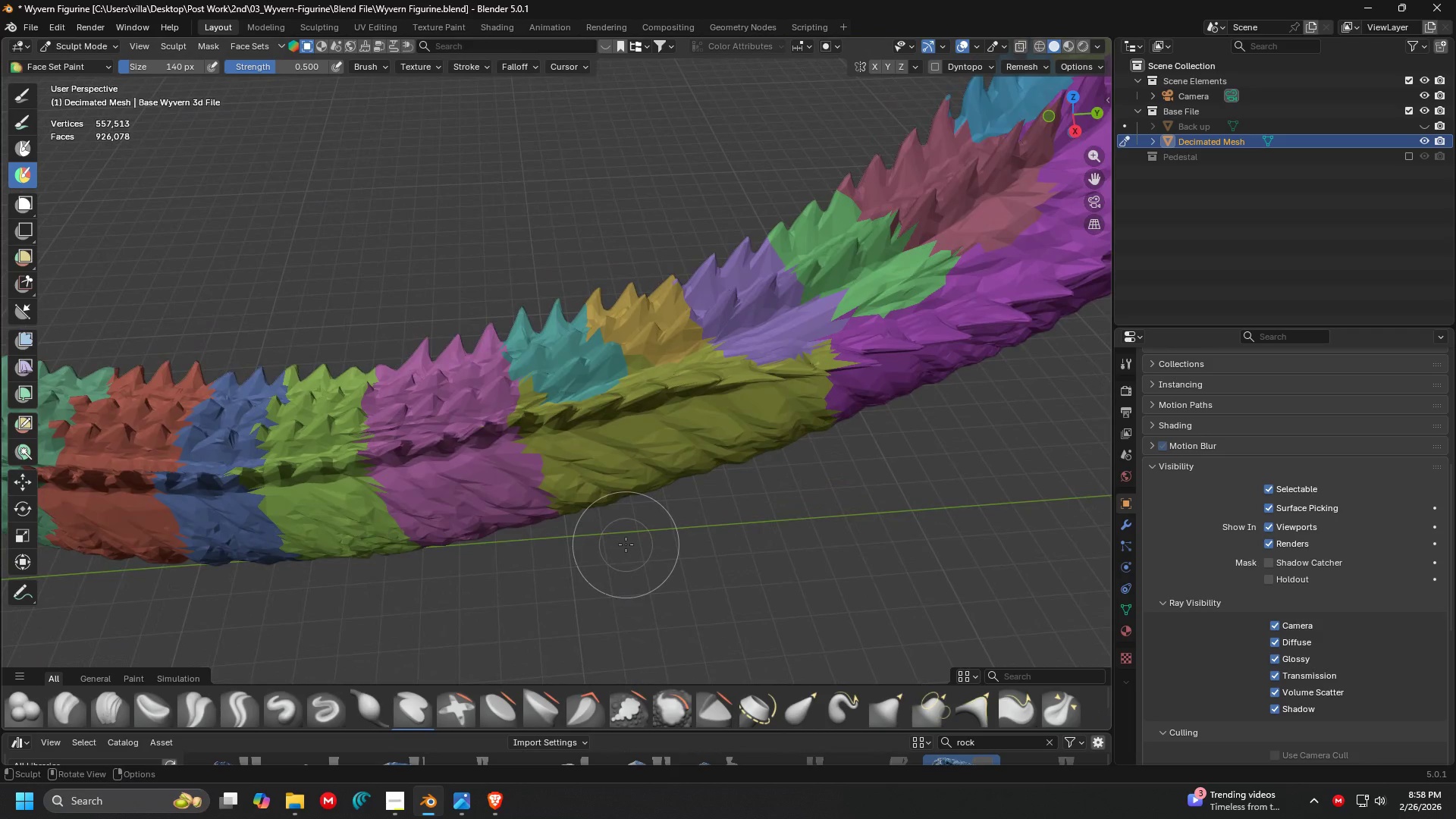 
hold_key(key=ShiftLeft, duration=0.34)
 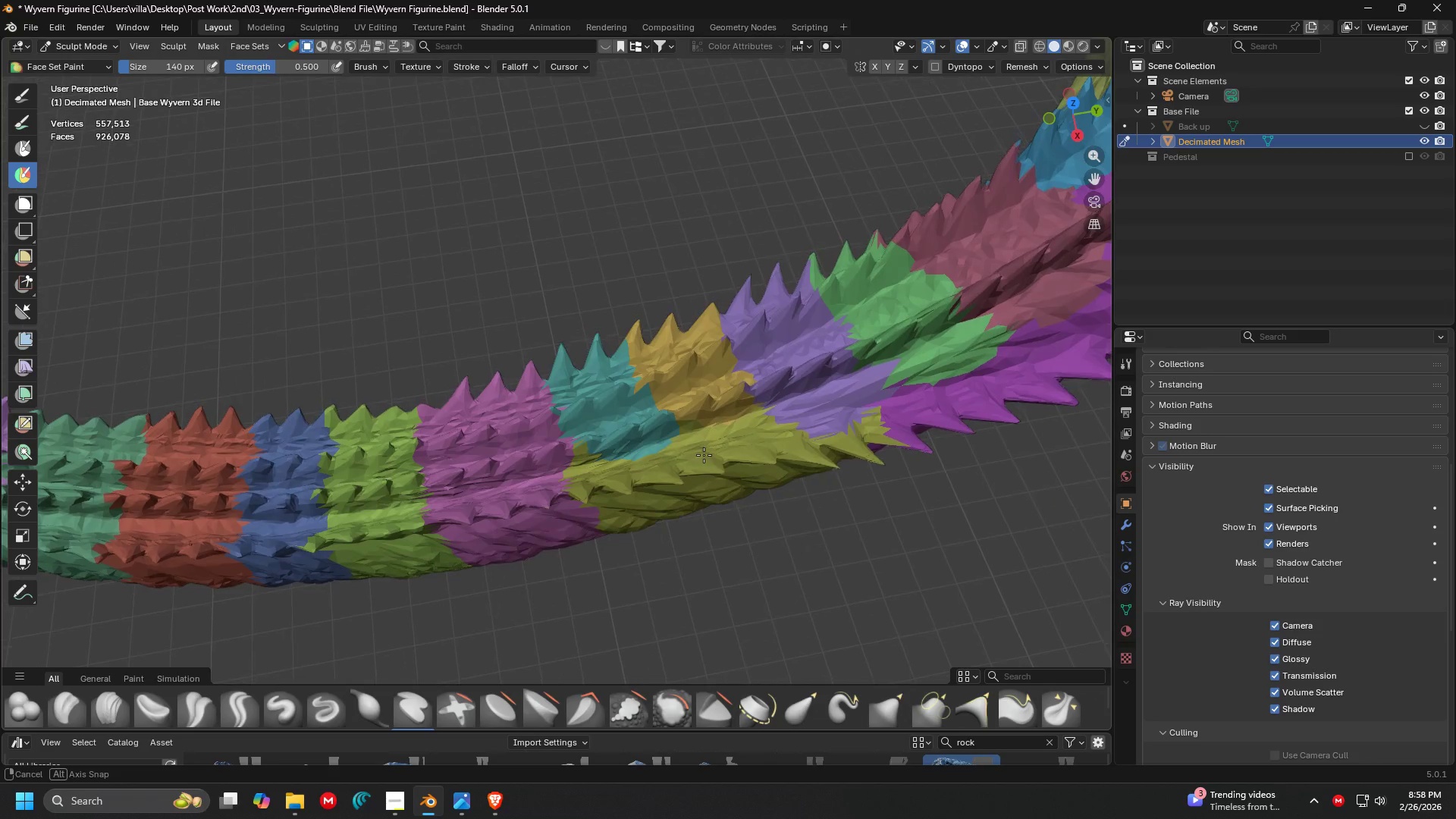 
key(Shift+ShiftLeft)
 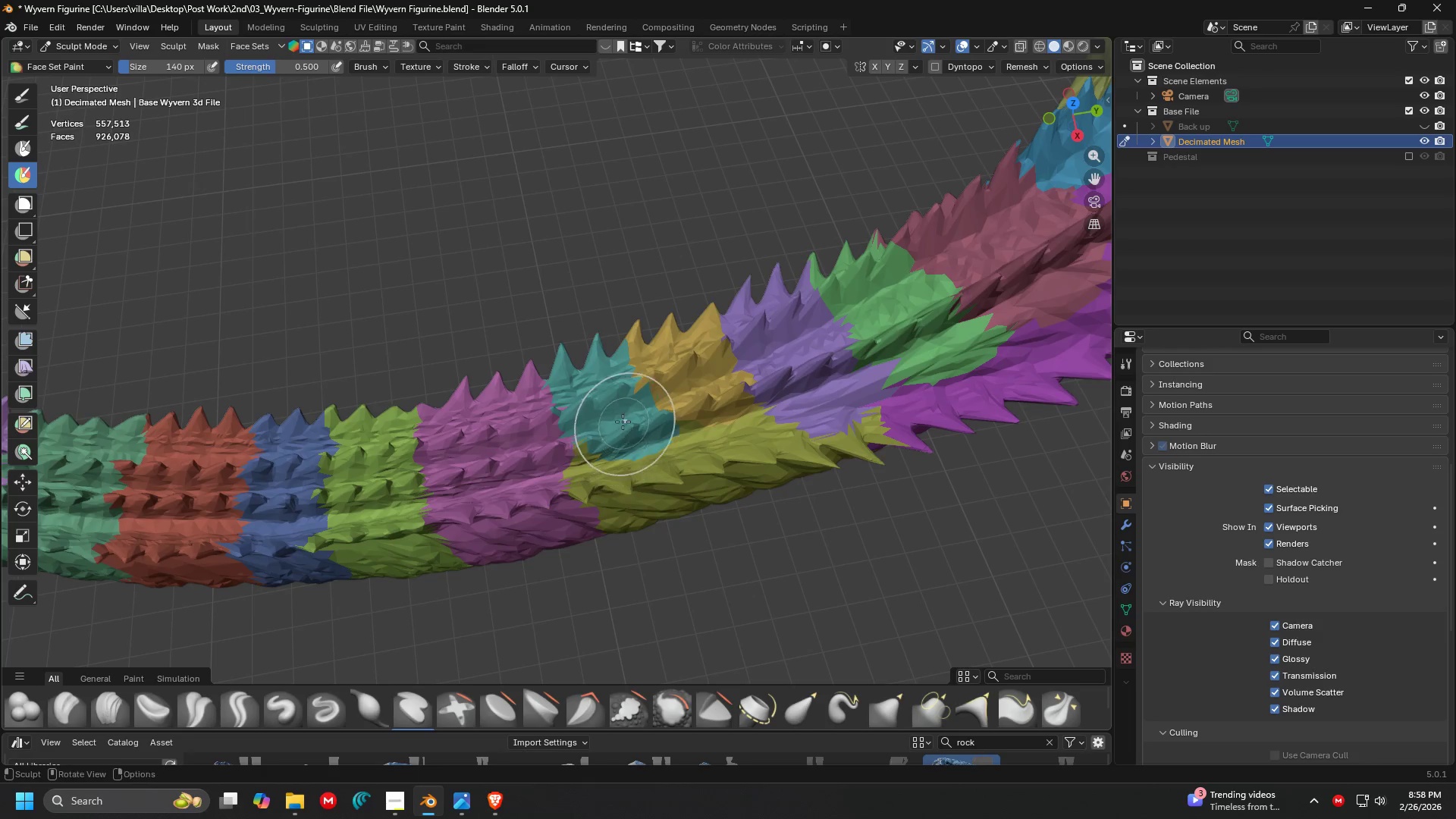 
hold_key(key=ControlLeft, duration=1.5)
left_click_drag(start_coordinate=[598, 406], to_coordinate=[632, 507])
 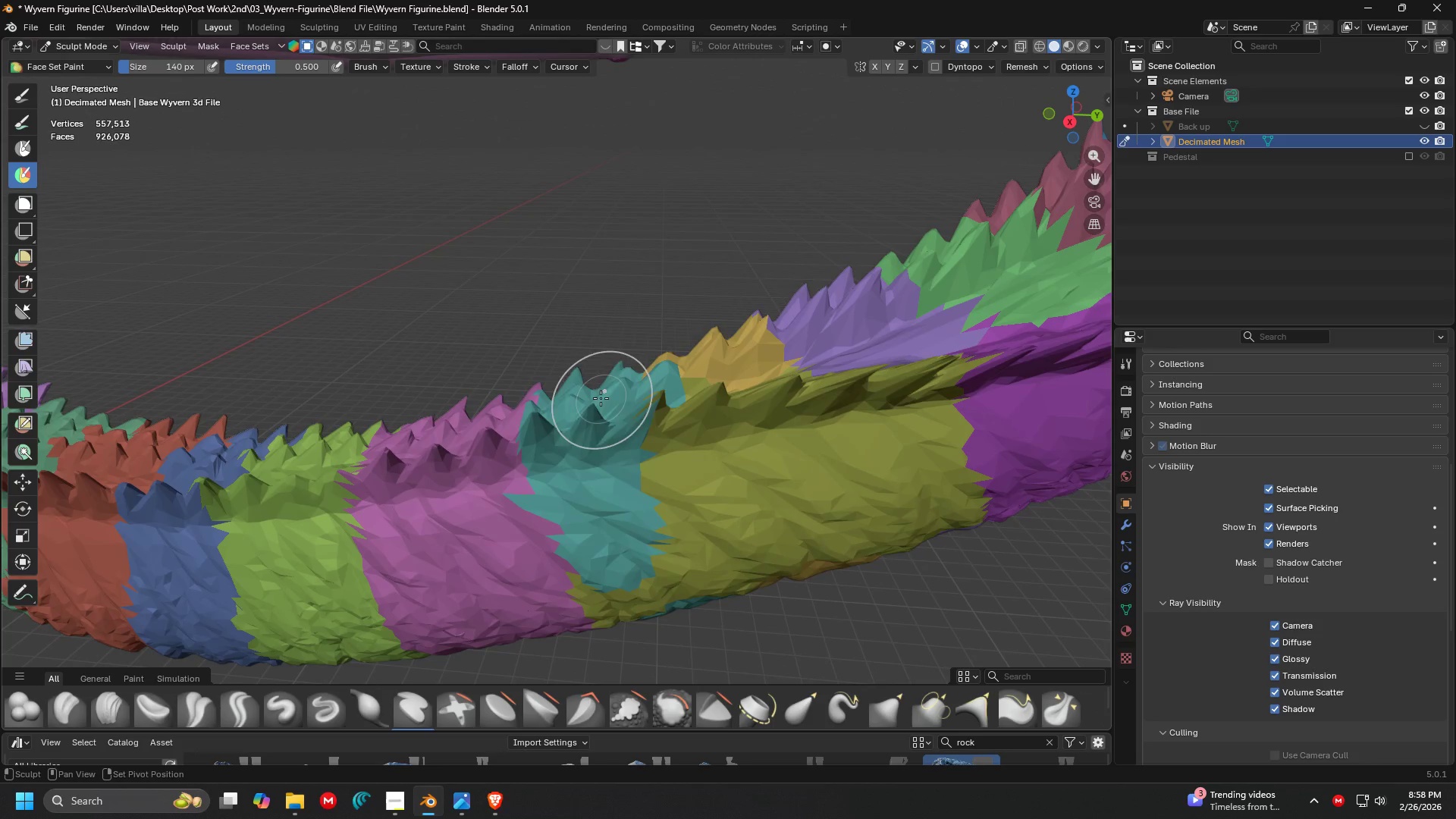 
hold_key(key=ControlLeft, duration=1.52)
 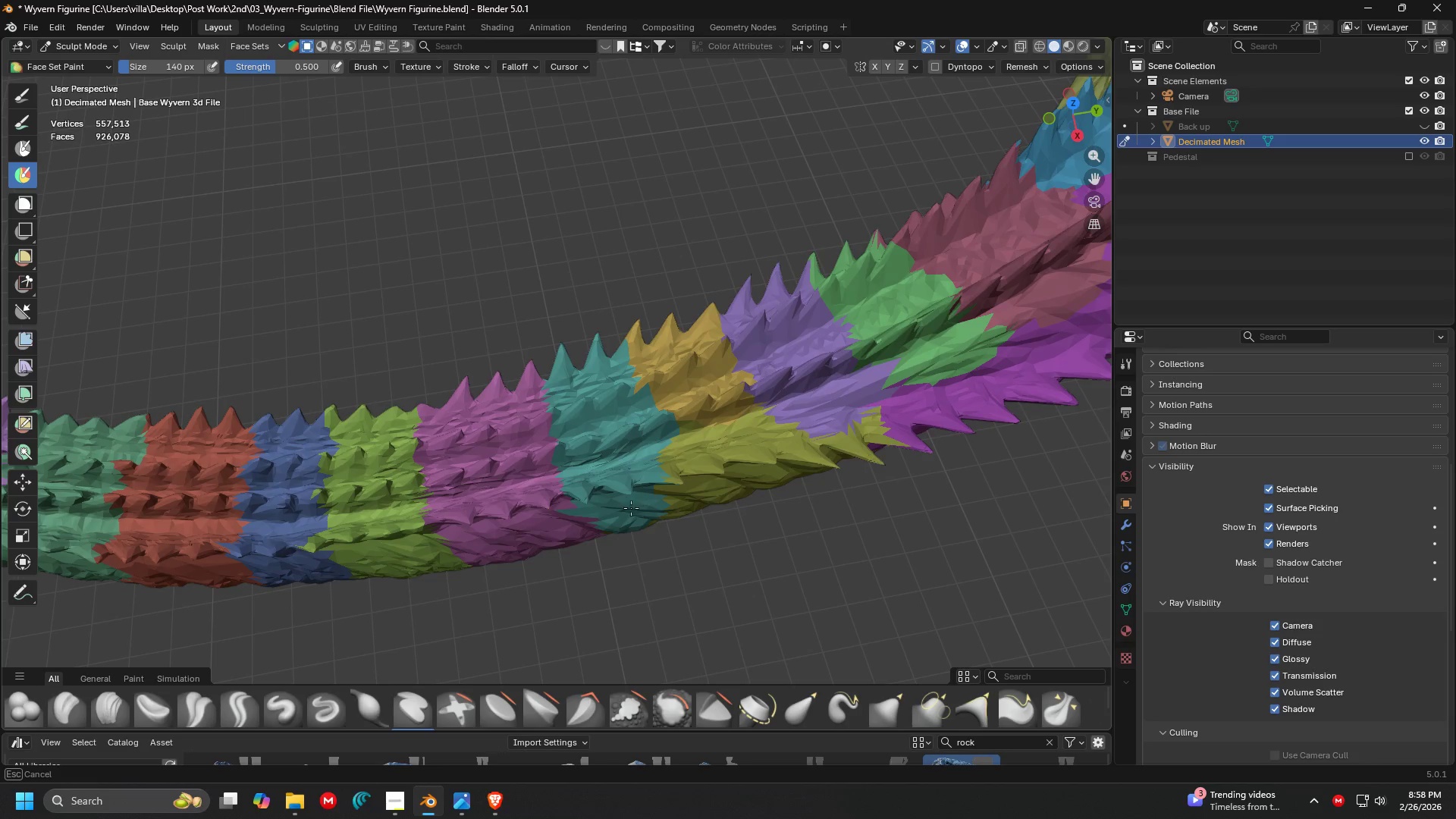 
key(Control+ControlLeft)
 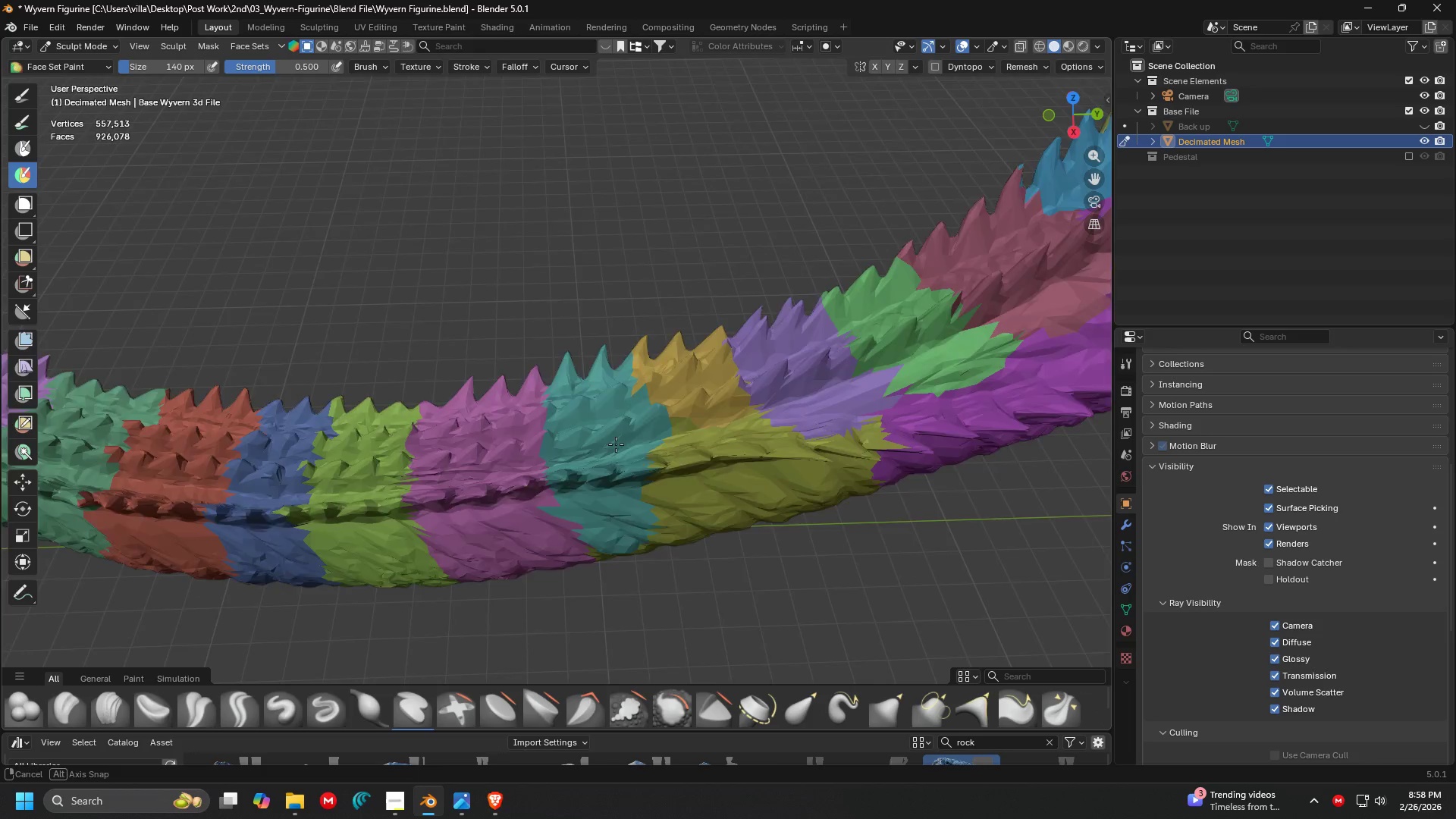 
hold_key(key=ShiftLeft, duration=0.36)
 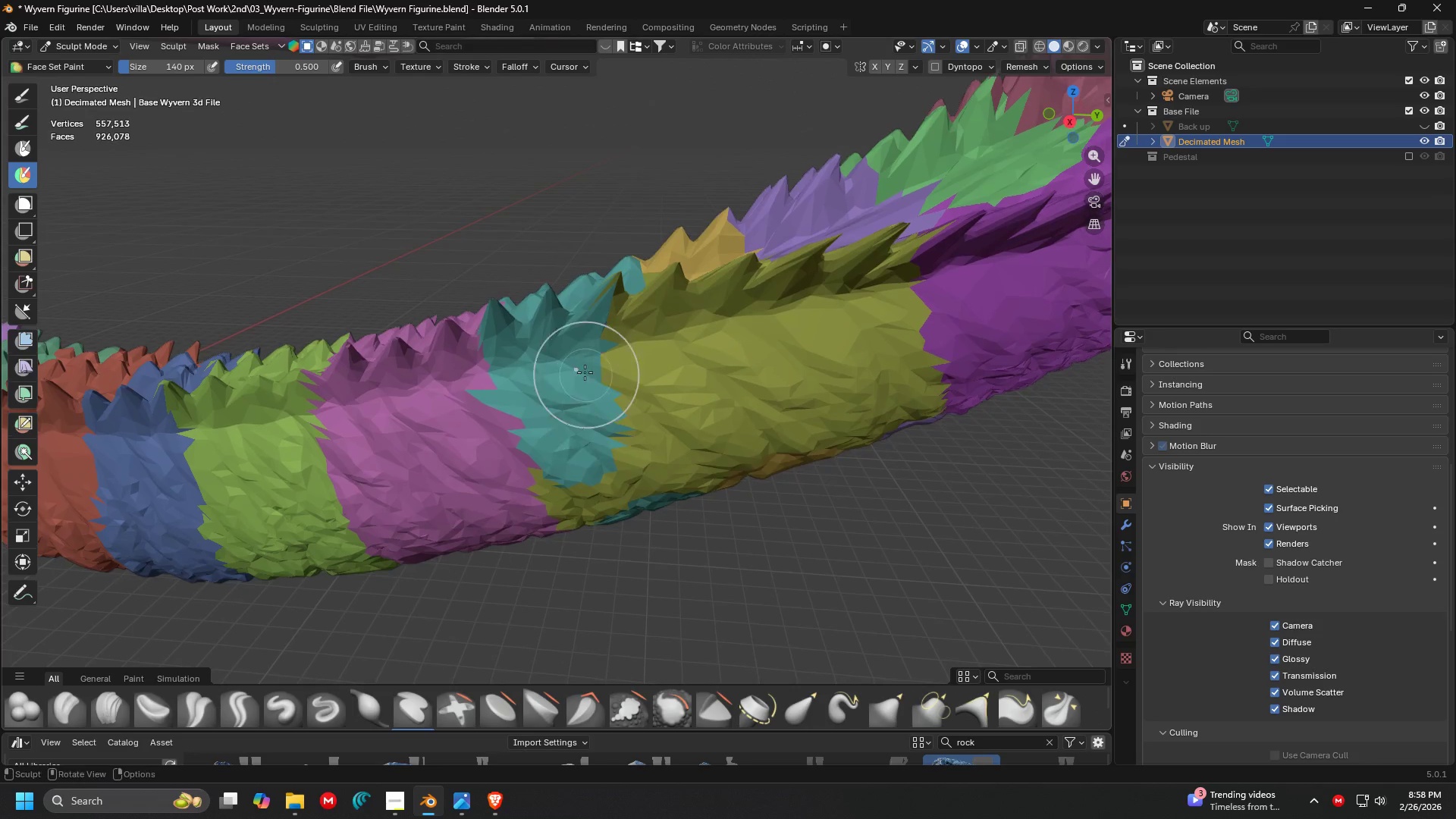 
scroll: coordinate [601, 398], scroll_direction: up, amount: 1.0
 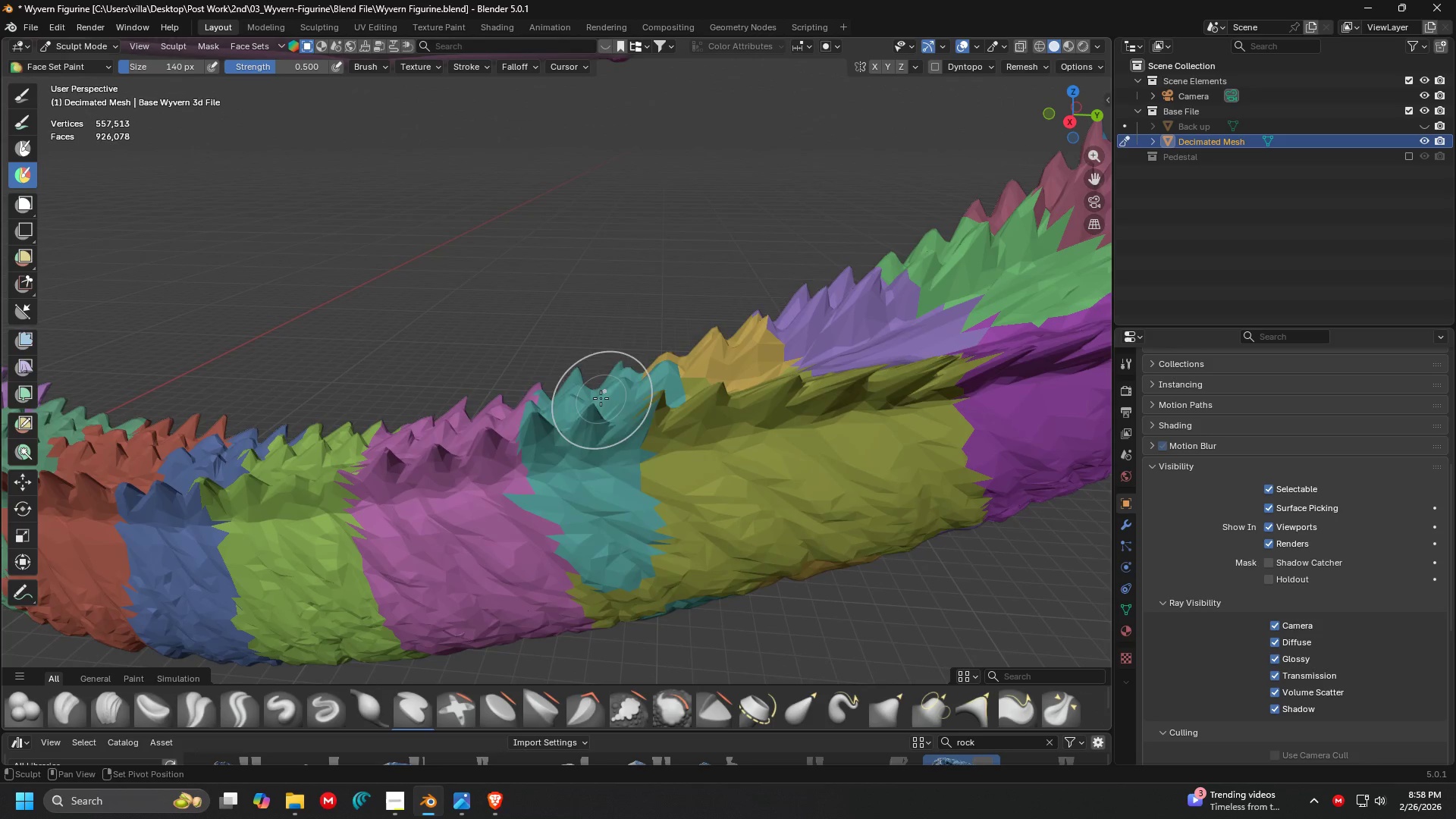 
hold_key(key=ControlLeft, duration=1.51)
left_click_drag(start_coordinate=[573, 318], to_coordinate=[620, 517])
 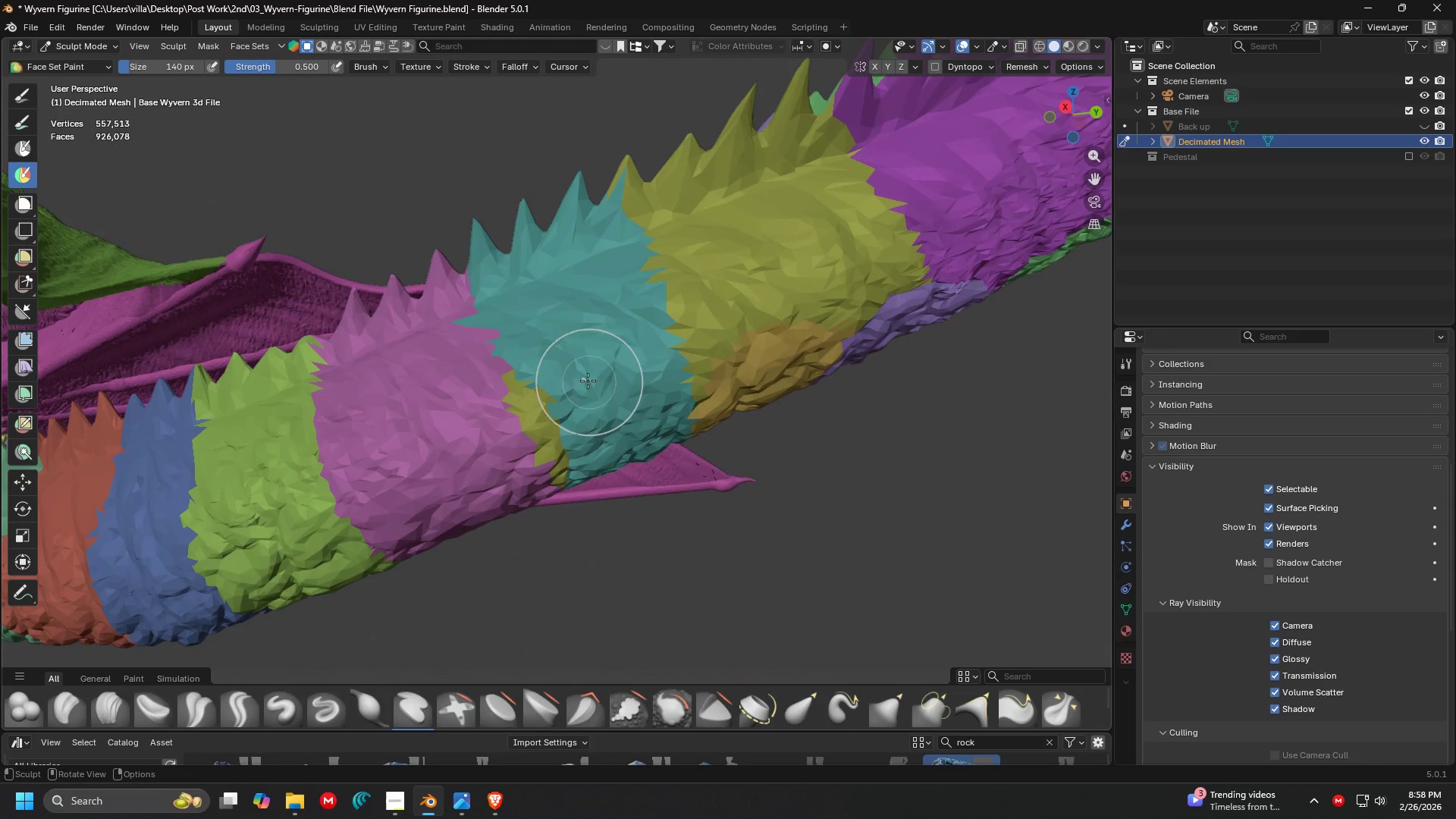 
hold_key(key=ControlLeft, duration=1.24)
 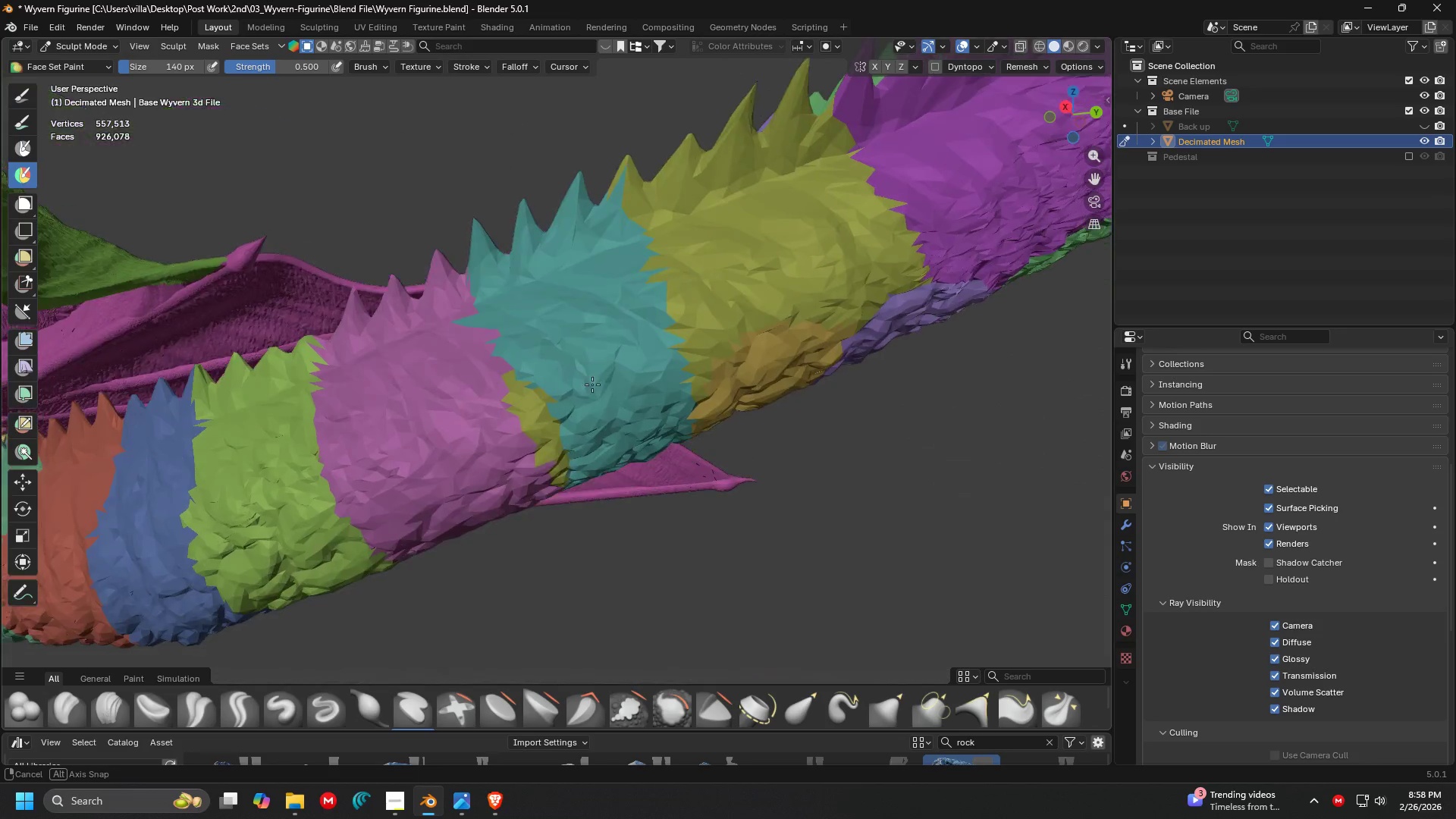 
hold_key(key=ControlLeft, duration=1.52)
left_click_drag(start_coordinate=[549, 359], to_coordinate=[595, 482])
 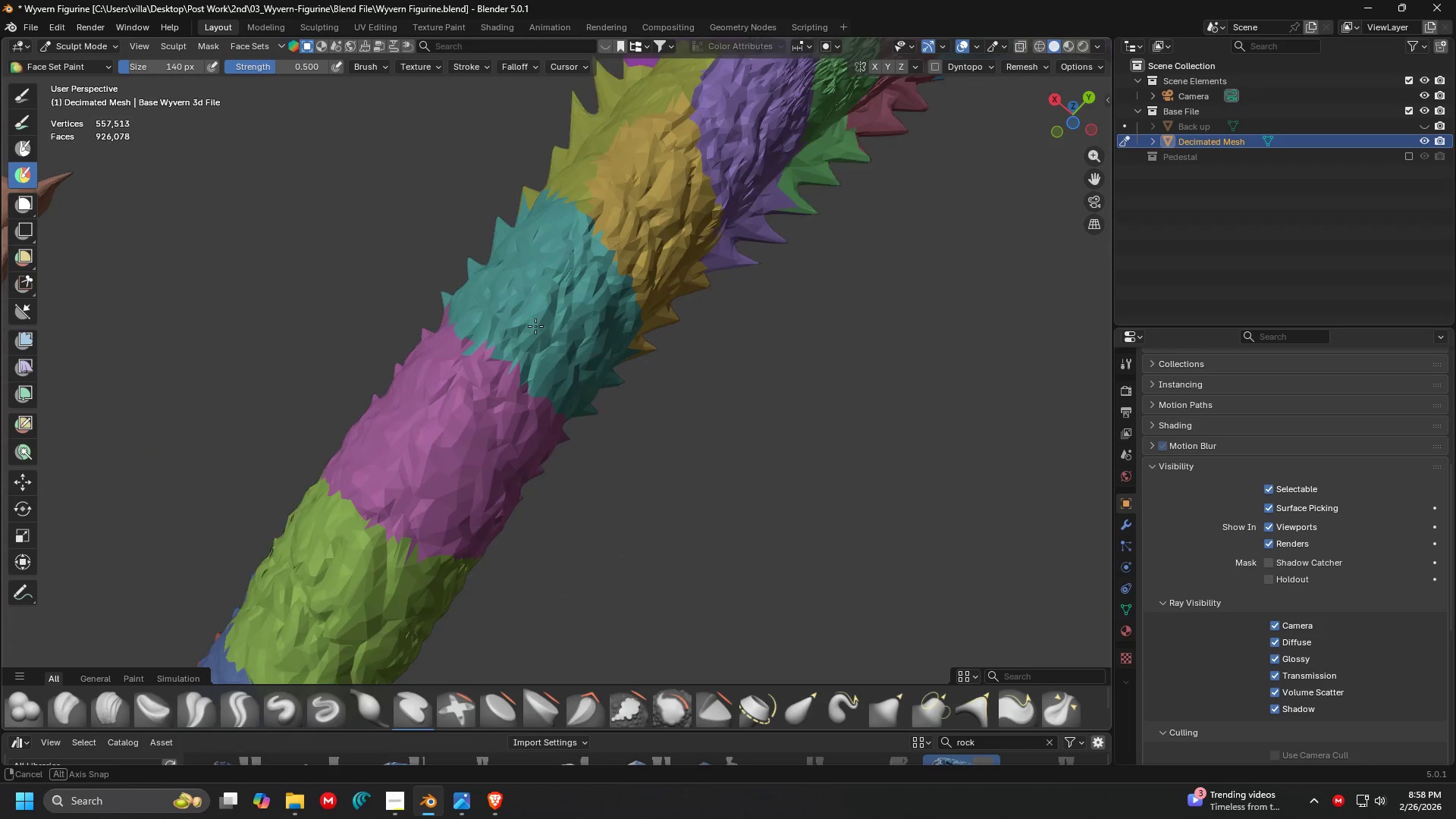 
key(Control+ControlLeft)
 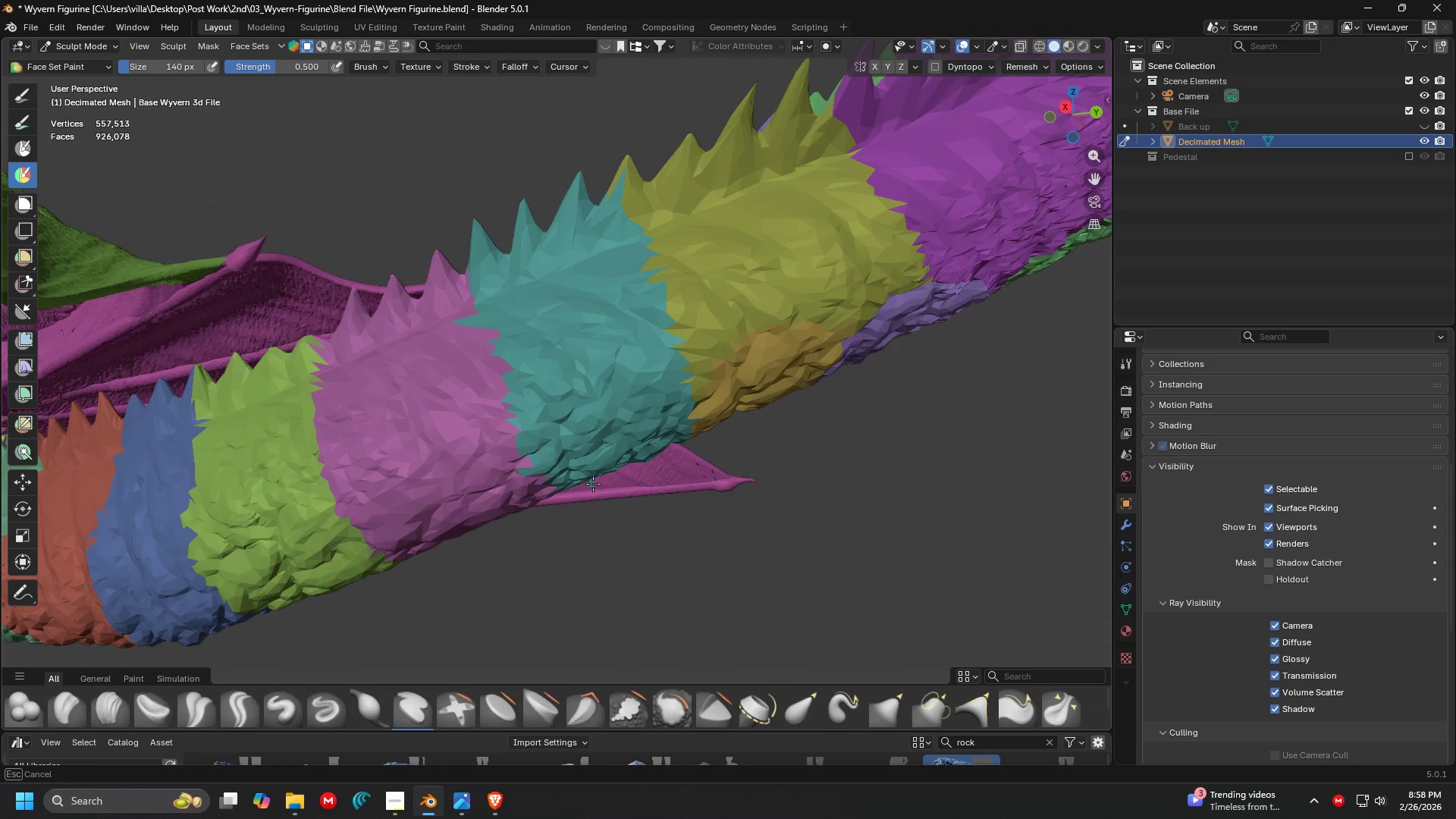 
key(Control+ControlLeft)
 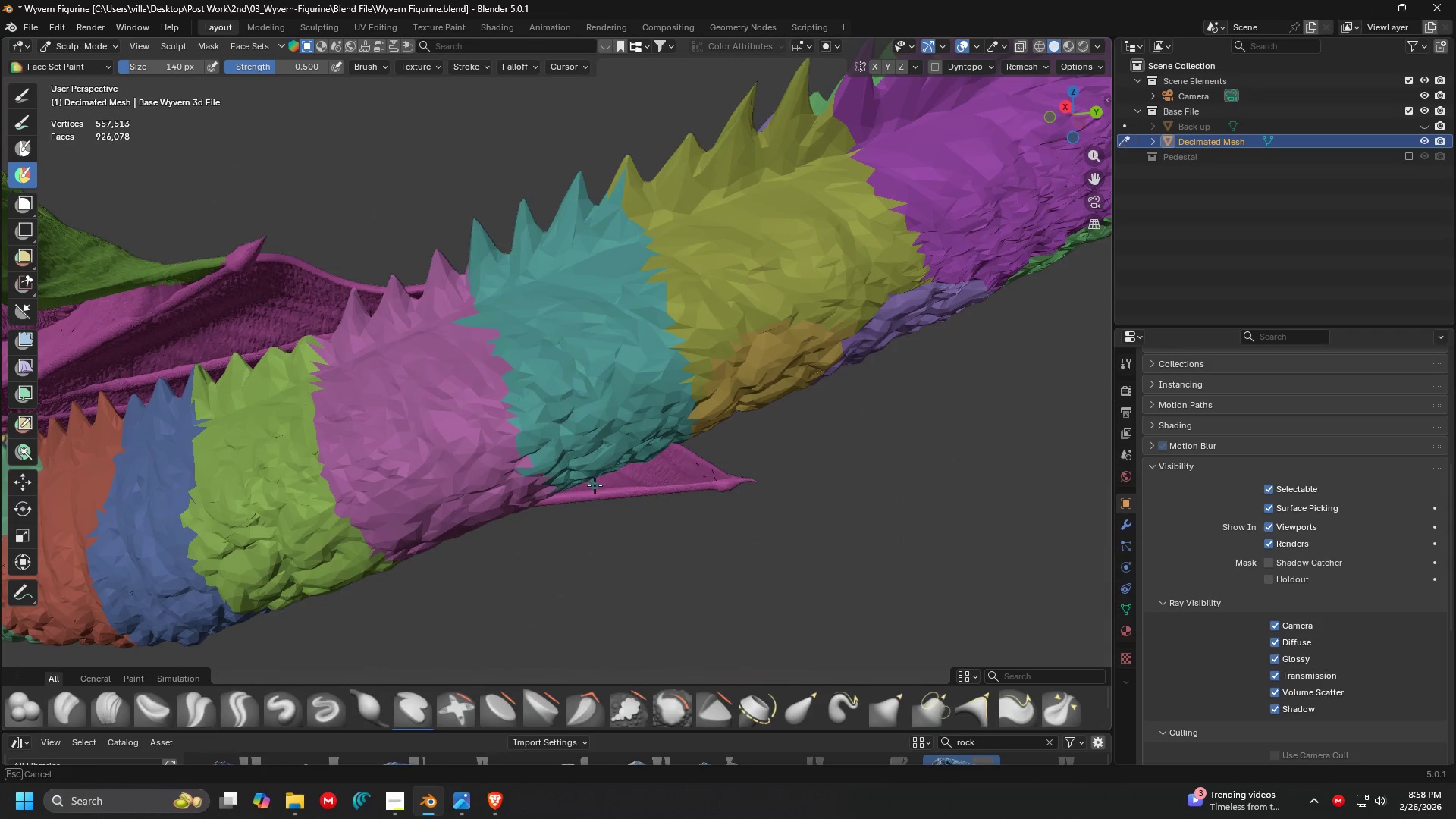 
key(Control+ControlLeft)
 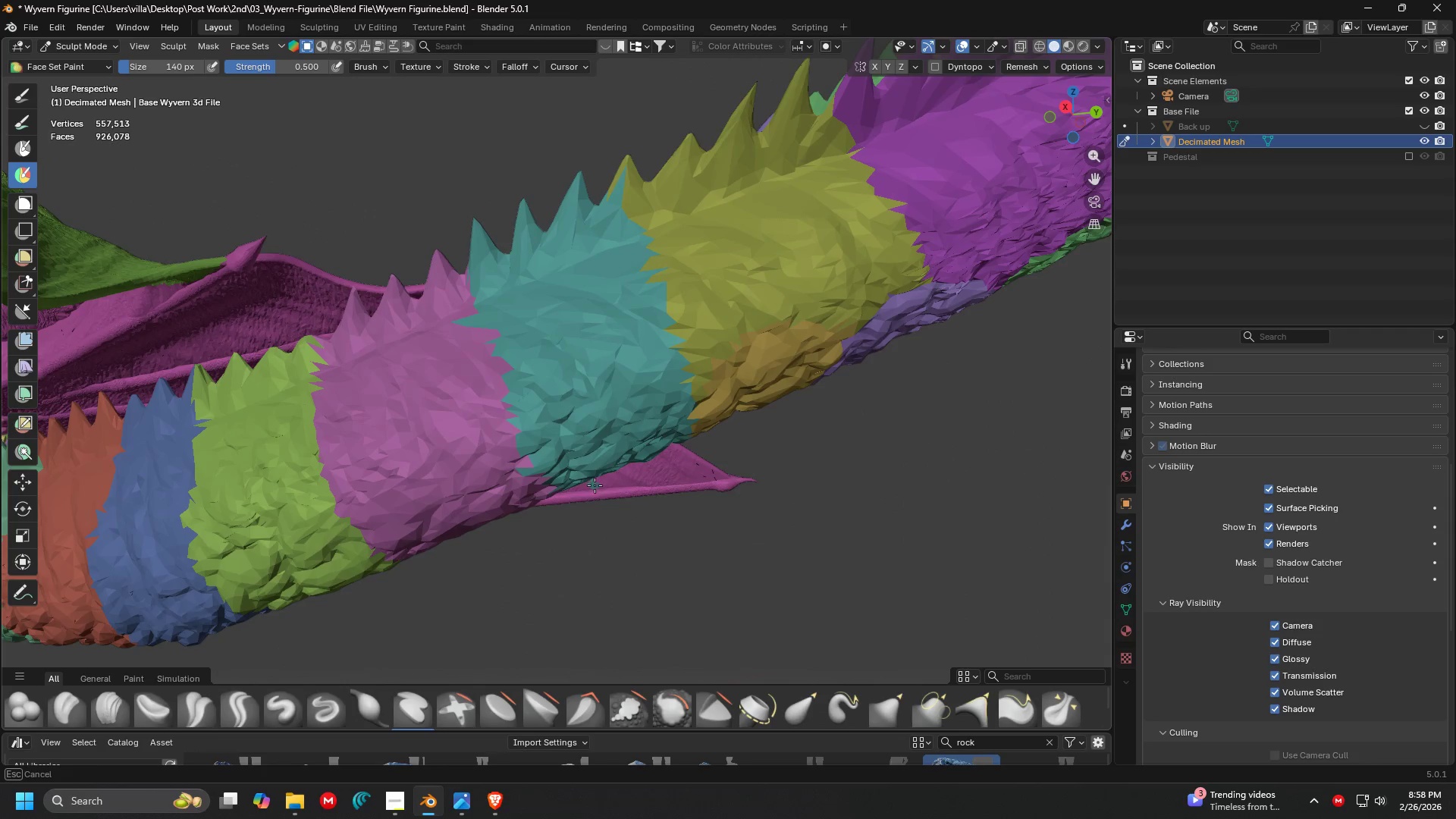 
key(Control+ControlLeft)
 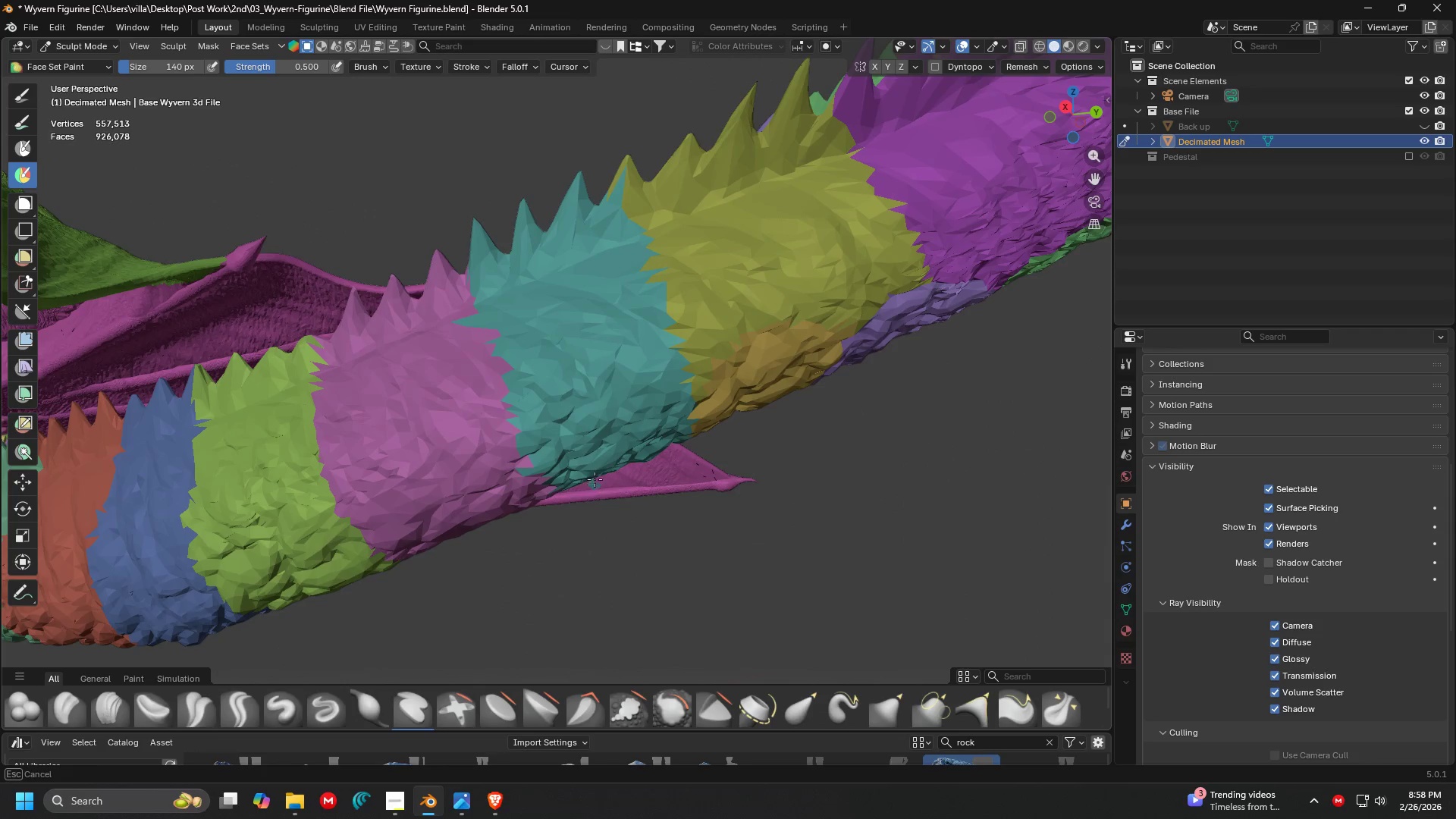 
key(Control+ControlLeft)
 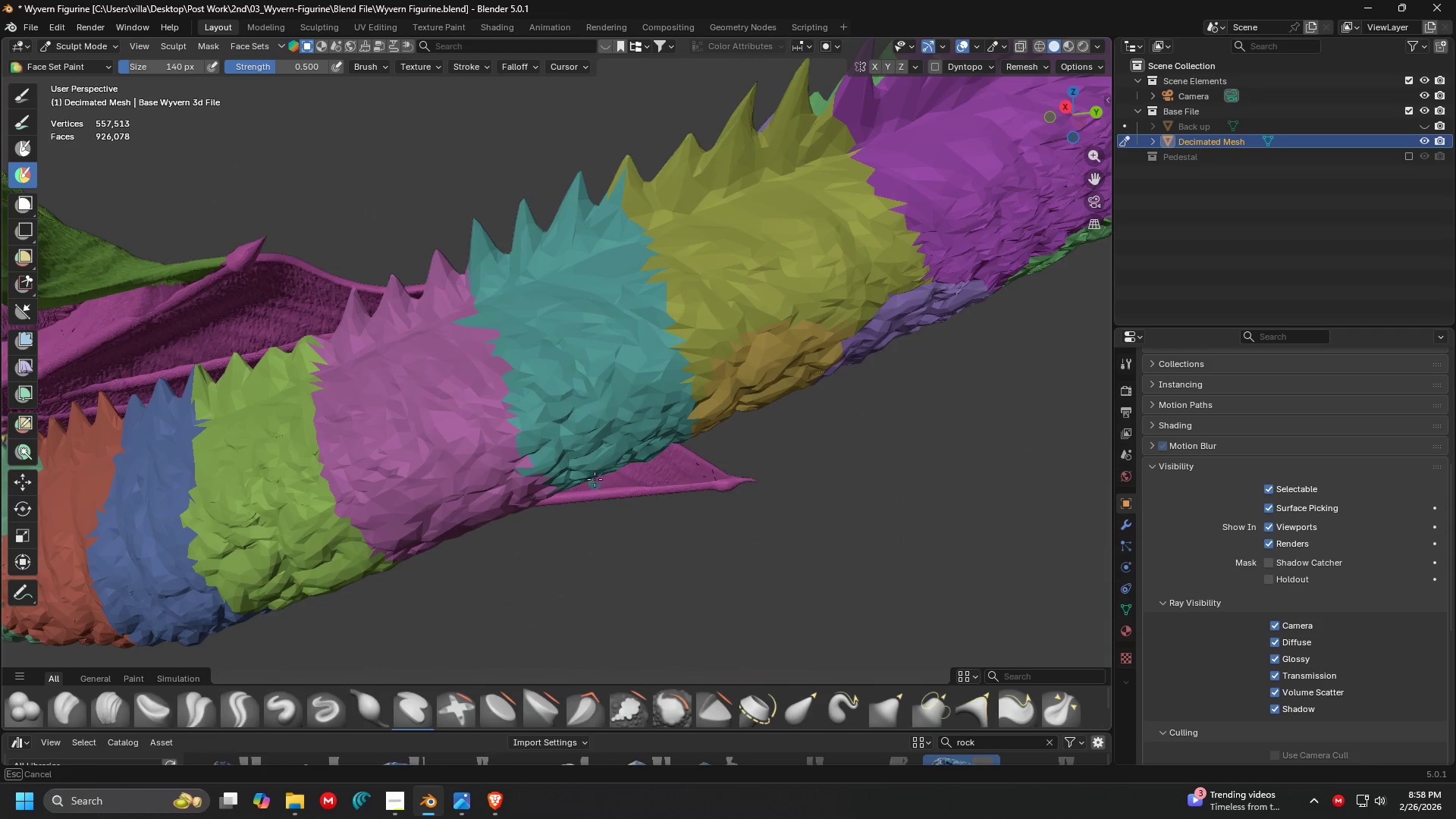 
key(Control+ControlLeft)
 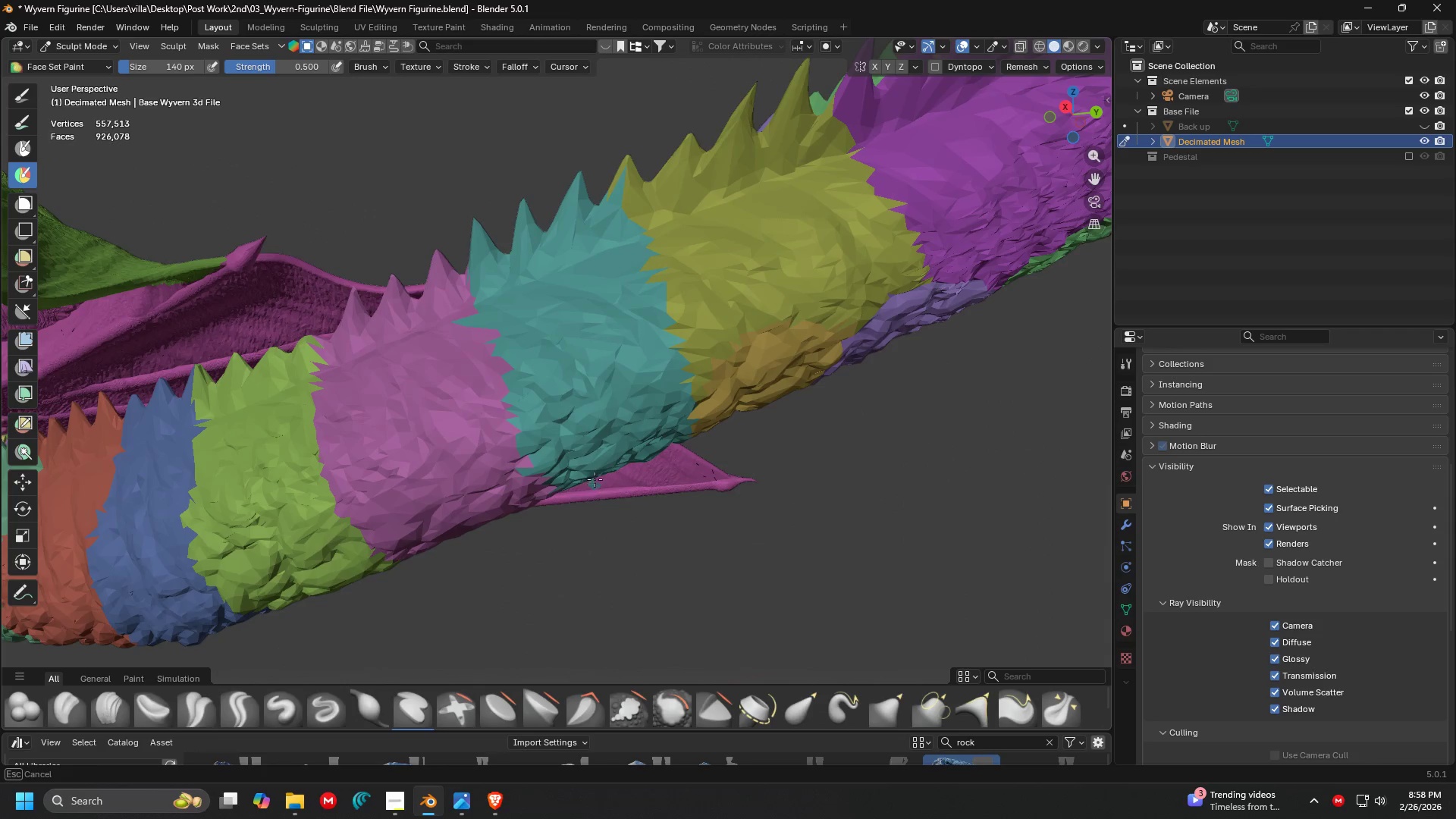 
key(Control+ControlLeft)
 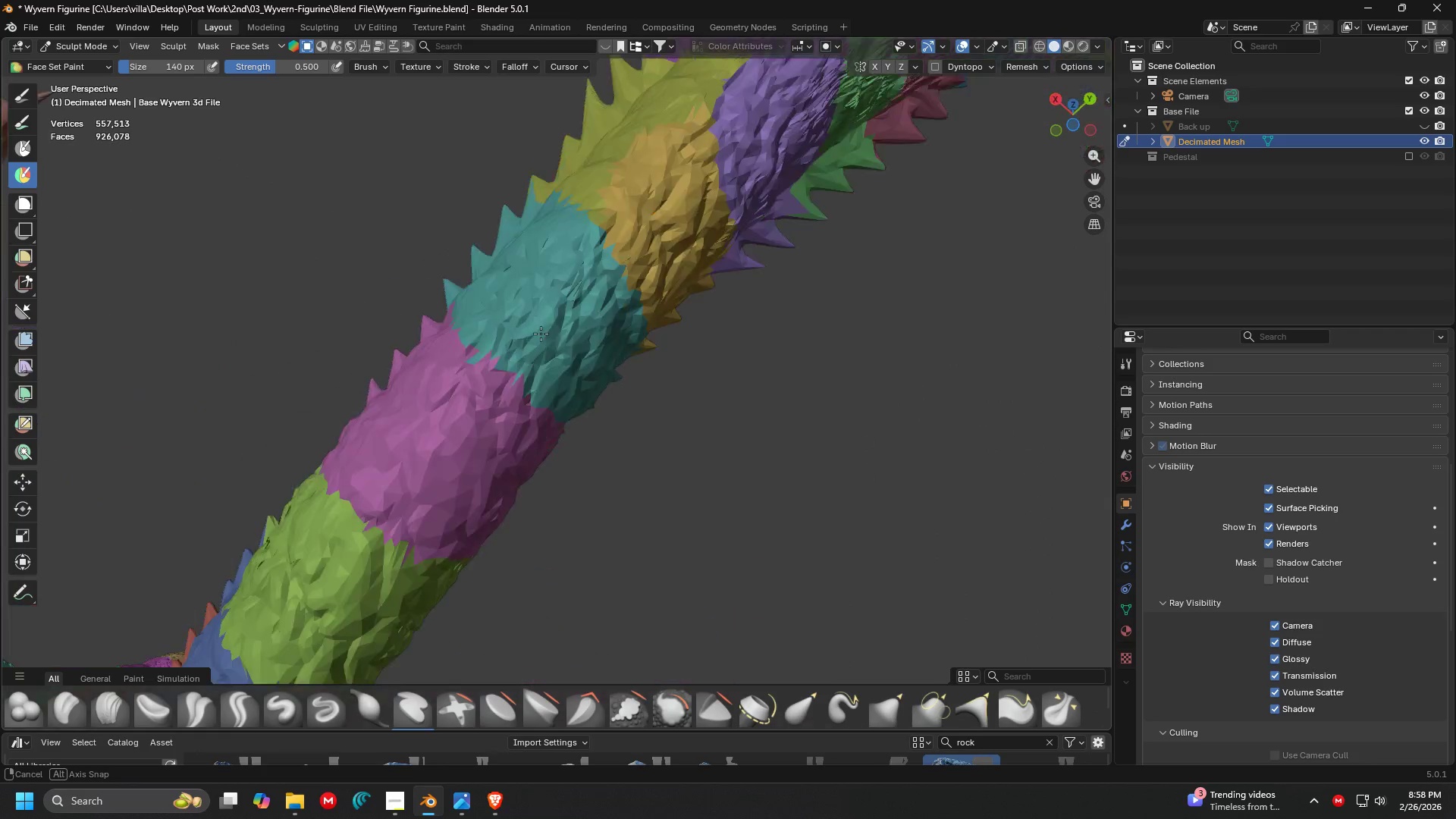 
key(Shift+ShiftLeft)
 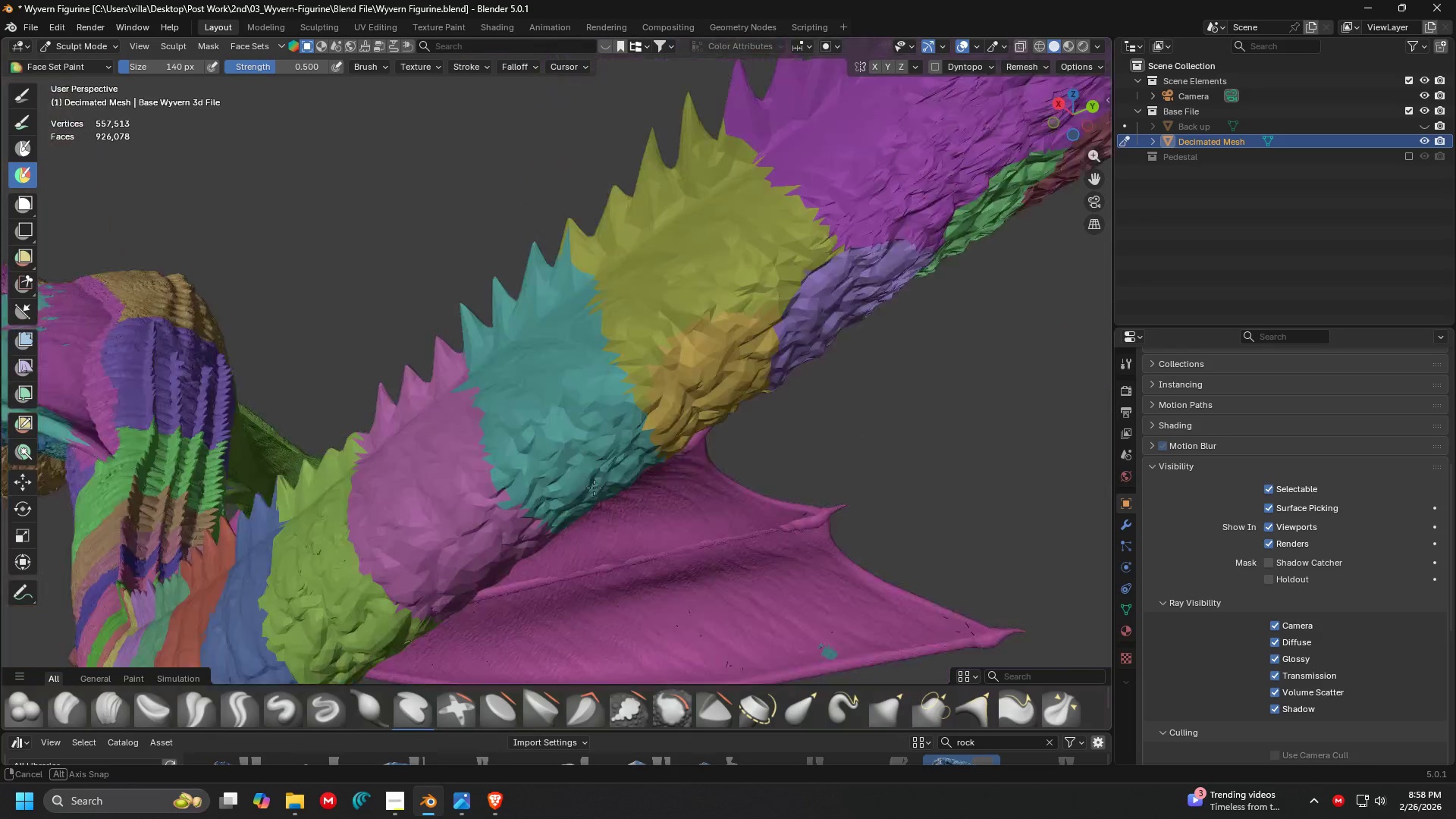 
key(Shift+ShiftLeft)
 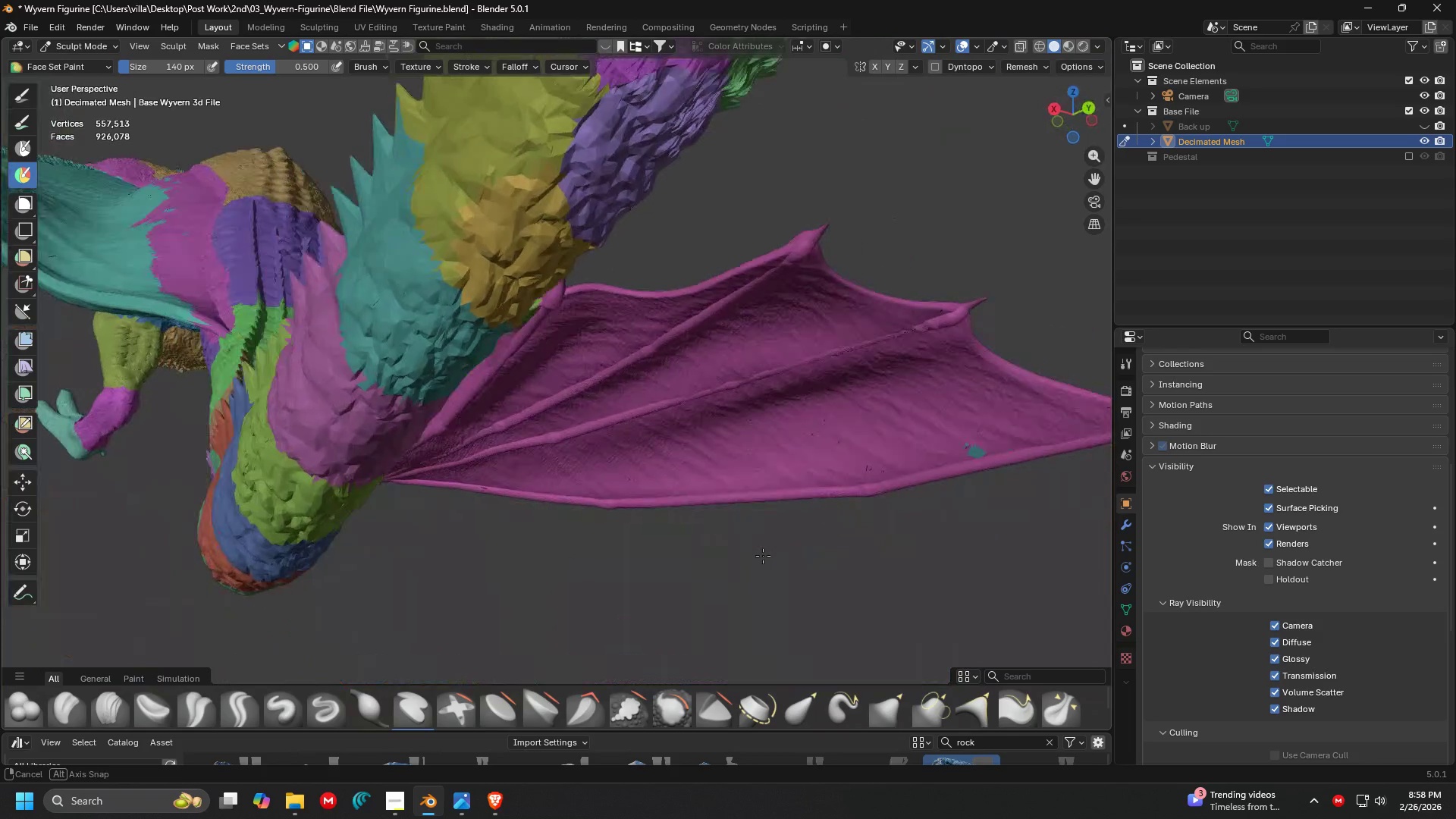 
hold_key(key=ControlLeft, duration=0.78)
left_click_drag(start_coordinate=[982, 500], to_coordinate=[981, 442])
 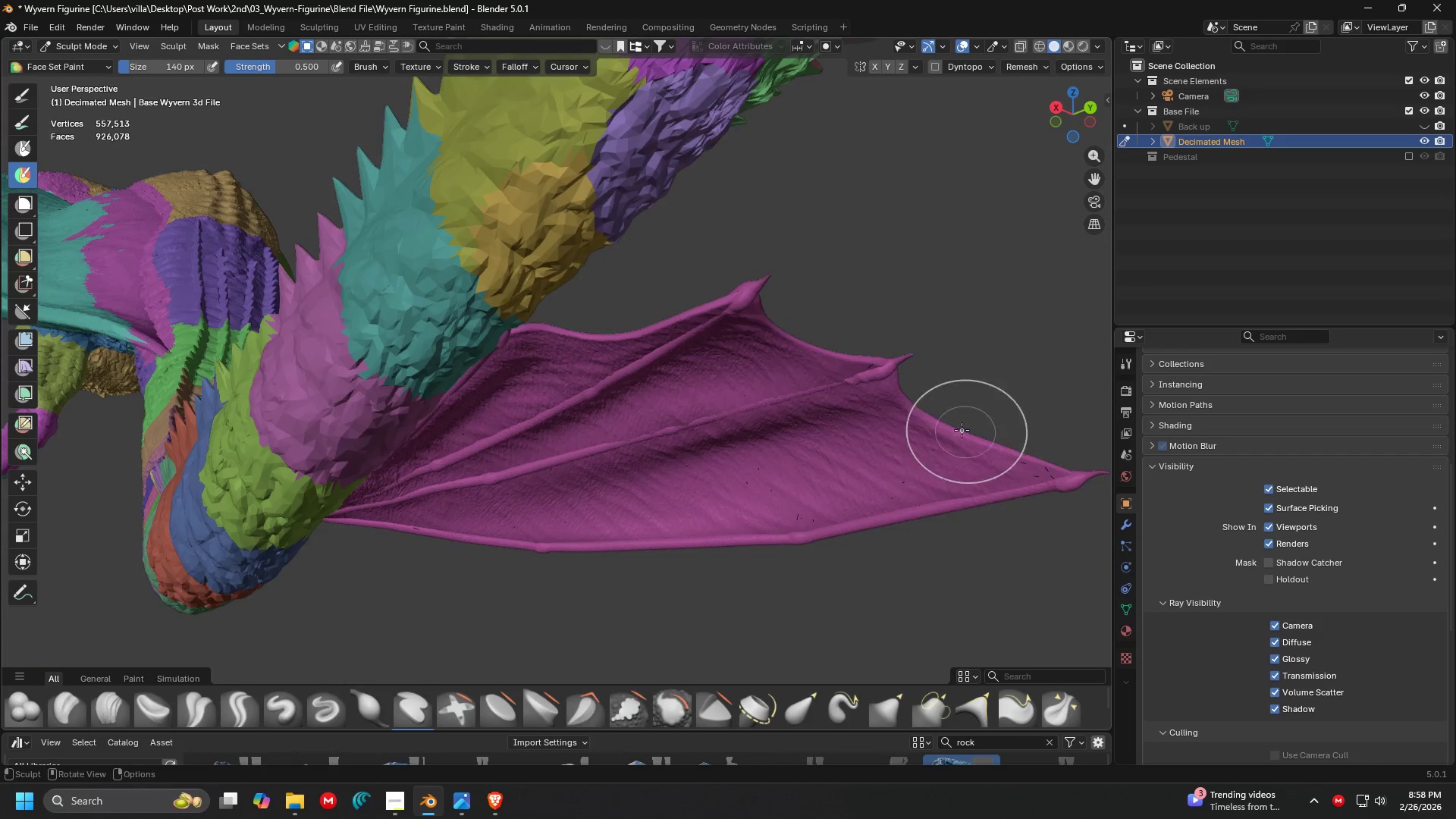 
key(Shift+ShiftLeft)
 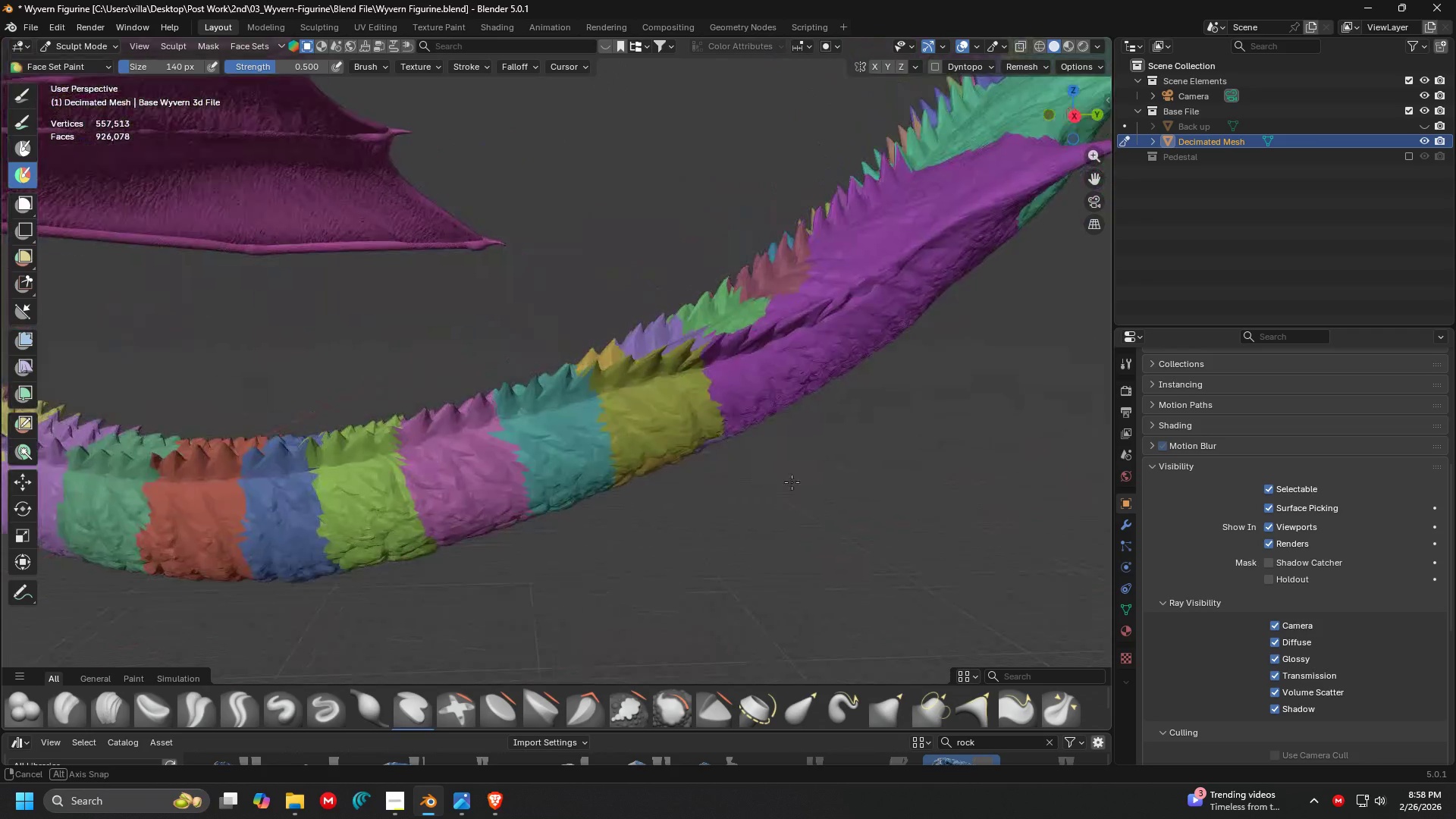 
scroll: coordinate [861, 412], scroll_direction: down, amount: 3.0
 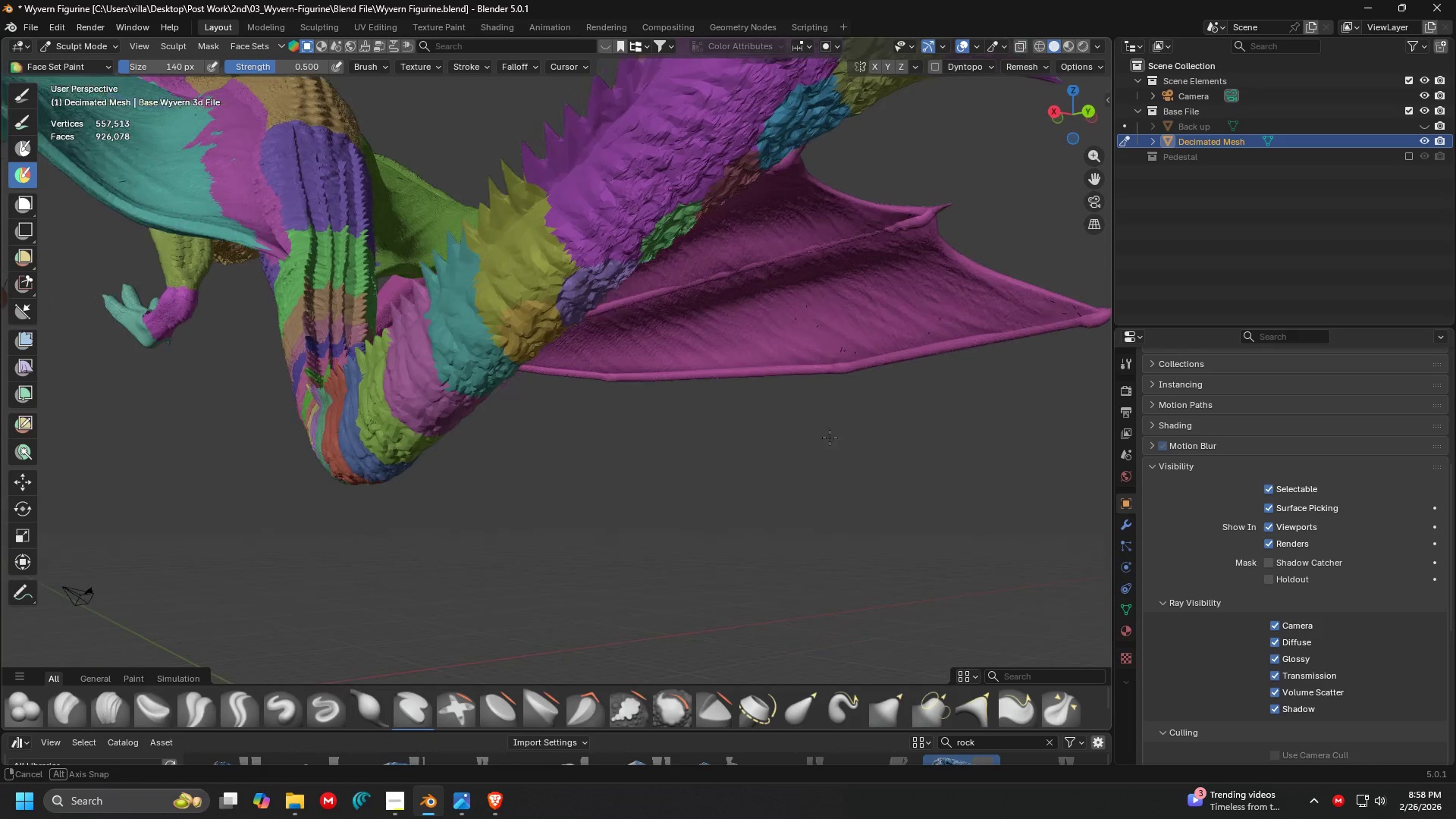 
key(Shift+ShiftLeft)
 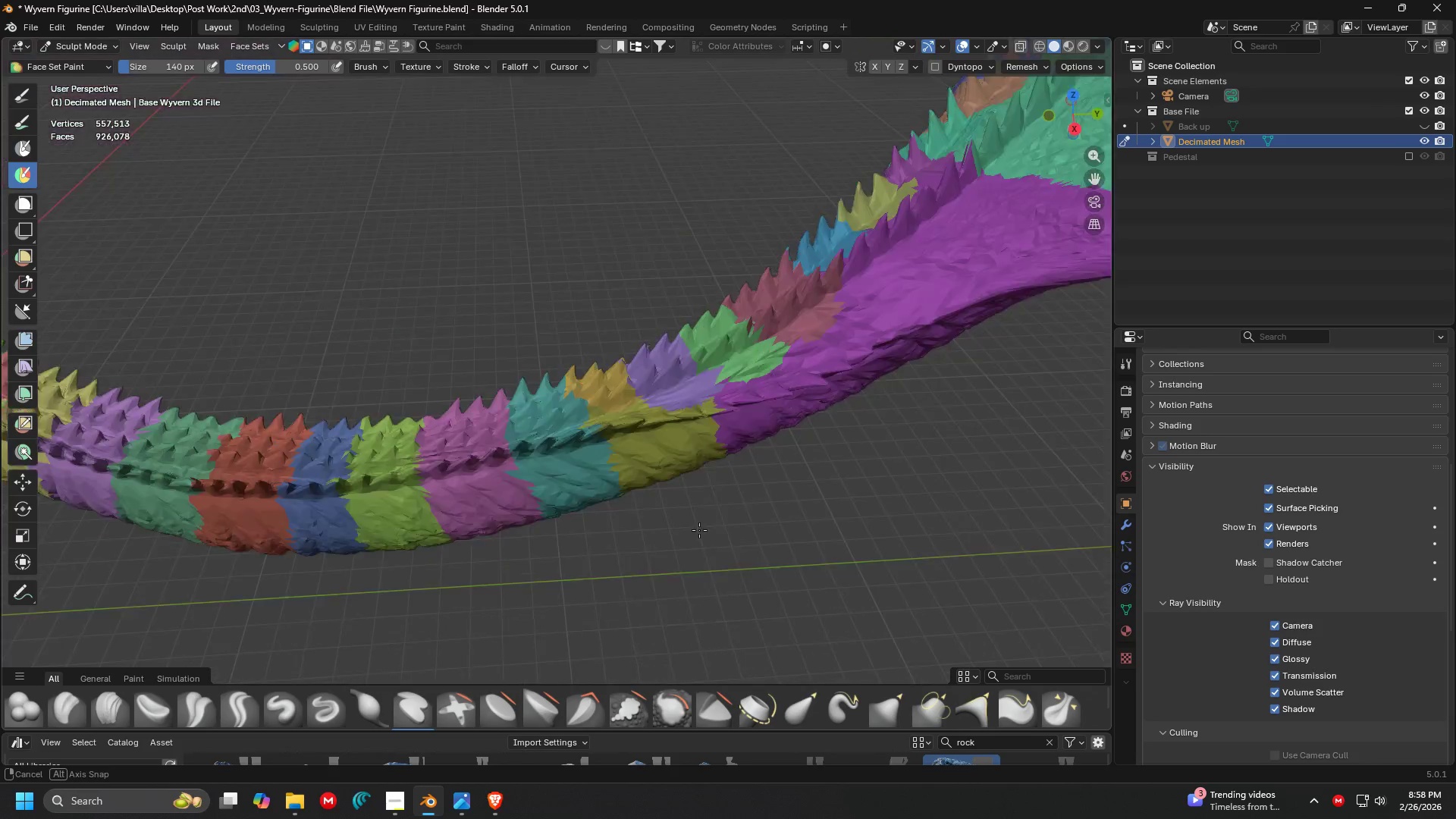 
key(Shift+ShiftLeft)
 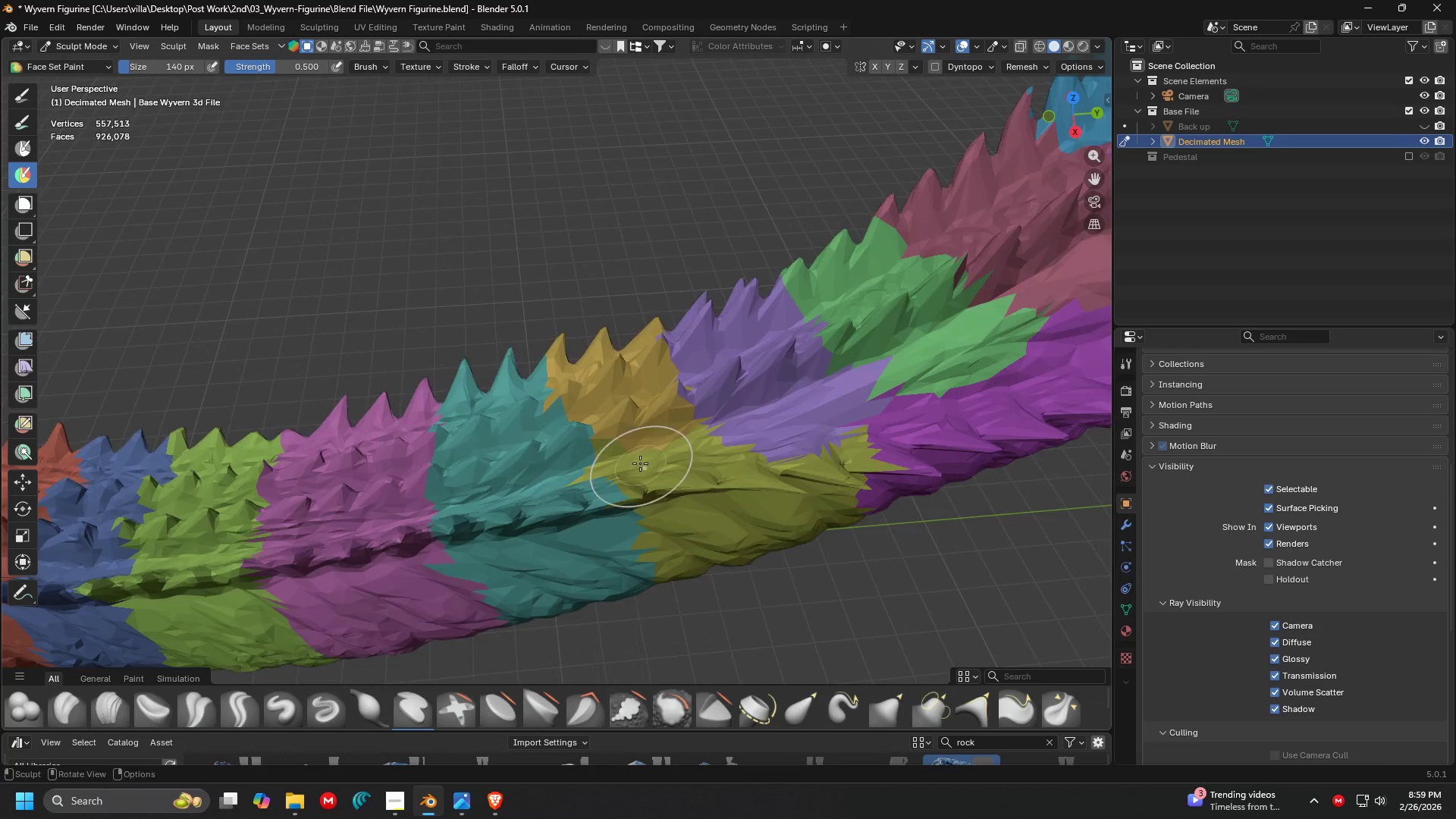 
scroll: coordinate [701, 541], scroll_direction: up, amount: 4.0
 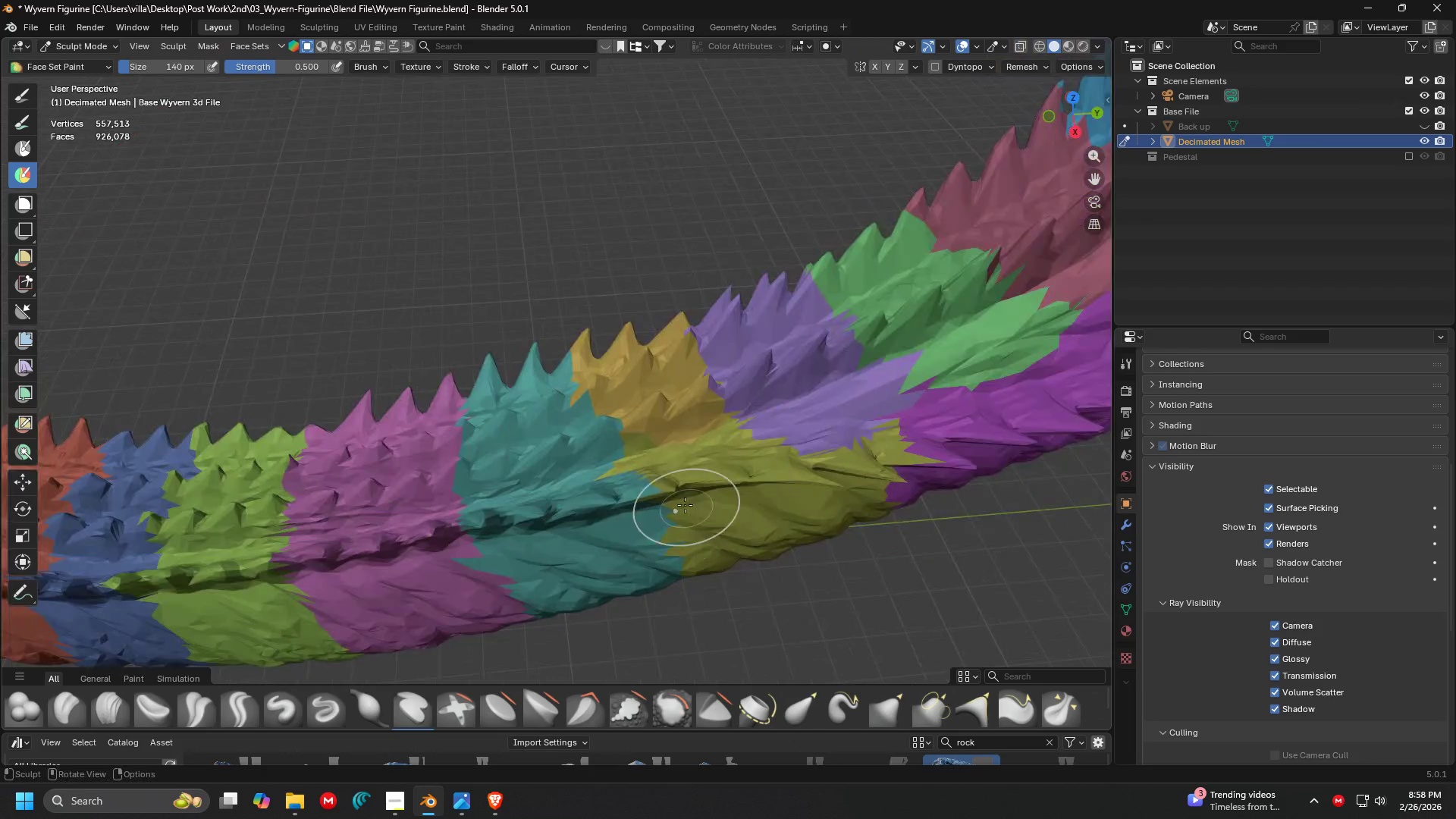 
key(Shift+ShiftLeft)
 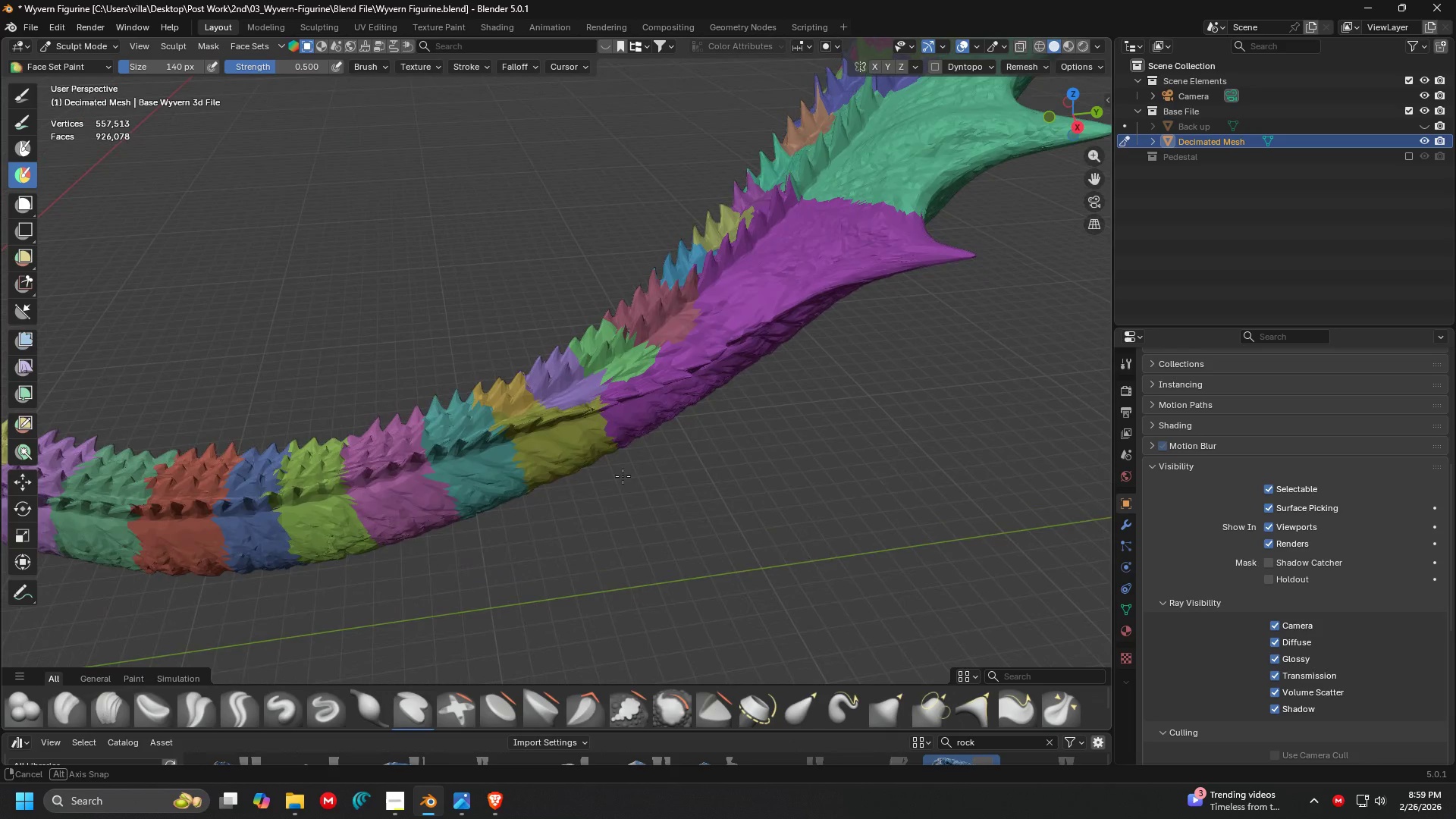 
scroll: coordinate [670, 434], scroll_direction: down, amount: 5.0
 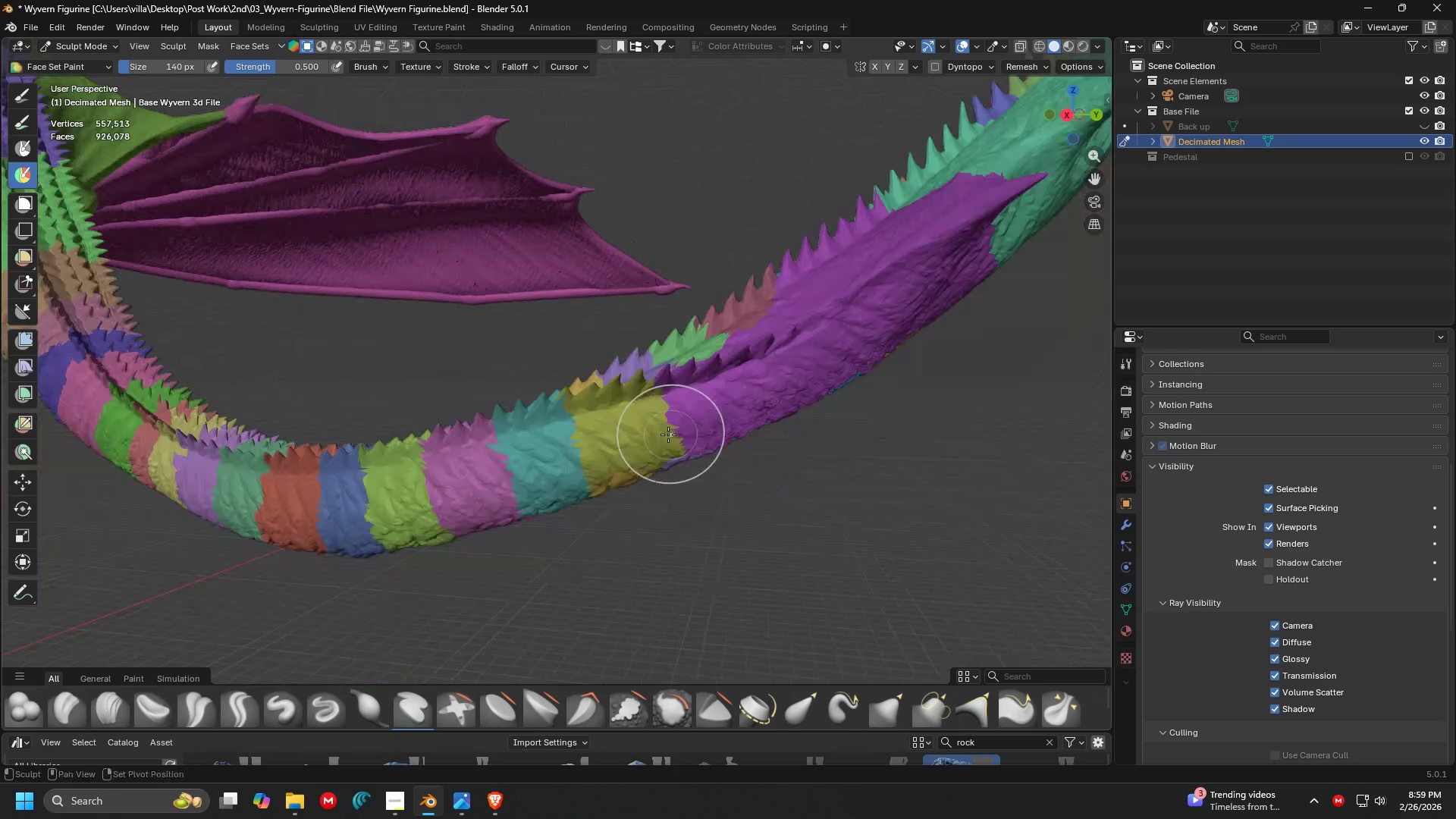 
key(Shift+ShiftLeft)
 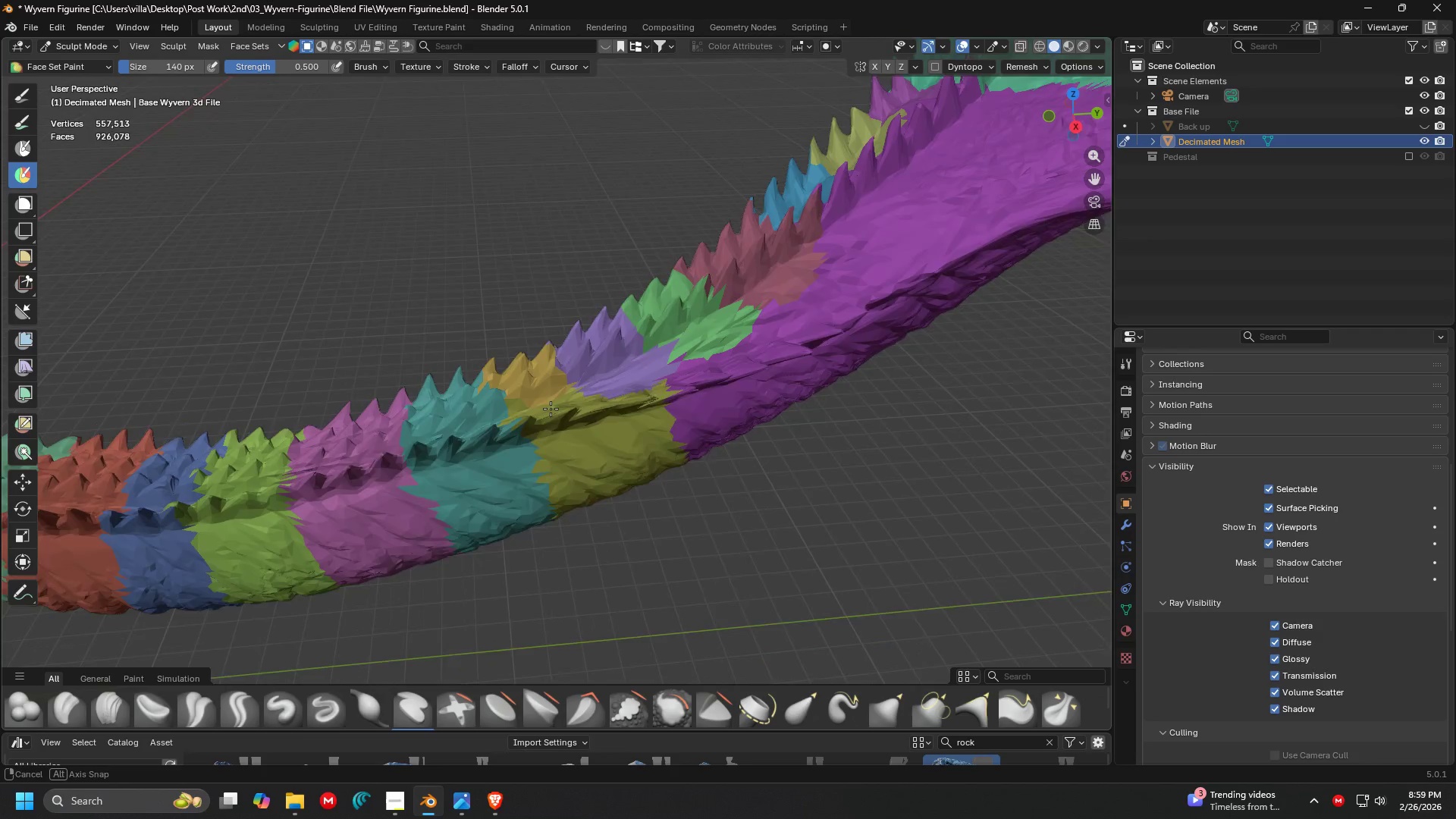 
scroll: coordinate [591, 431], scroll_direction: up, amount: 2.0
 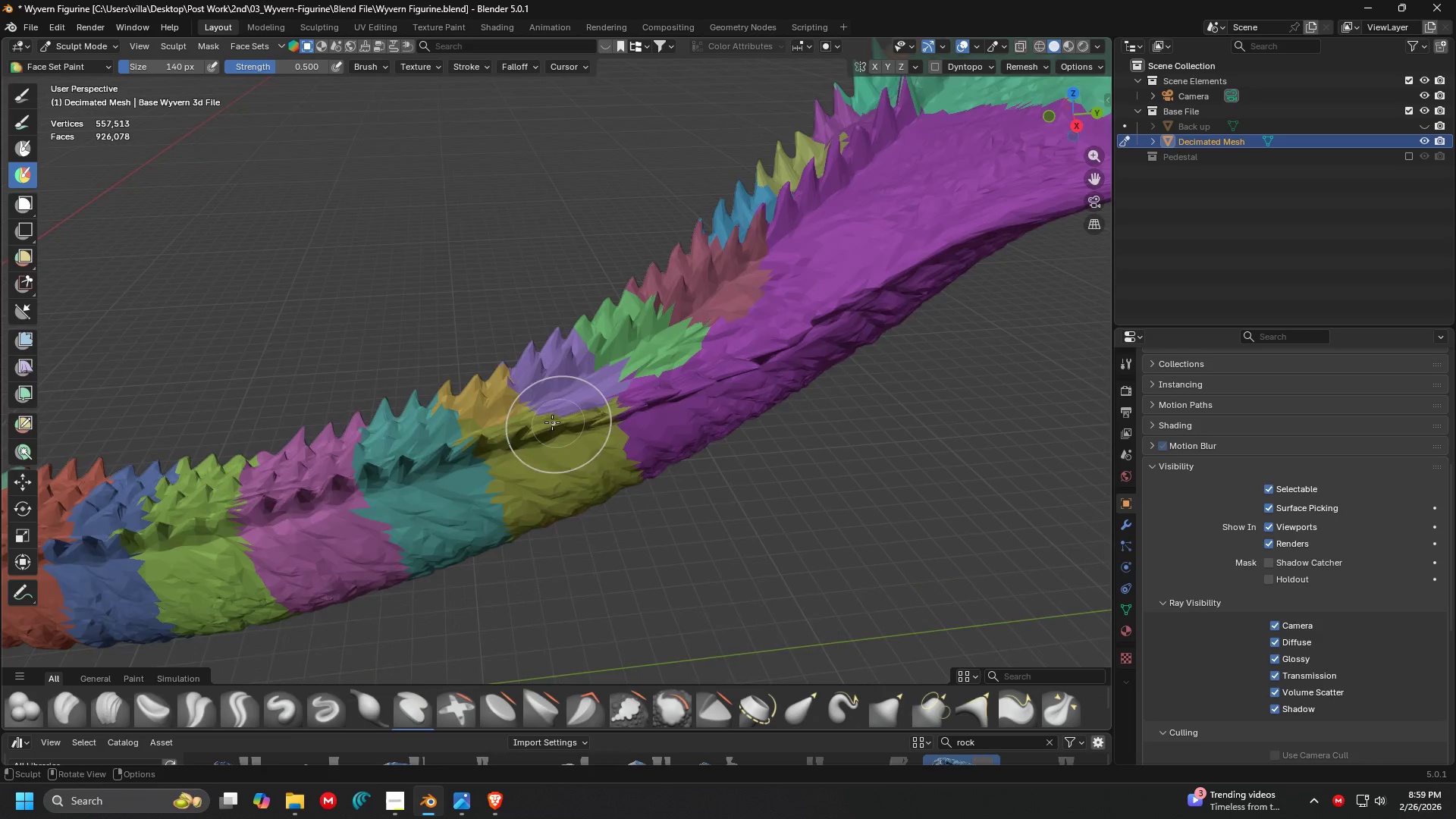 
hold_key(key=ControlLeft, duration=1.53)
scroll: coordinate [551, 415], scroll_direction: up, amount: 2.0
 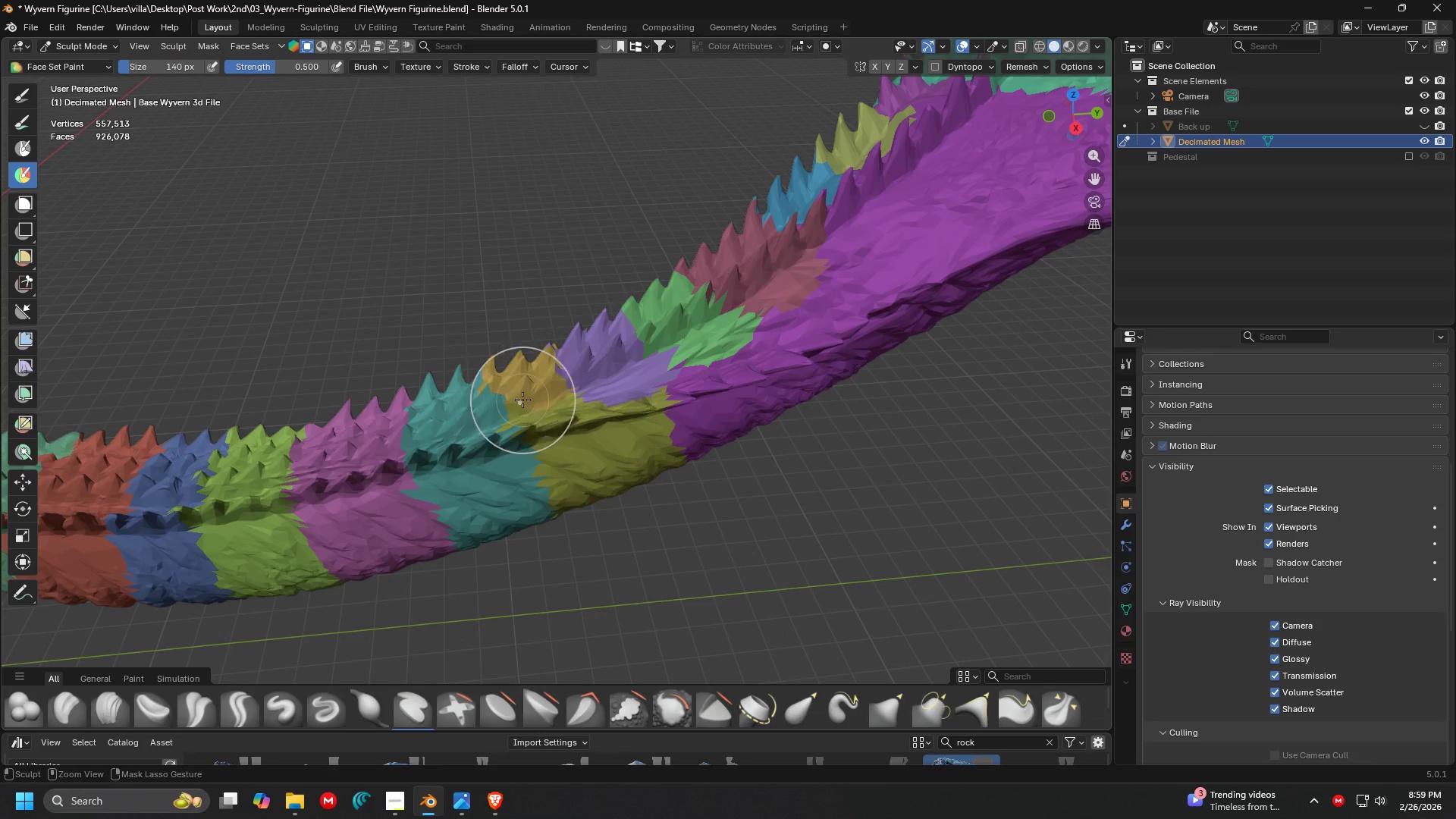 
left_click_drag(start_coordinate=[525, 400], to_coordinate=[582, 463])
 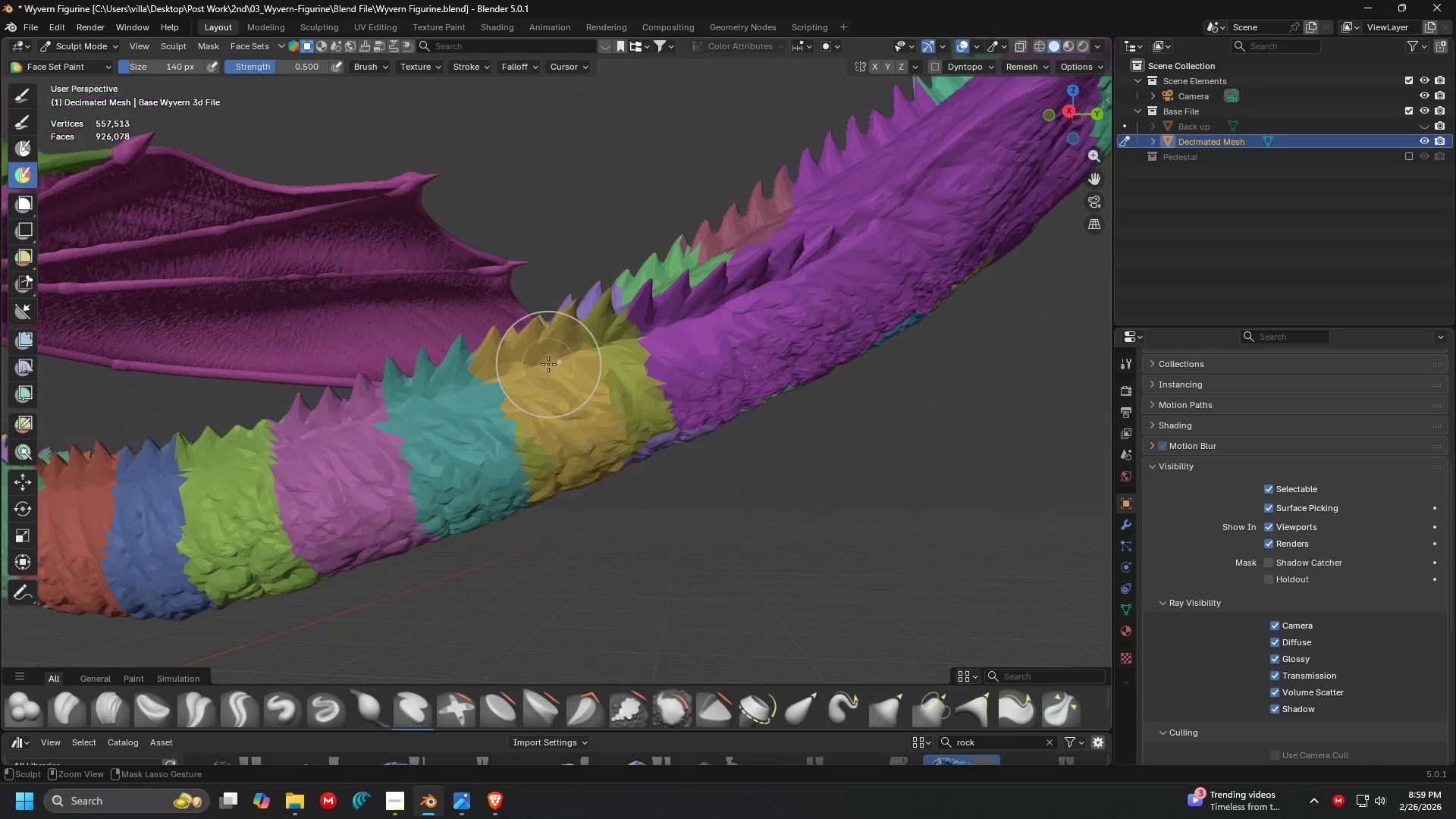 
hold_key(key=ControlLeft, duration=0.5)
 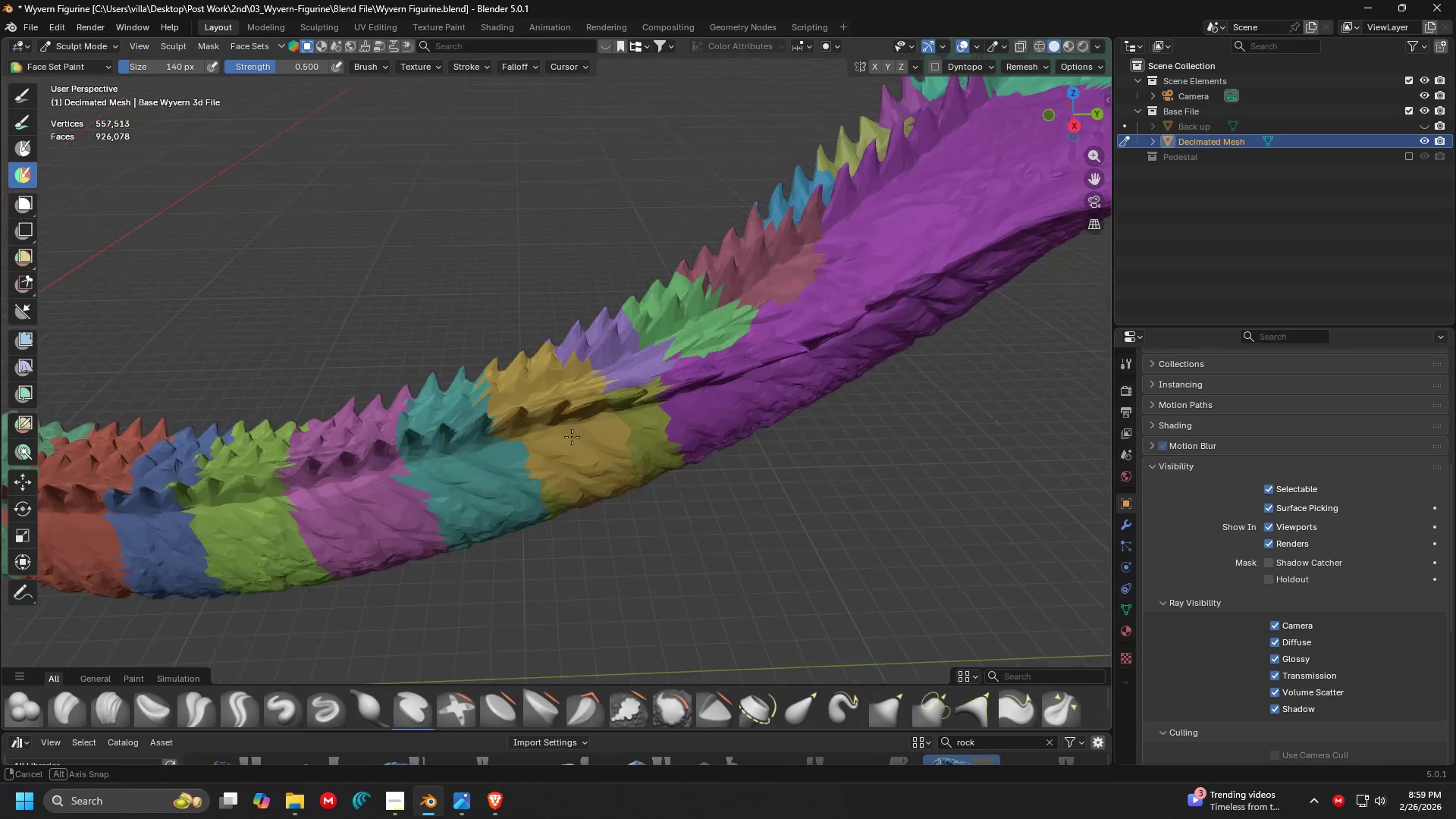 
hold_key(key=ControlLeft, duration=1.5)
left_click_drag(start_coordinate=[557, 403], to_coordinate=[558, 389])
 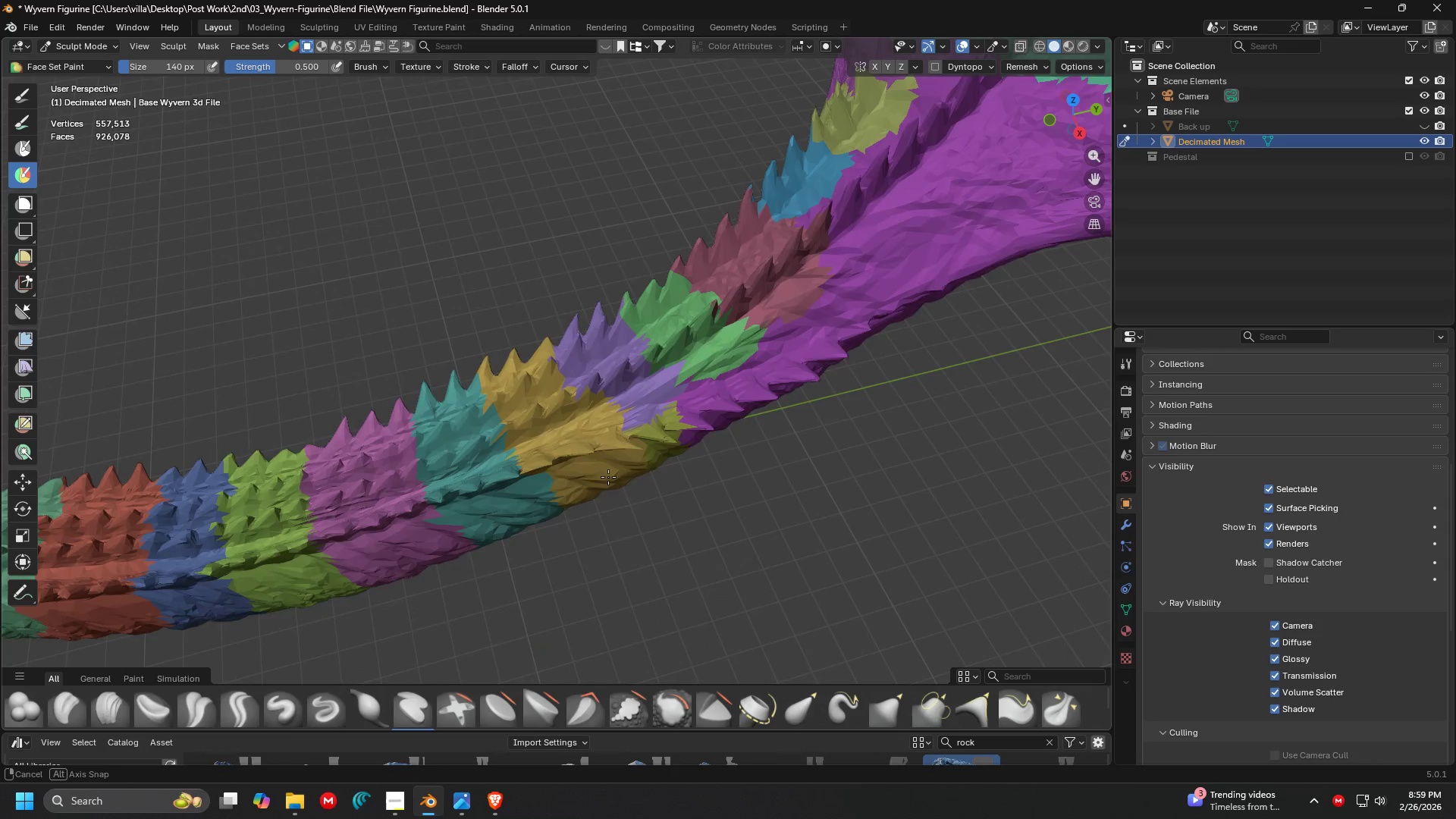 
scroll: coordinate [555, 388], scroll_direction: up, amount: 1.0
 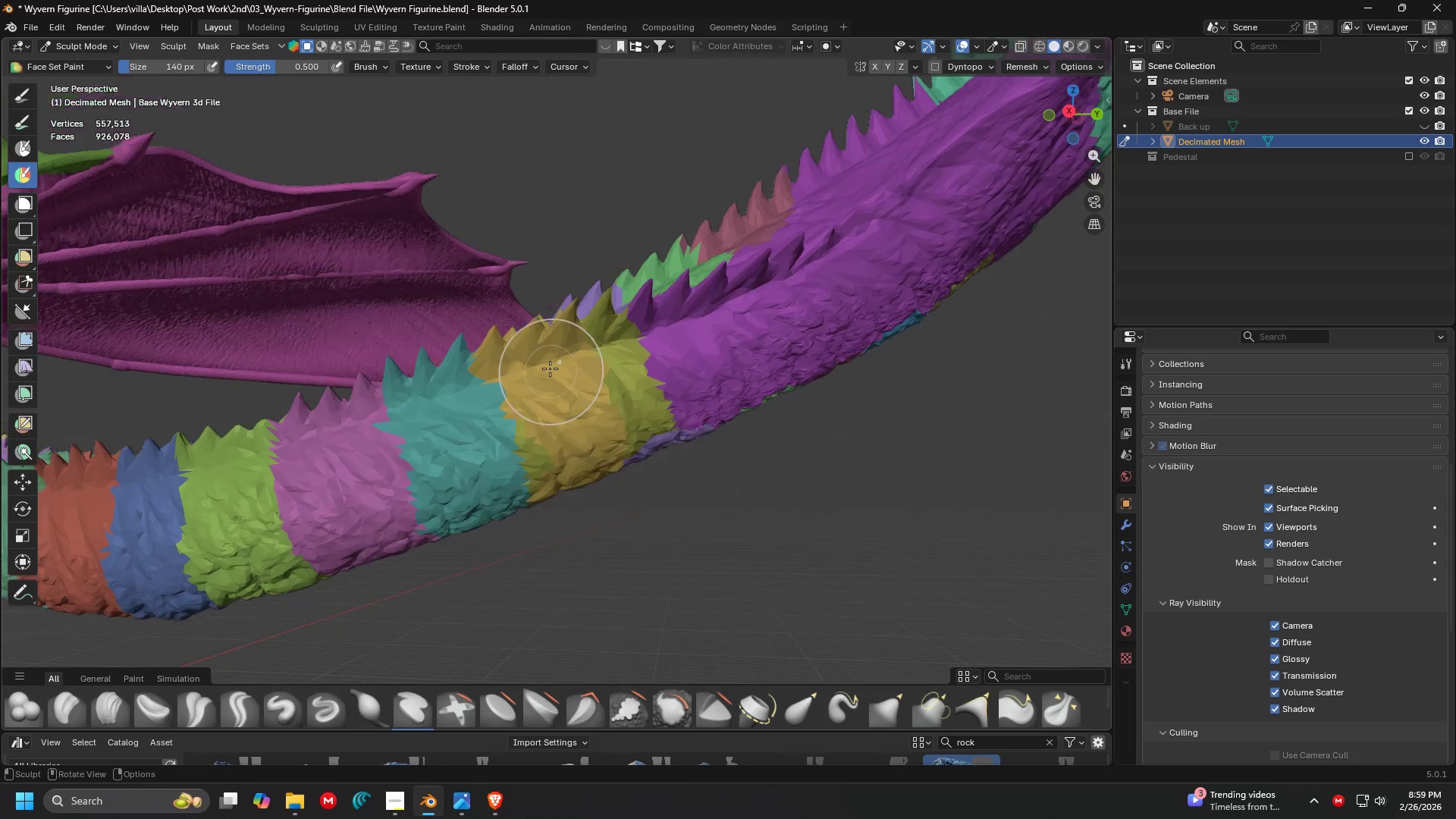 
key(Control+ControlLeft)
 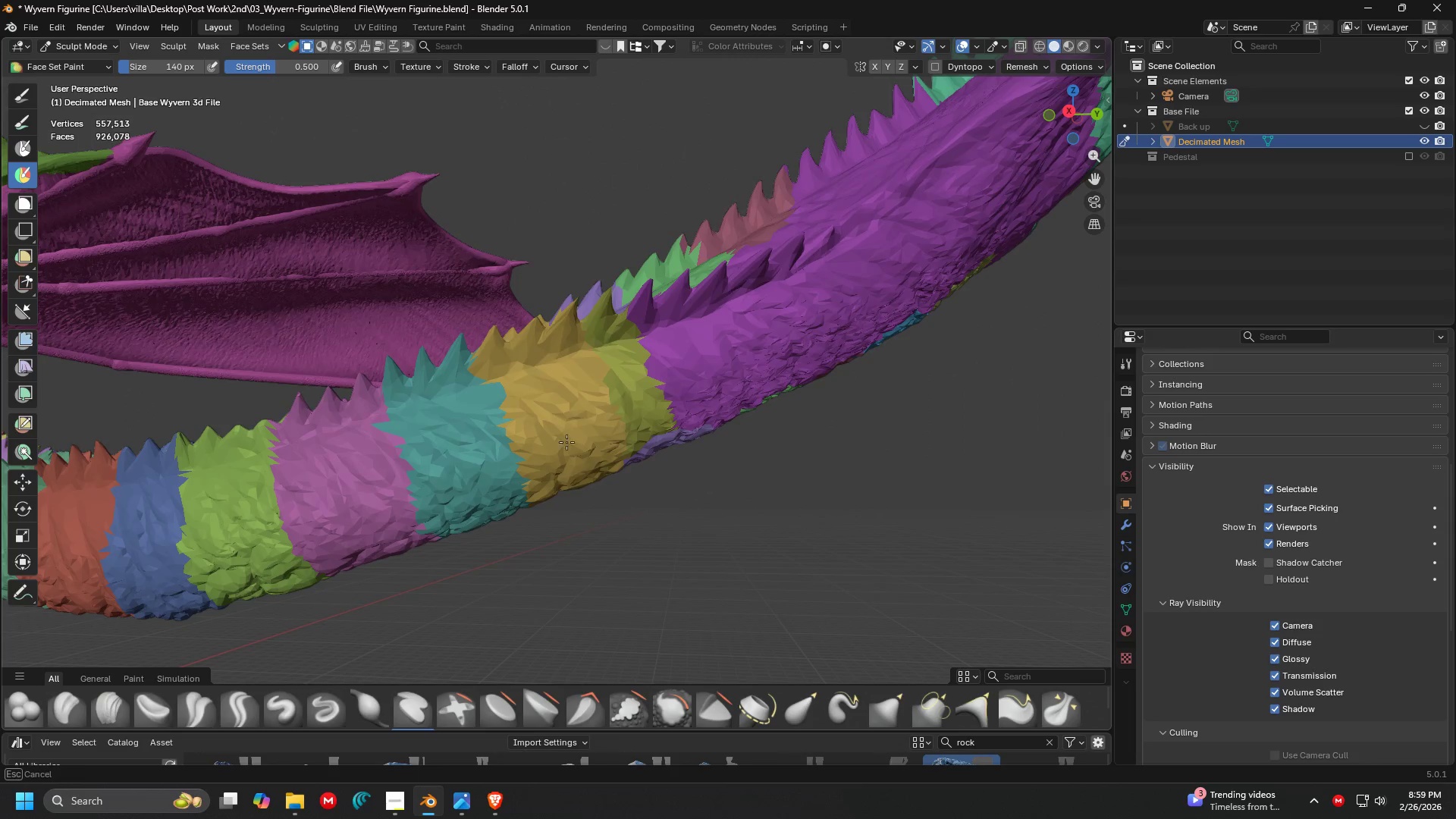 
key(Control+ControlLeft)
 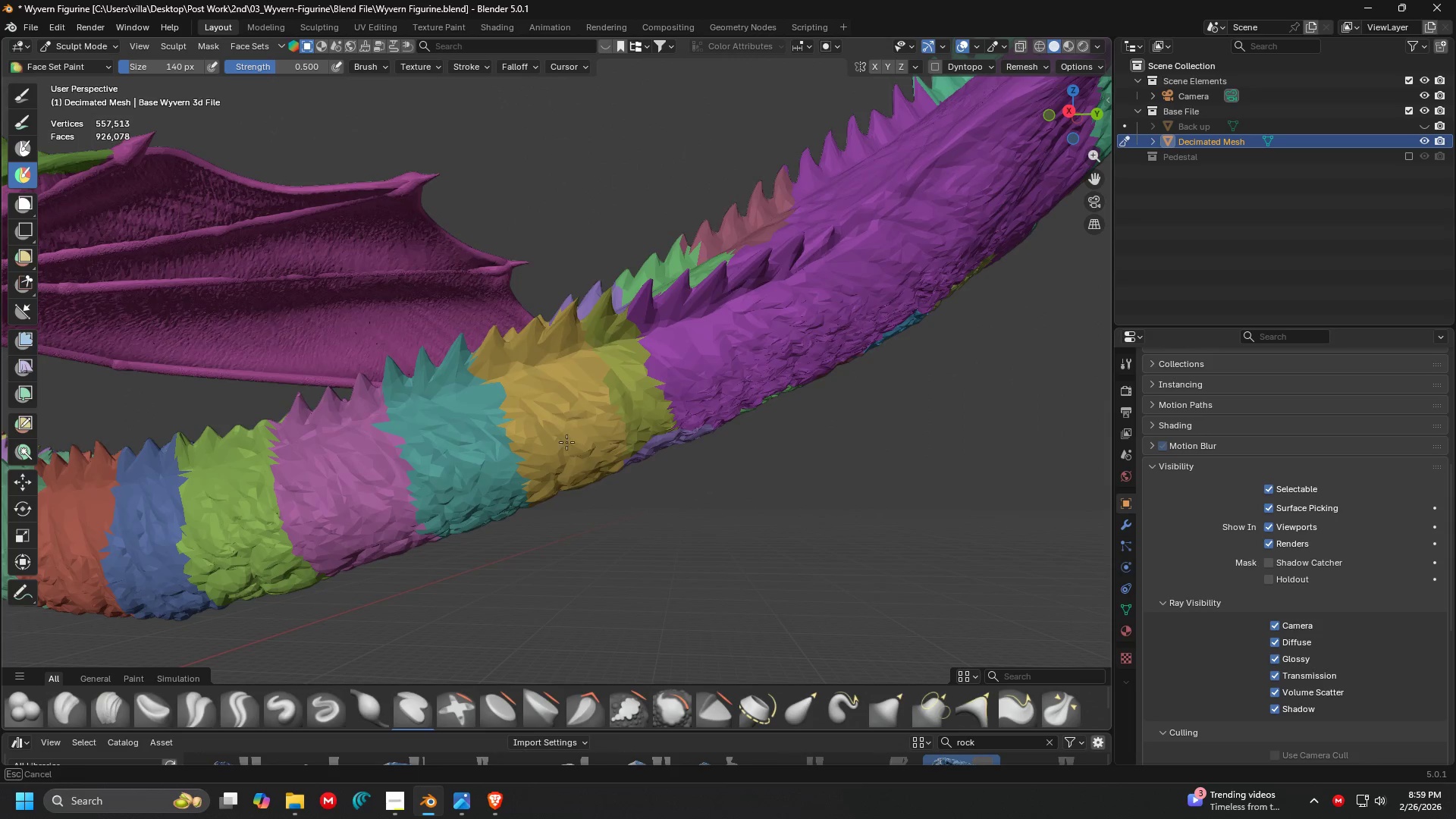 
key(Control+ControlLeft)
 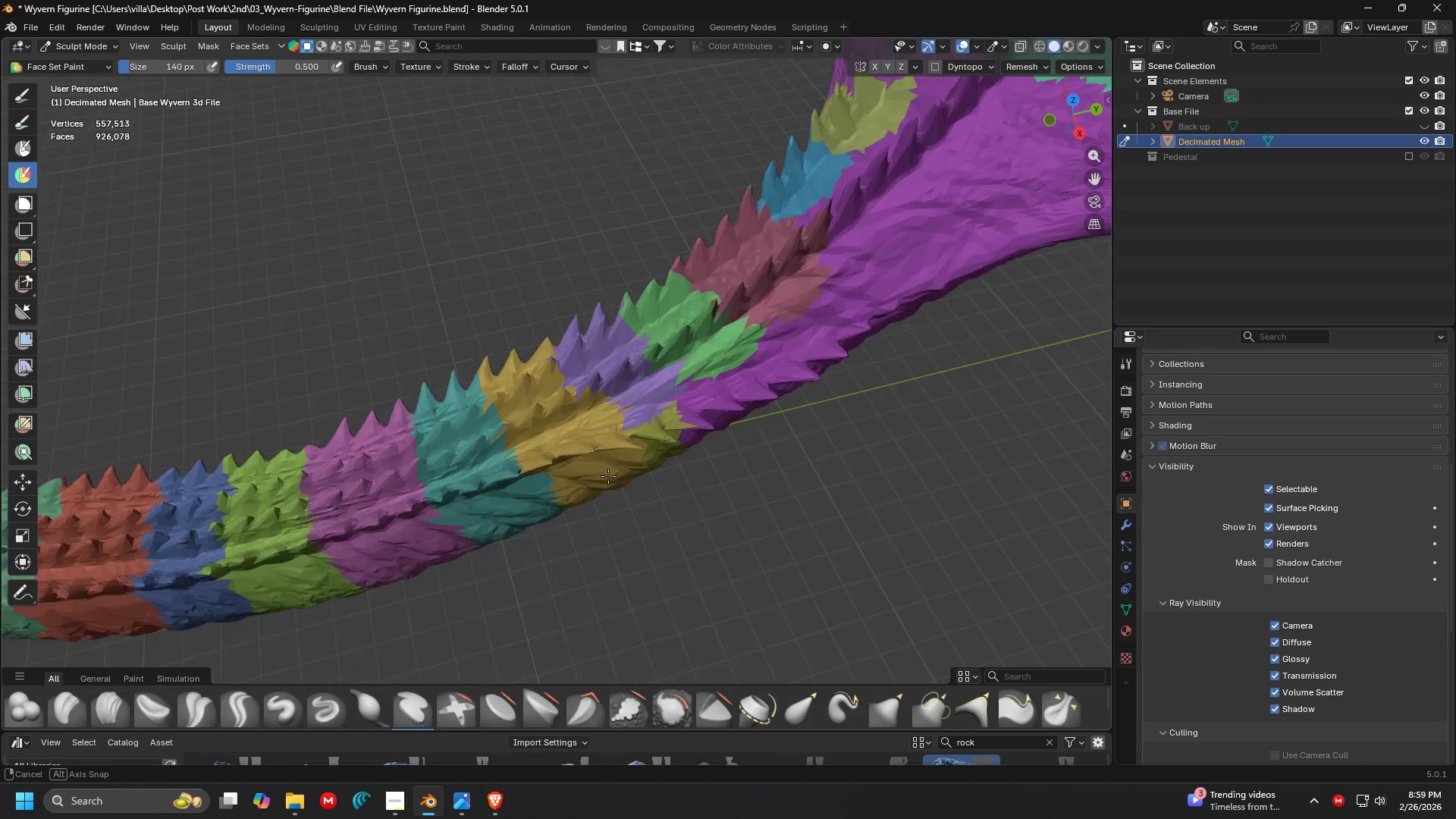 
hold_key(key=ControlLeft, duration=0.62)
left_click_drag(start_coordinate=[572, 399], to_coordinate=[595, 457])
 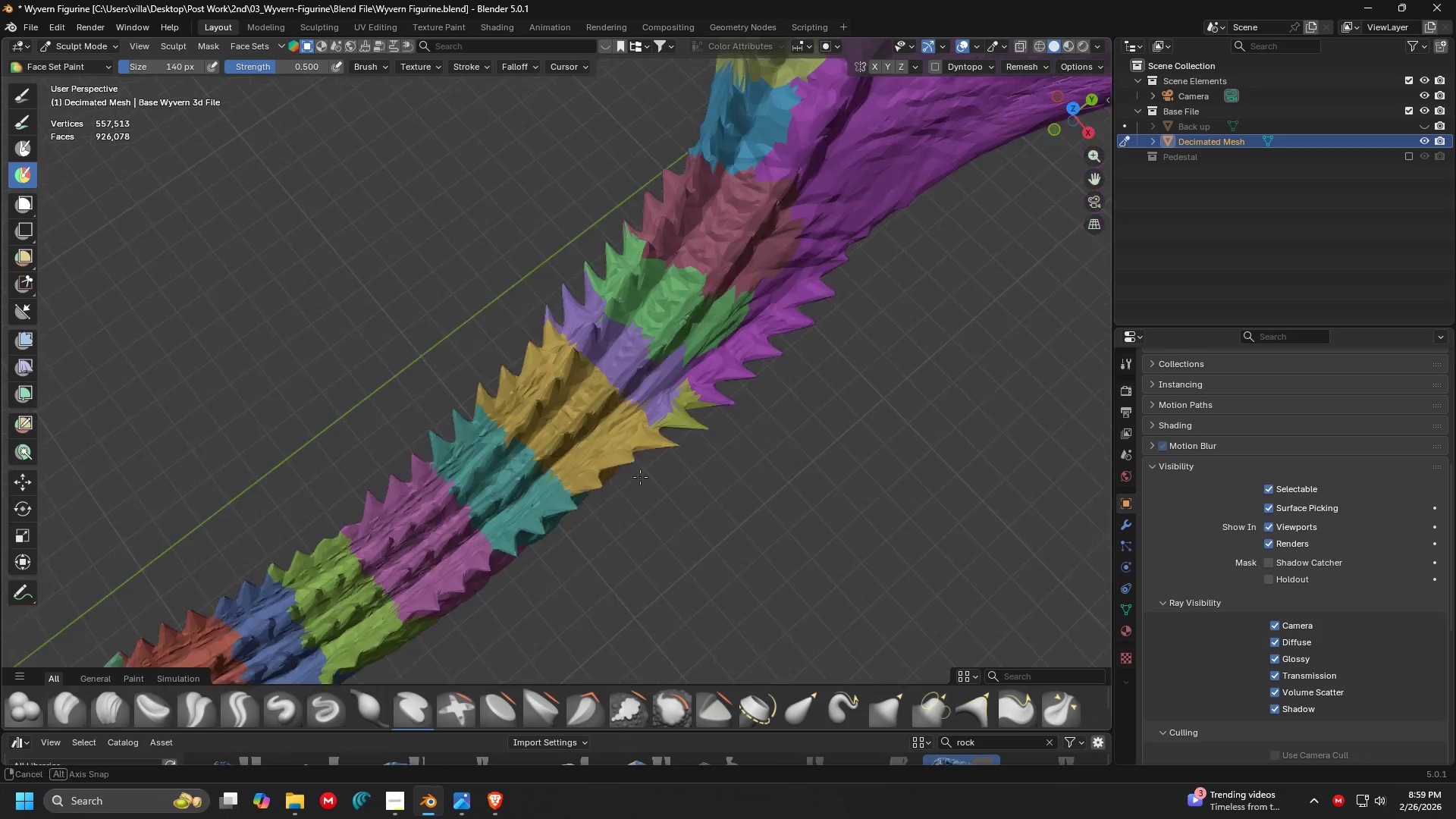 
key(Shift+ShiftLeft)
 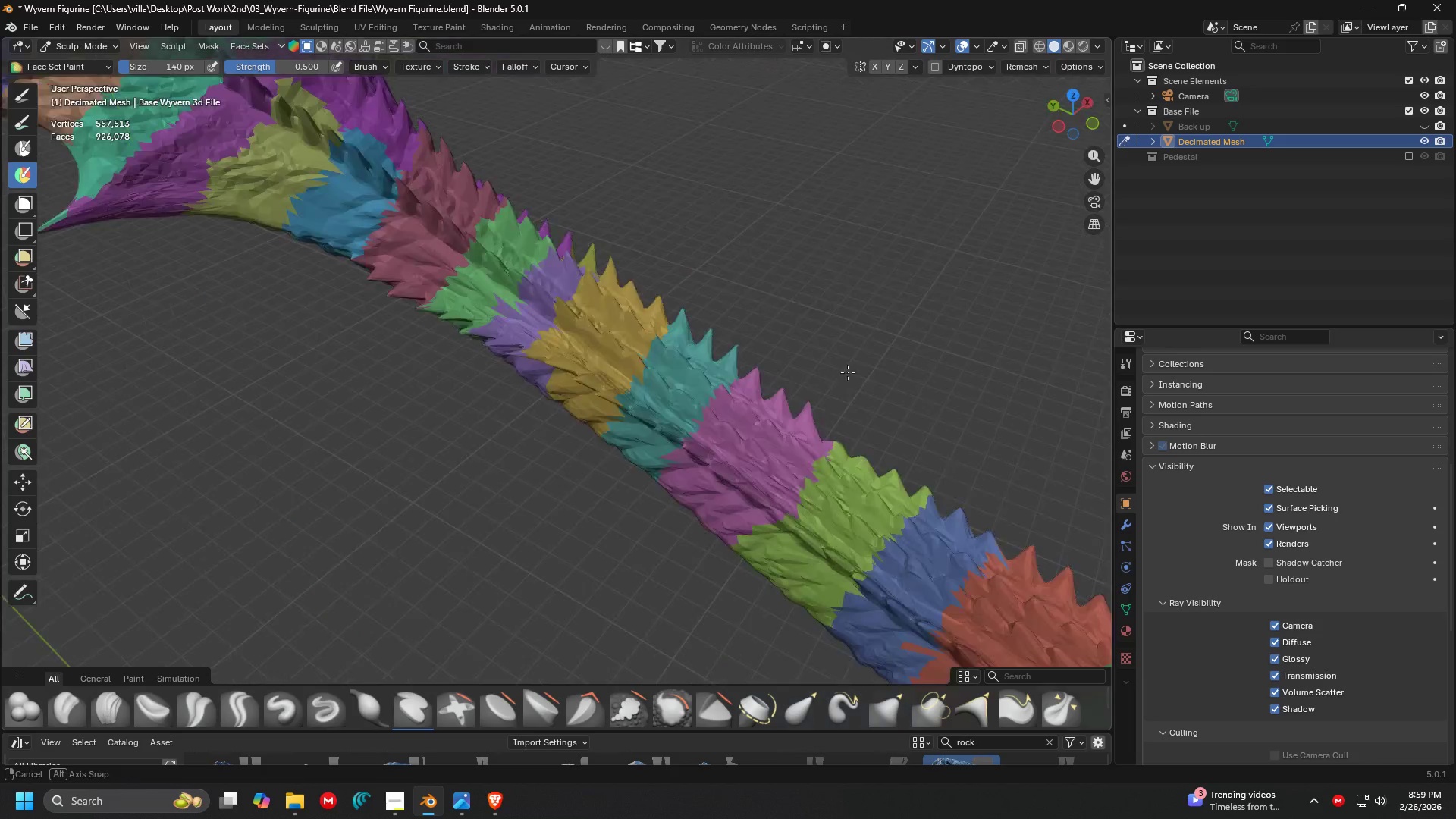 
scroll: coordinate [572, 394], scroll_direction: up, amount: 2.0
 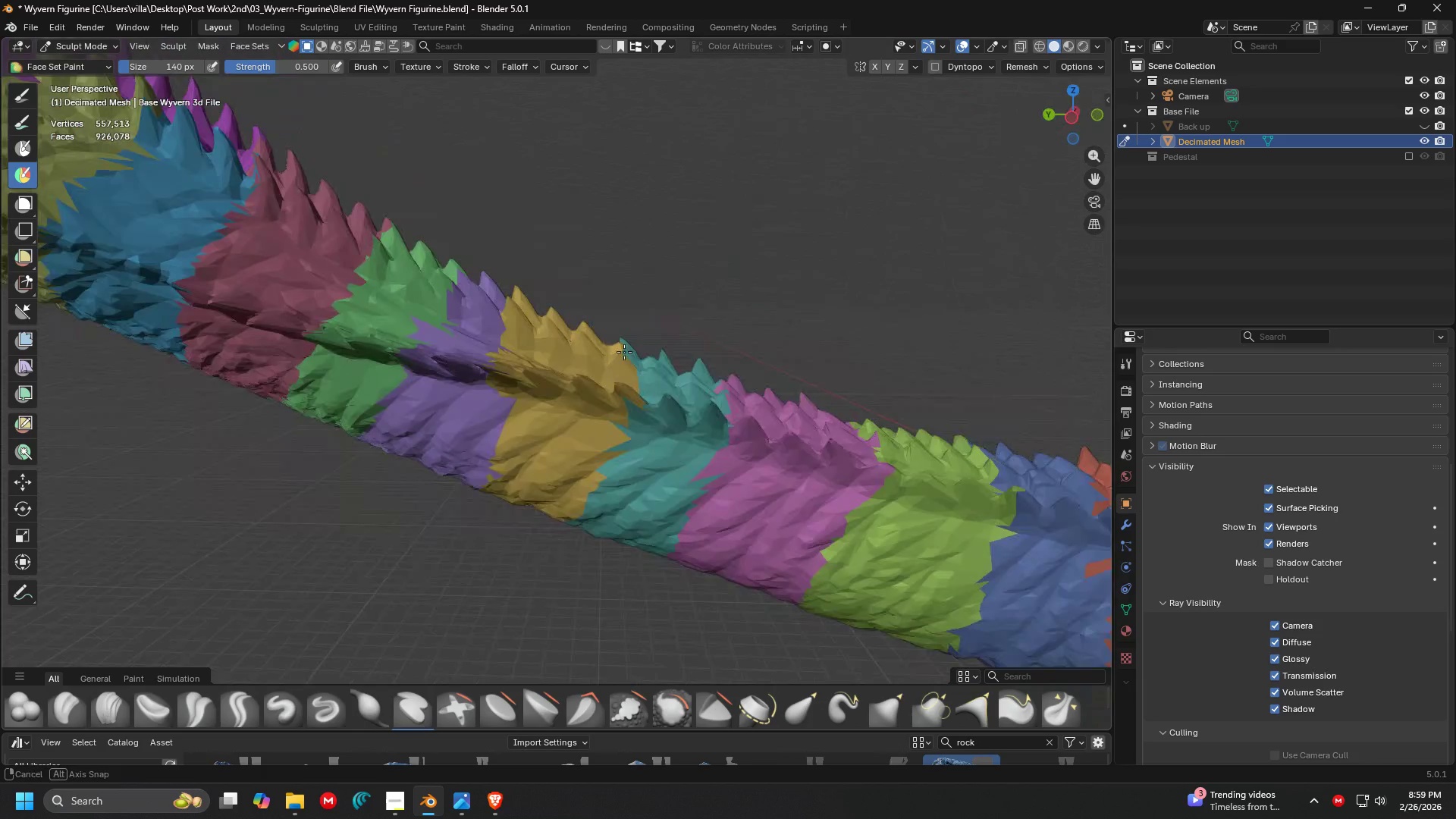 
hold_key(key=ControlLeft, duration=1.31)
left_click_drag(start_coordinate=[568, 379], to_coordinate=[497, 522])
 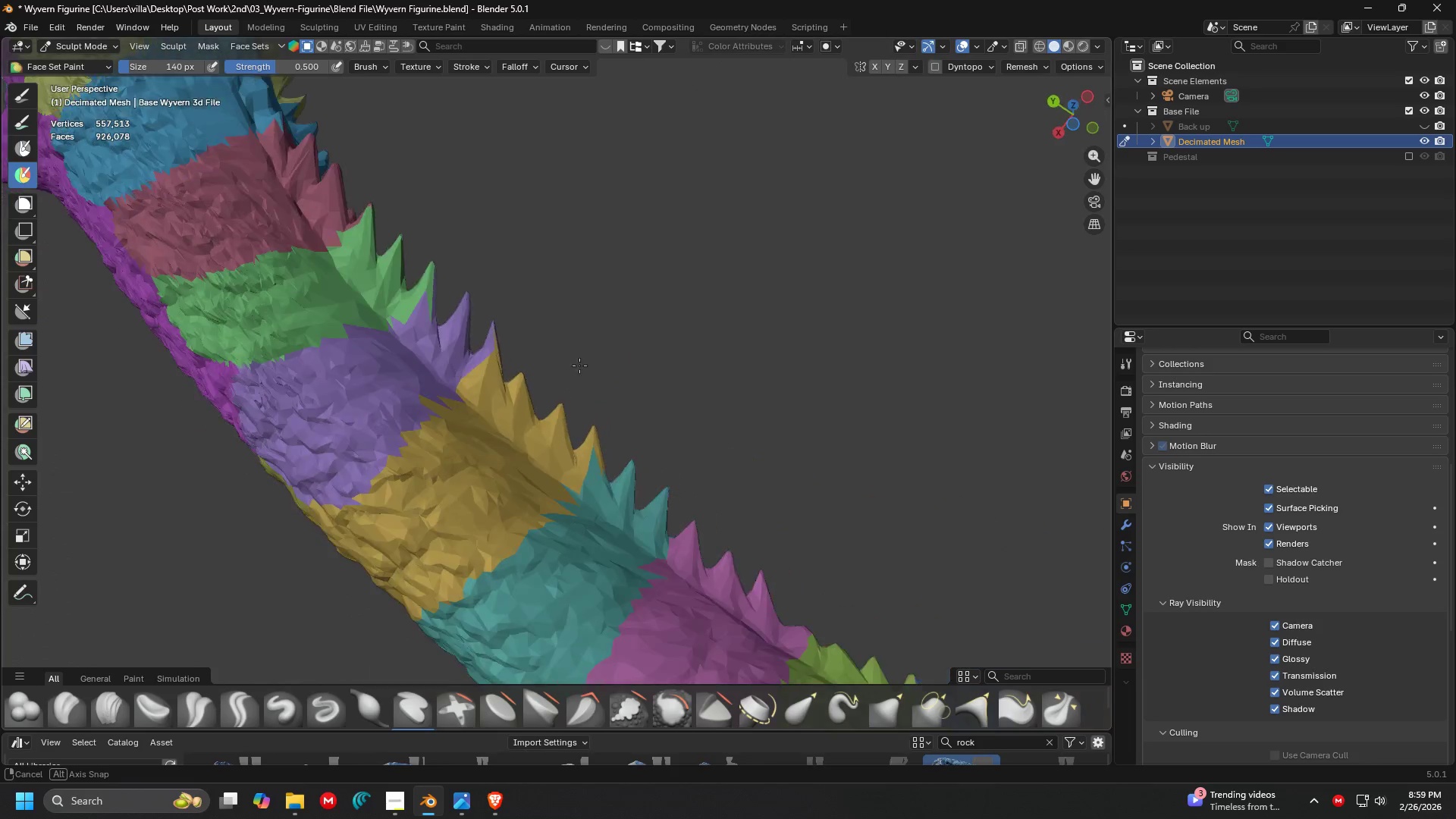 
key(Shift+ShiftLeft)
 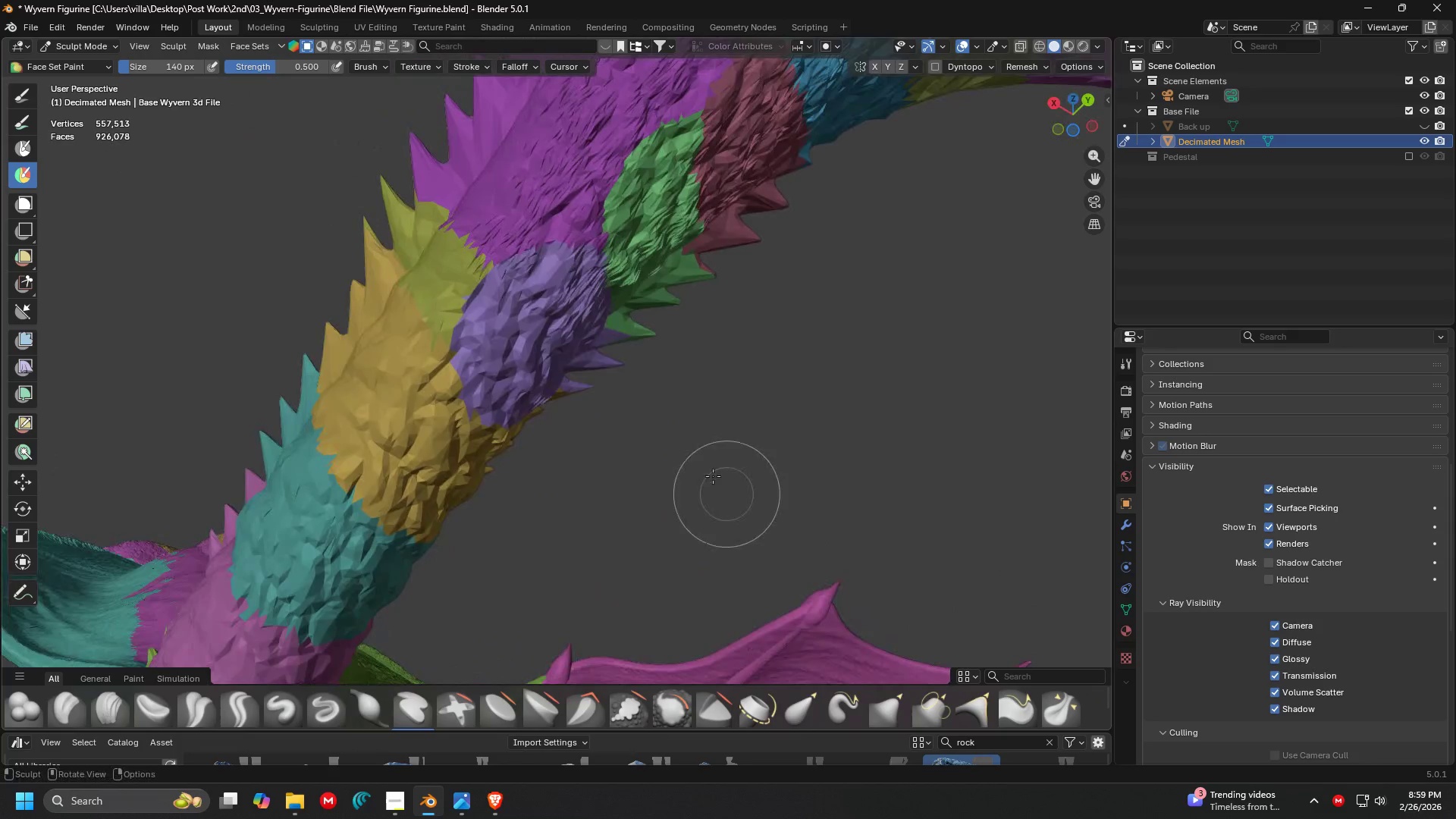 
hold_key(key=ShiftLeft, duration=0.34)
 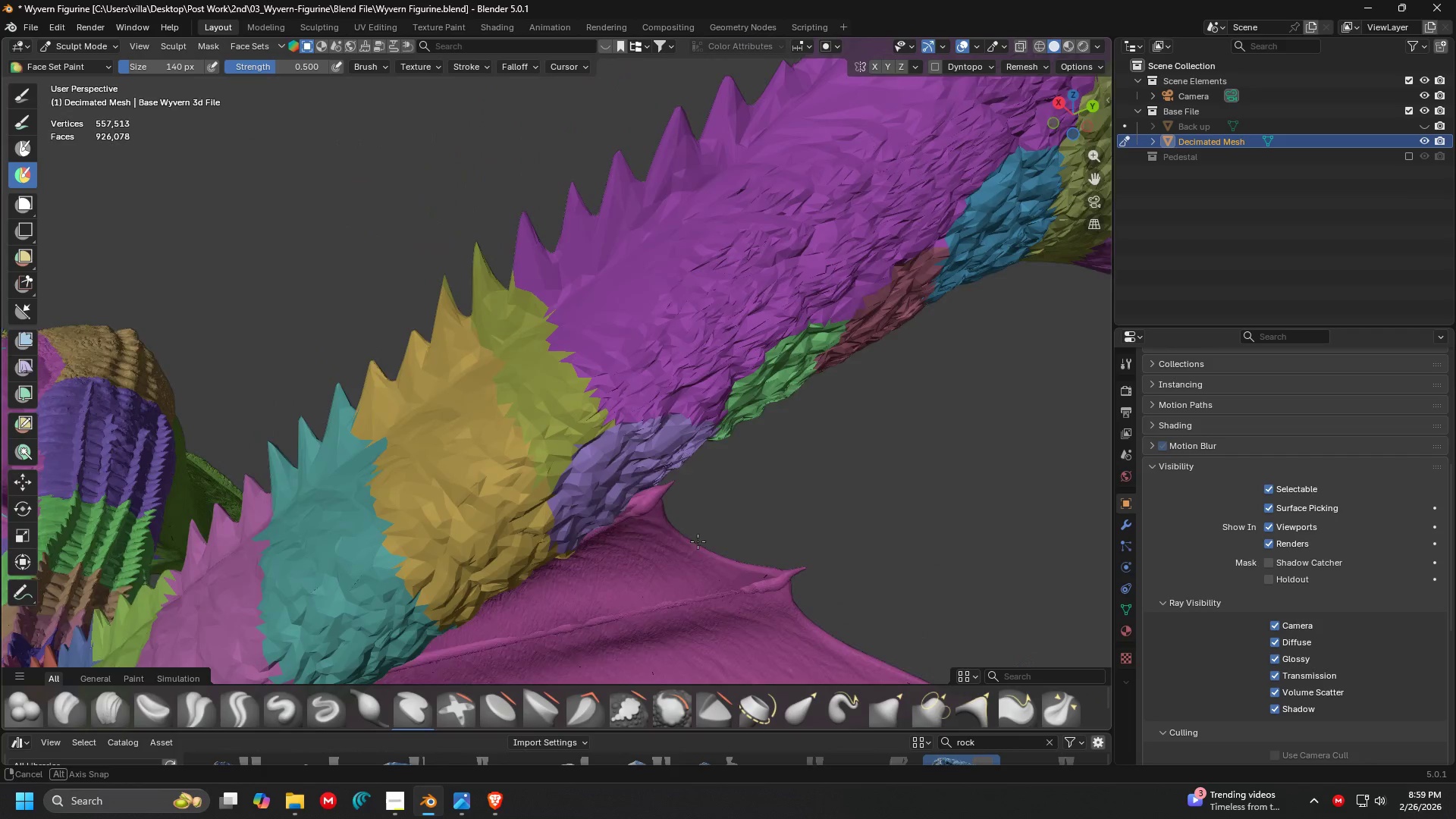 
hold_key(key=ControlLeft, duration=1.5)
left_click_drag(start_coordinate=[590, 428], to_coordinate=[611, 393])
 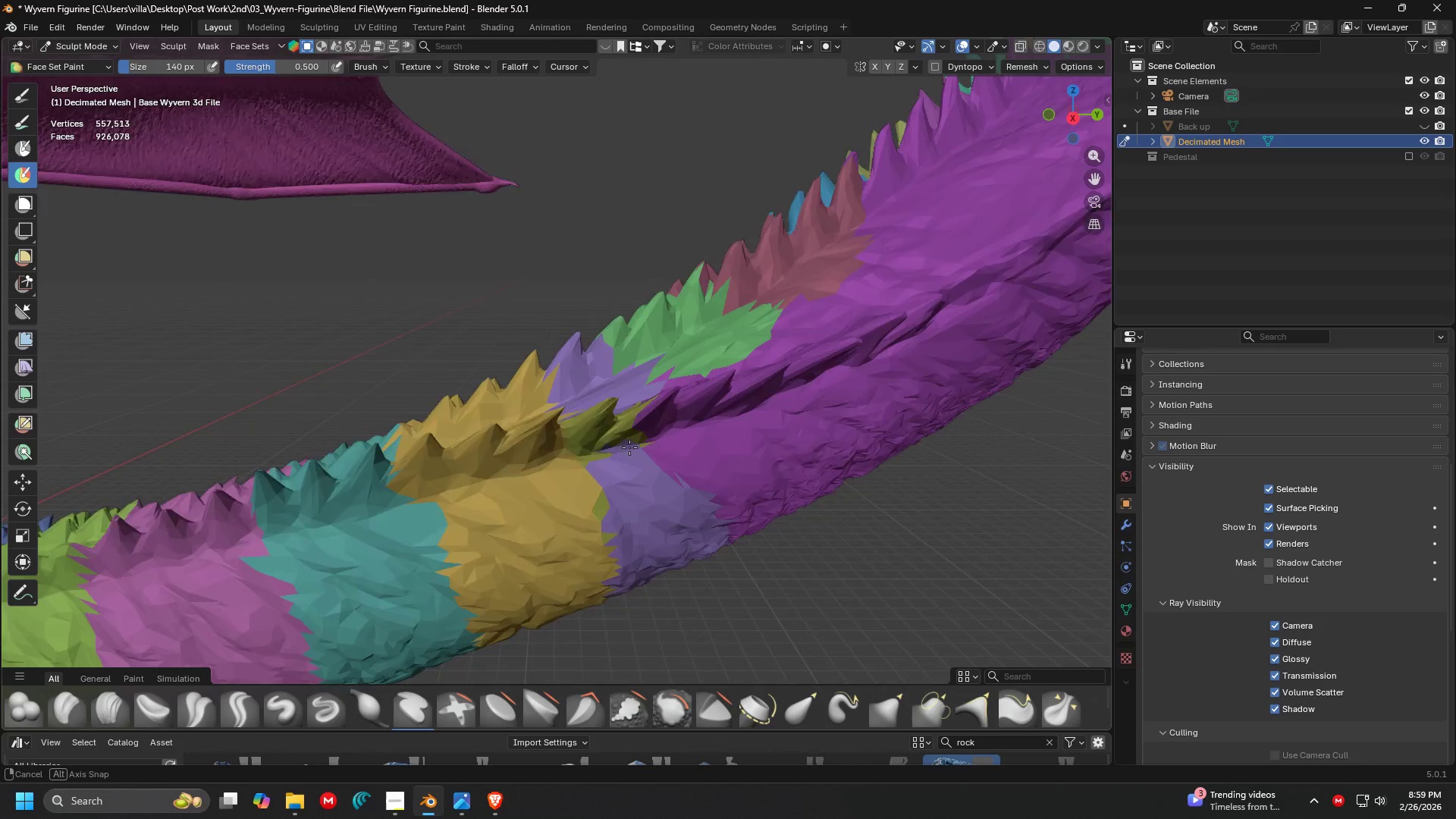 
hold_key(key=ControlLeft, duration=1.19)
 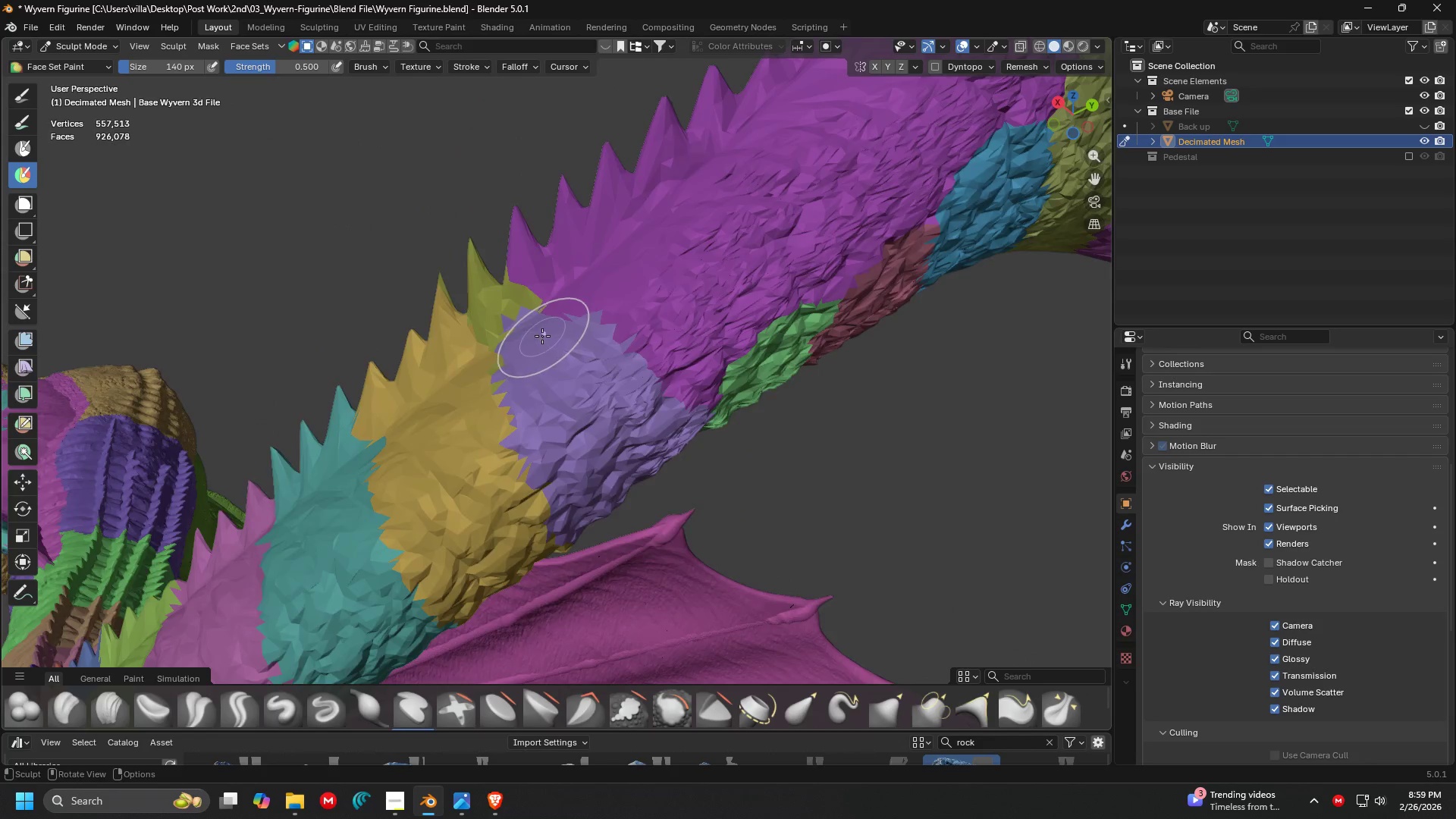 
key(Shift+ShiftLeft)
 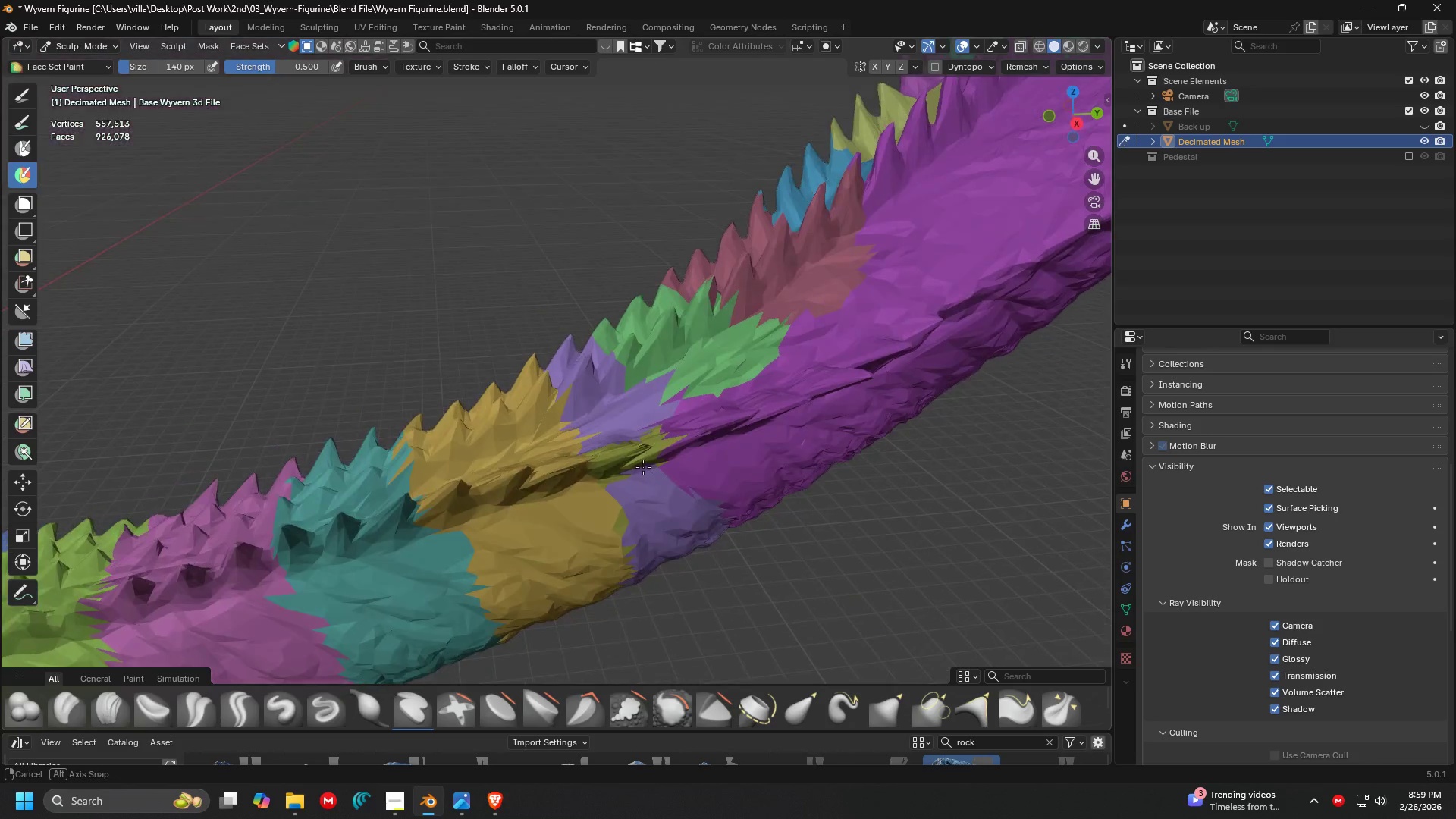 
hold_key(key=ControlLeft, duration=1.5)
left_click_drag(start_coordinate=[673, 524], to_coordinate=[607, 330])
 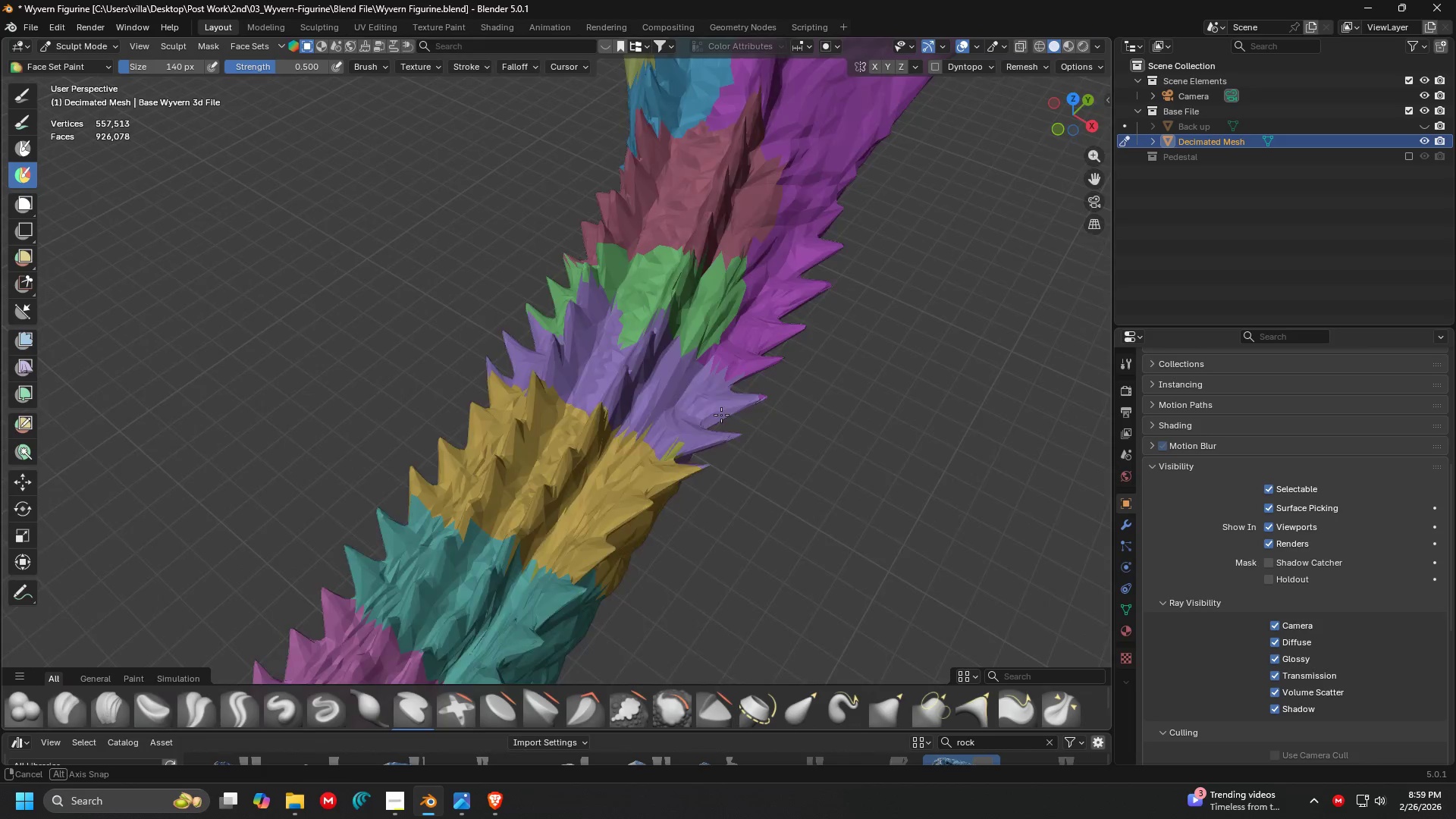 
key(Control+ControlLeft)
 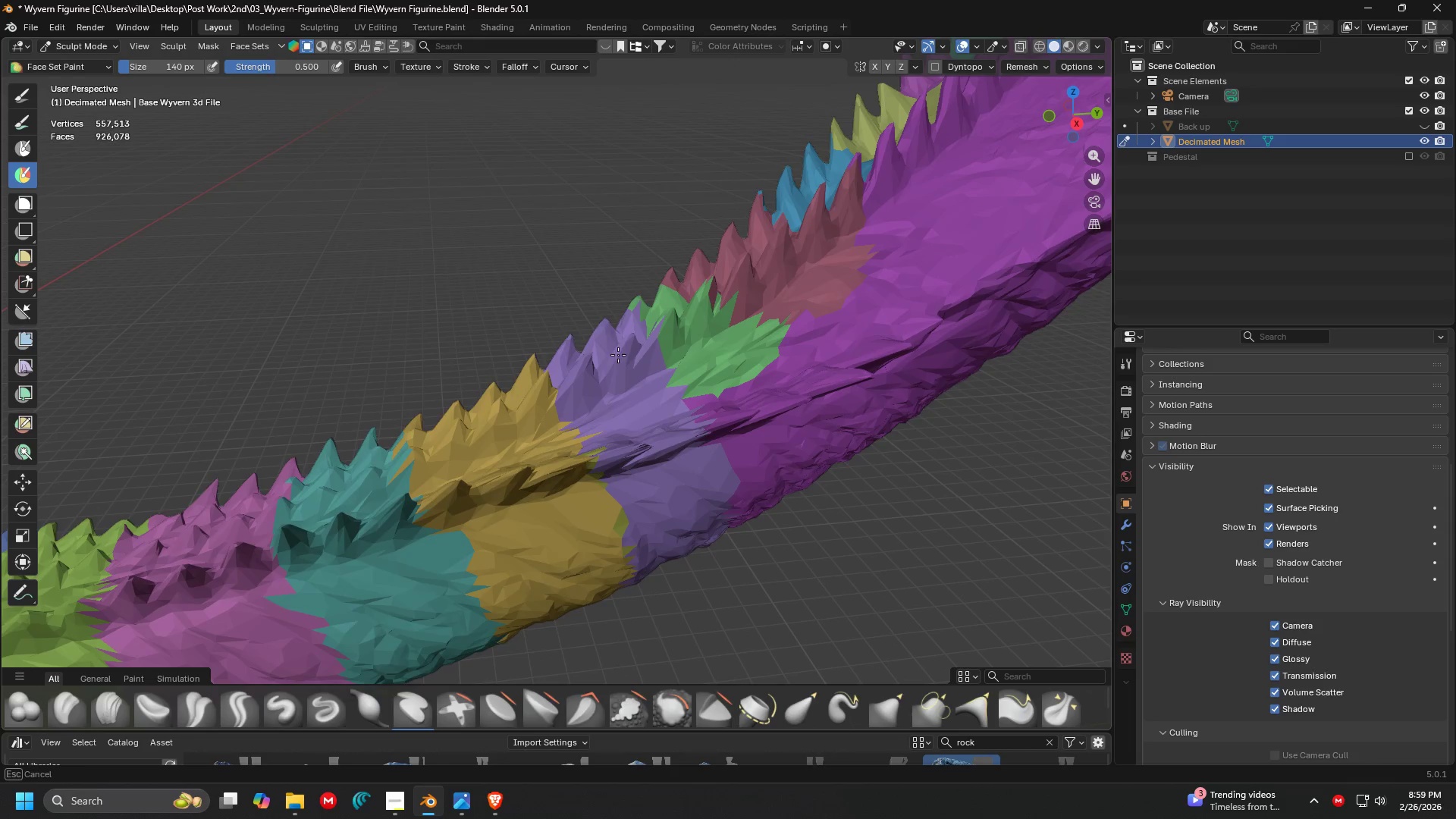 
key(Control+ControlLeft)
 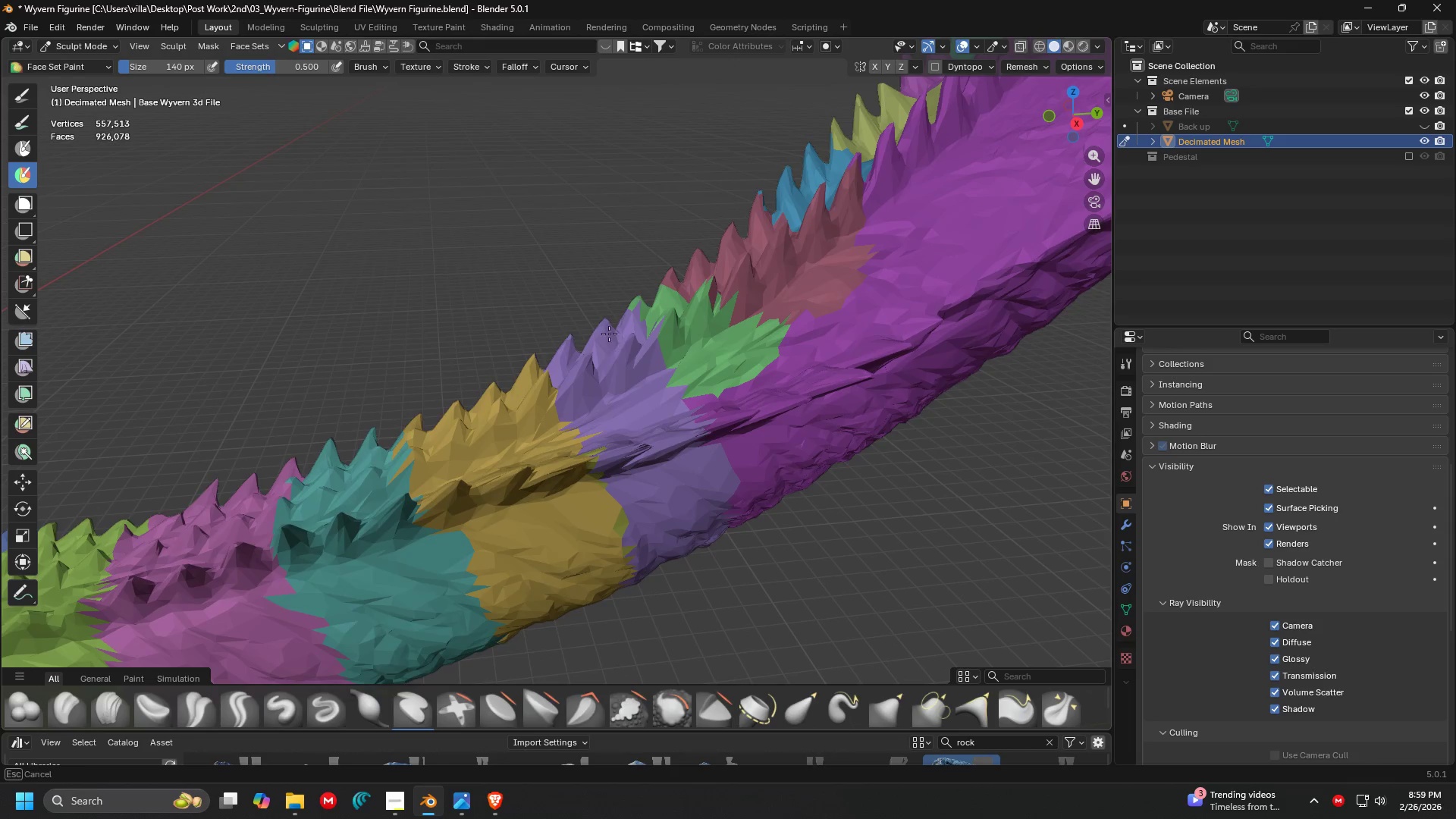 
key(Control+ControlLeft)
 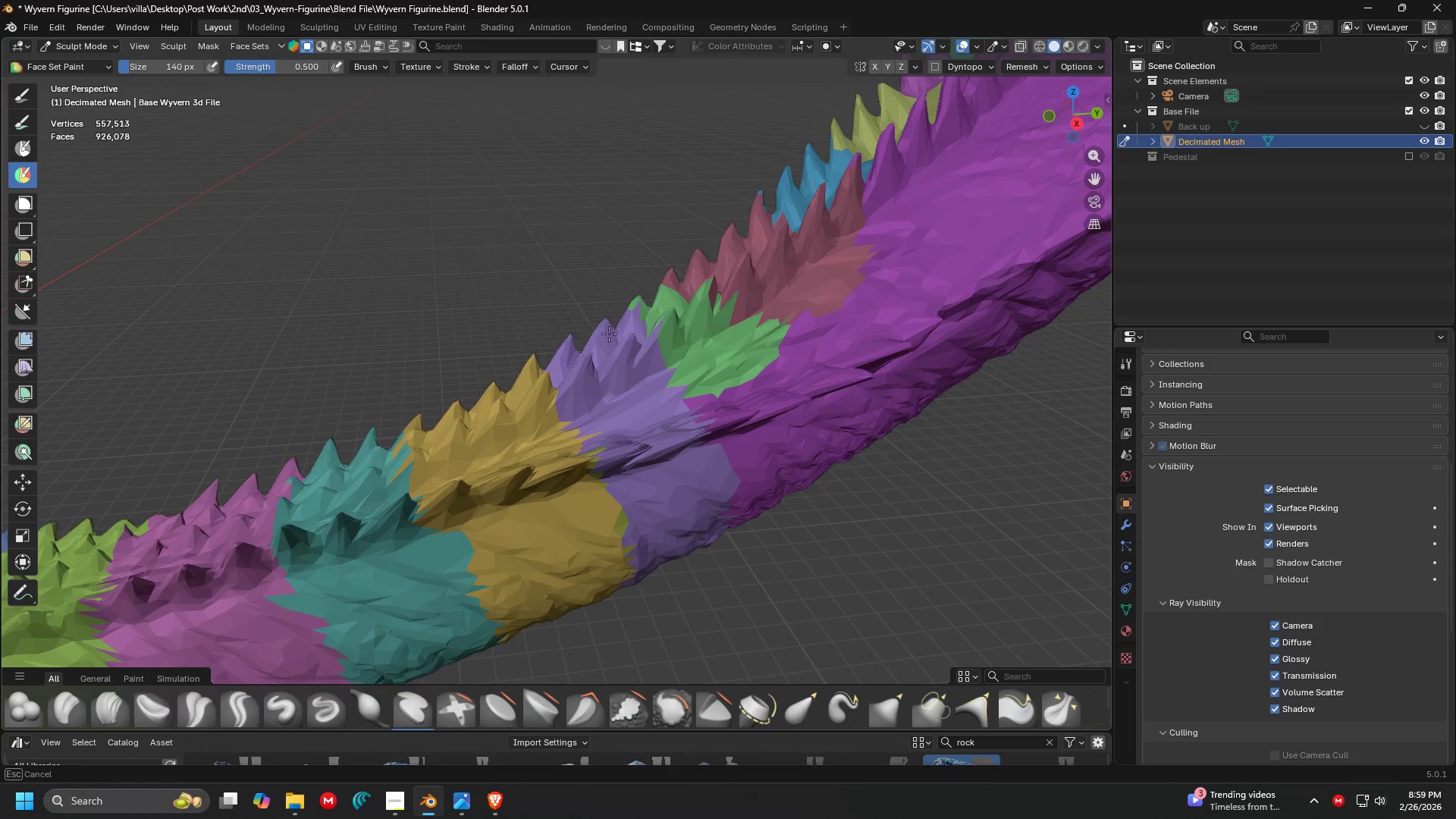 
key(Control+ControlLeft)
 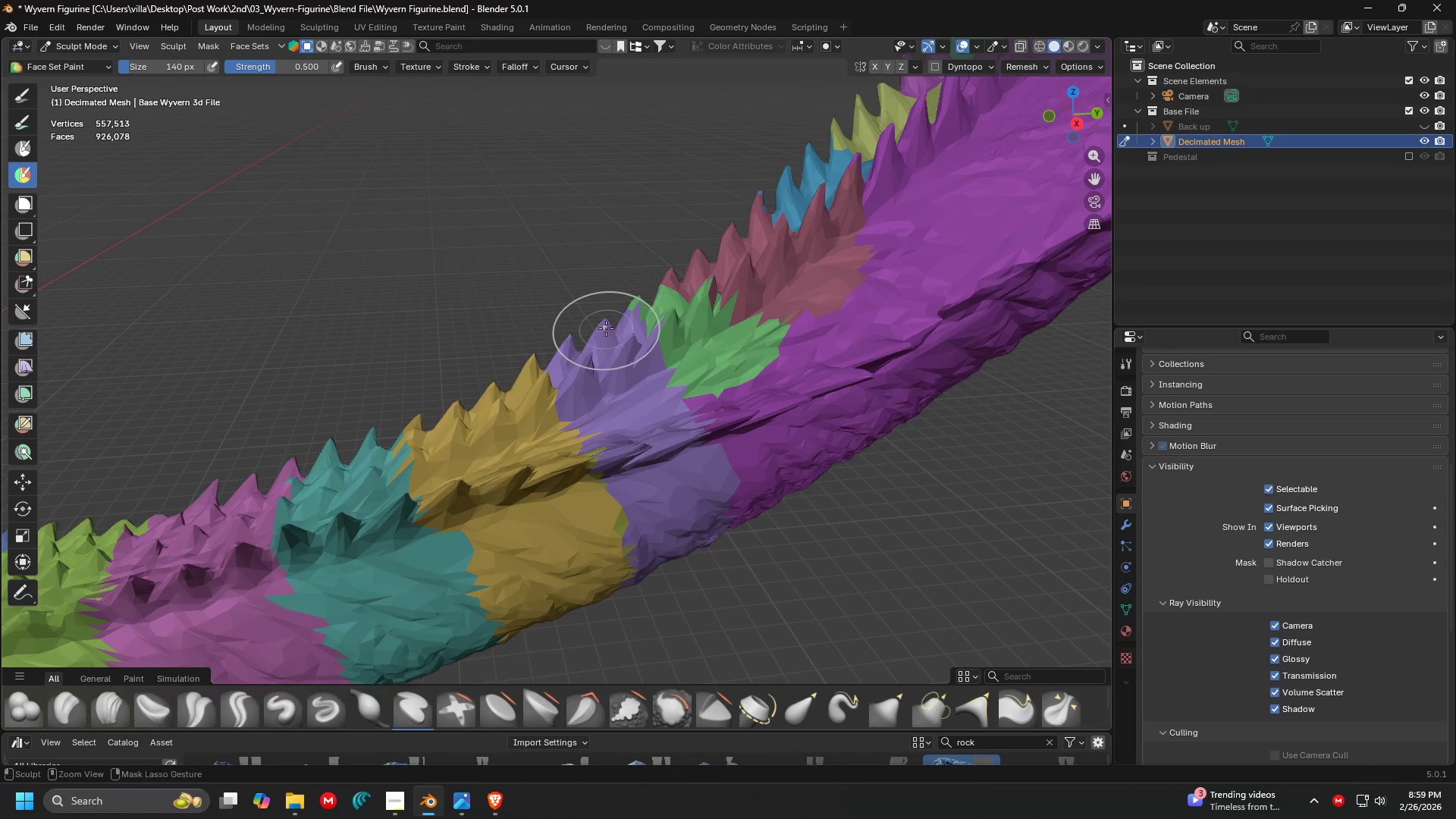 
hold_key(key=ControlLeft, duration=1.67)
 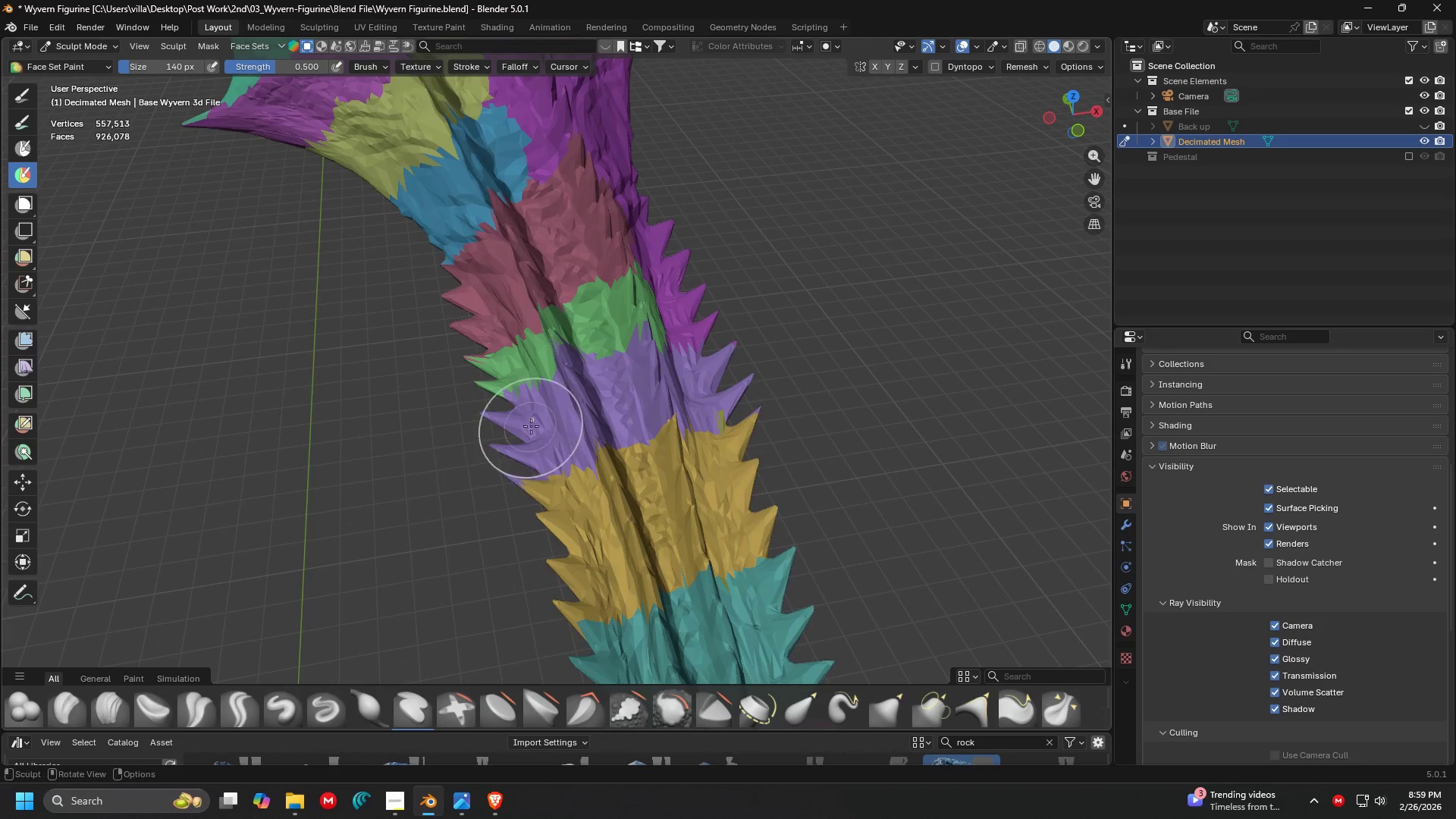 
key(Shift+ShiftLeft)
 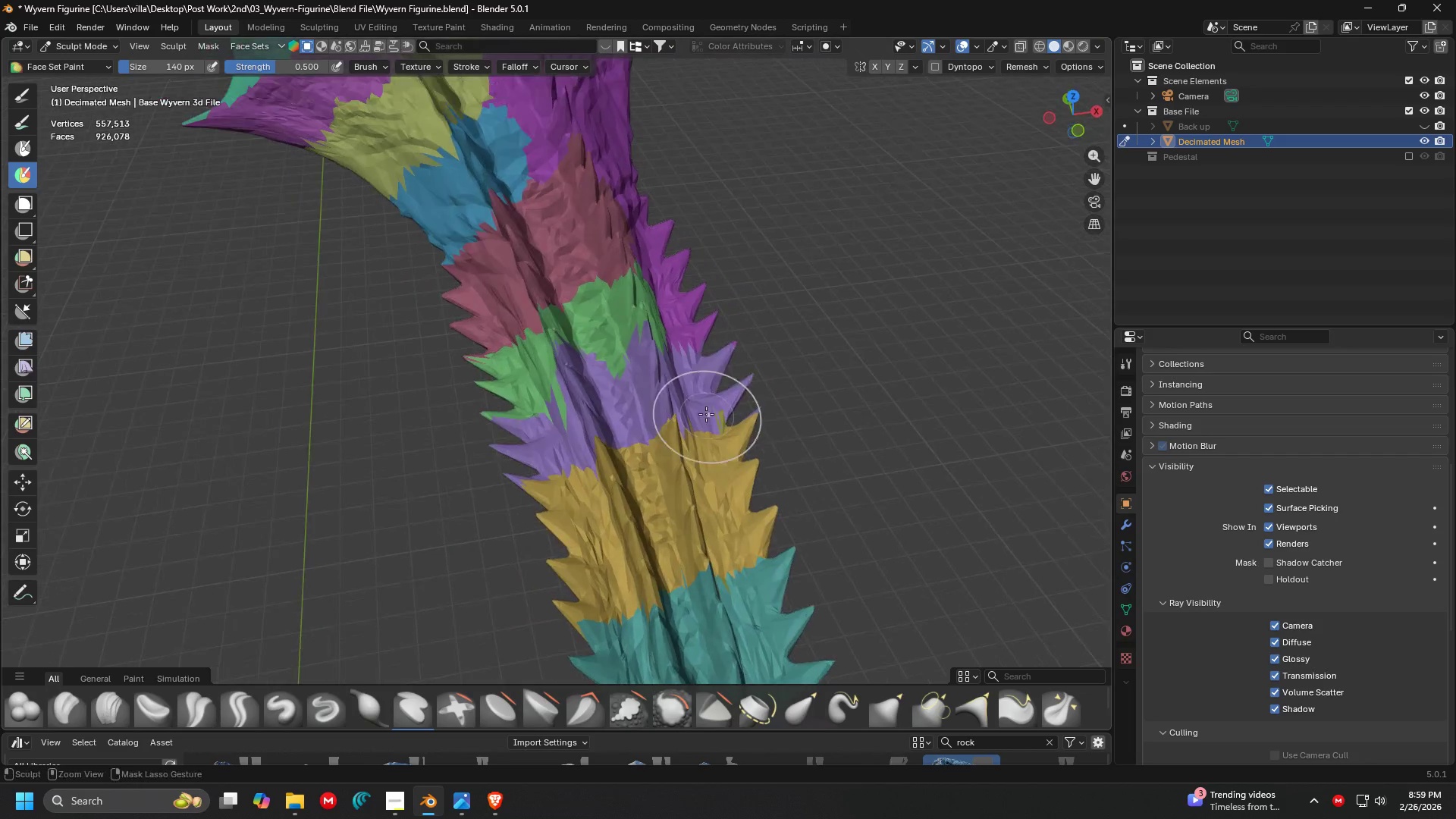 
left_click_drag(start_coordinate=[640, 381], to_coordinate=[469, 441])
 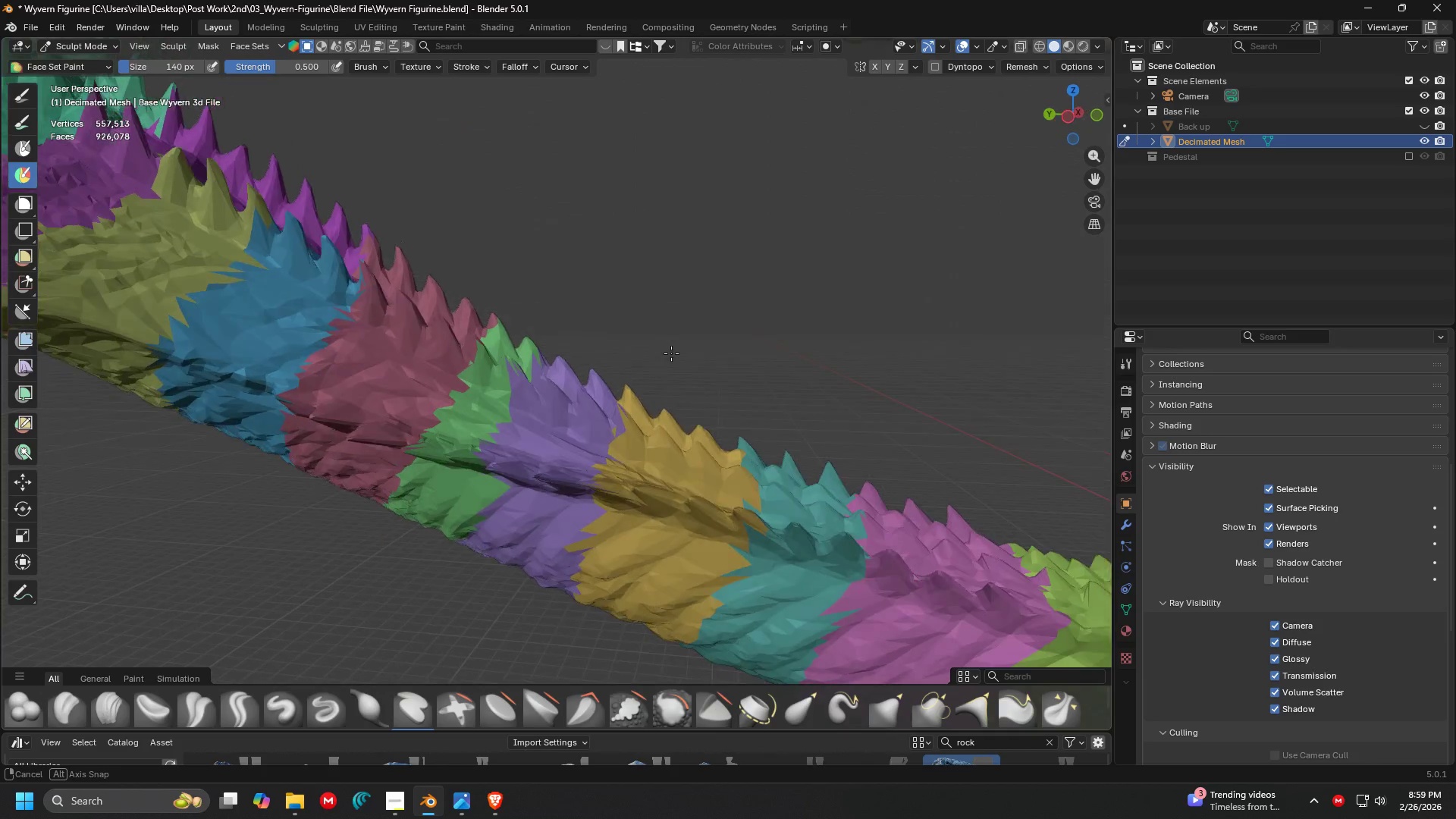 
hold_key(key=ControlLeft, duration=0.44)
 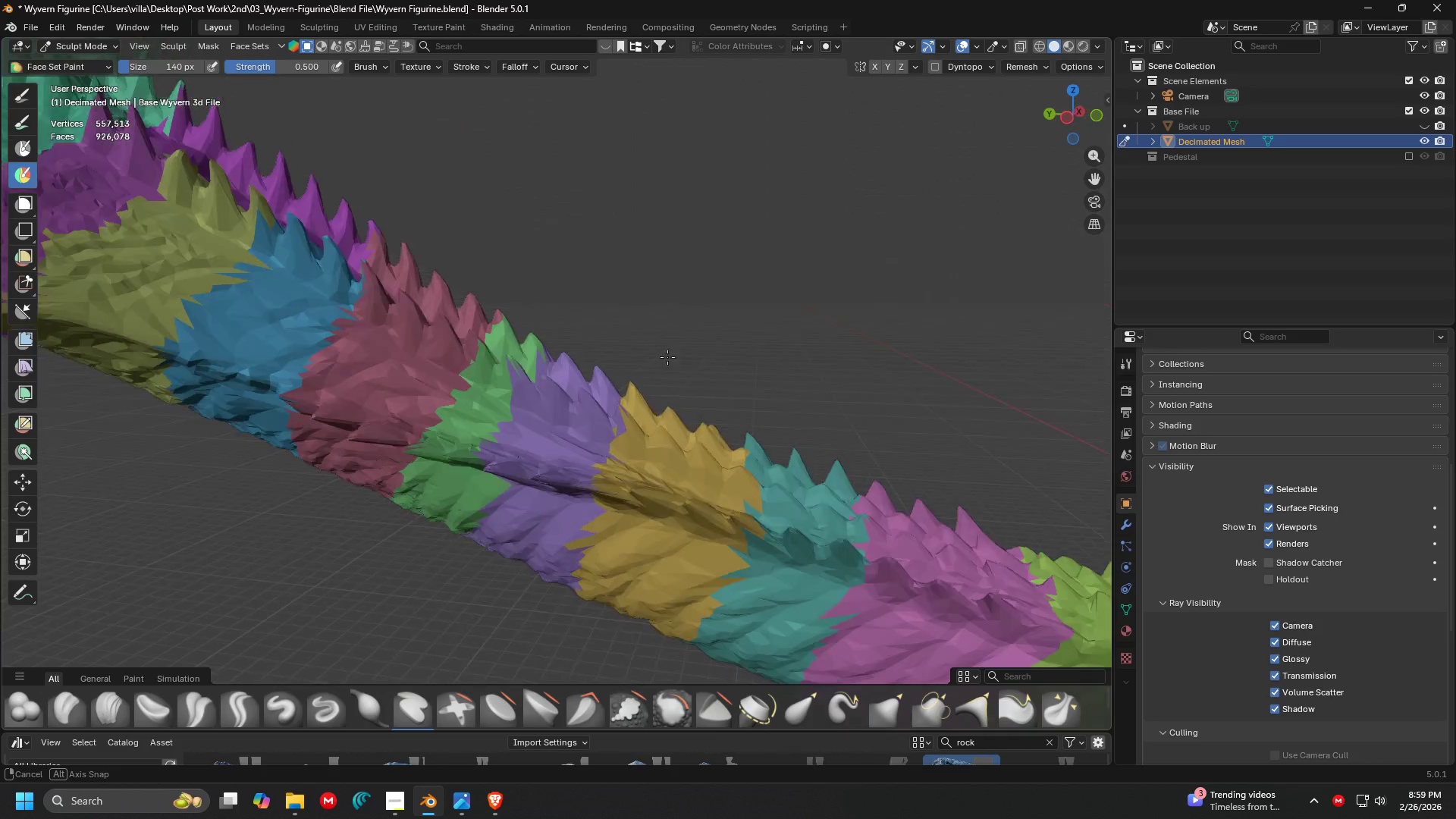 
key(Shift+ShiftLeft)
 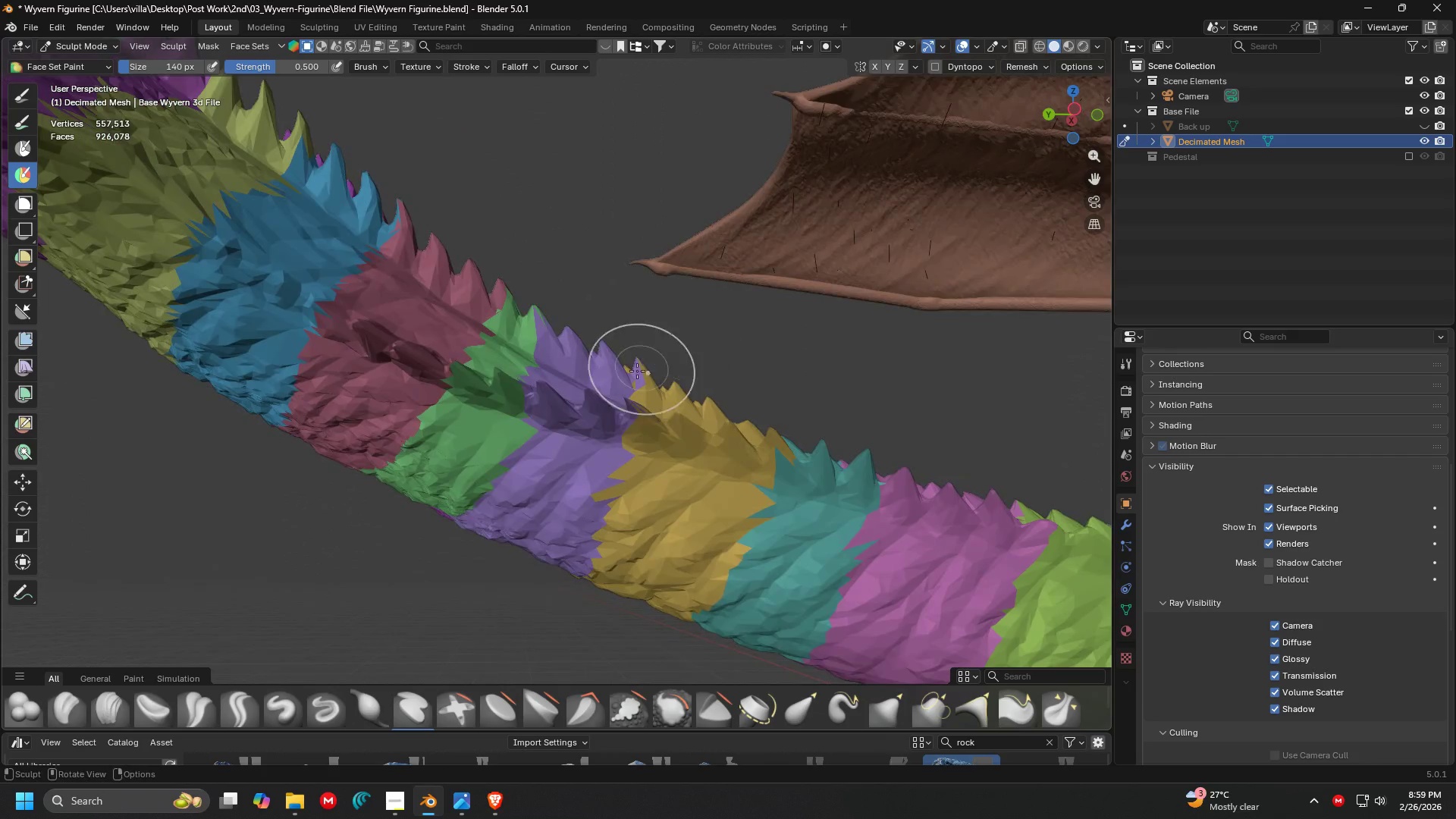 
hold_key(key=ControlLeft, duration=0.58)
 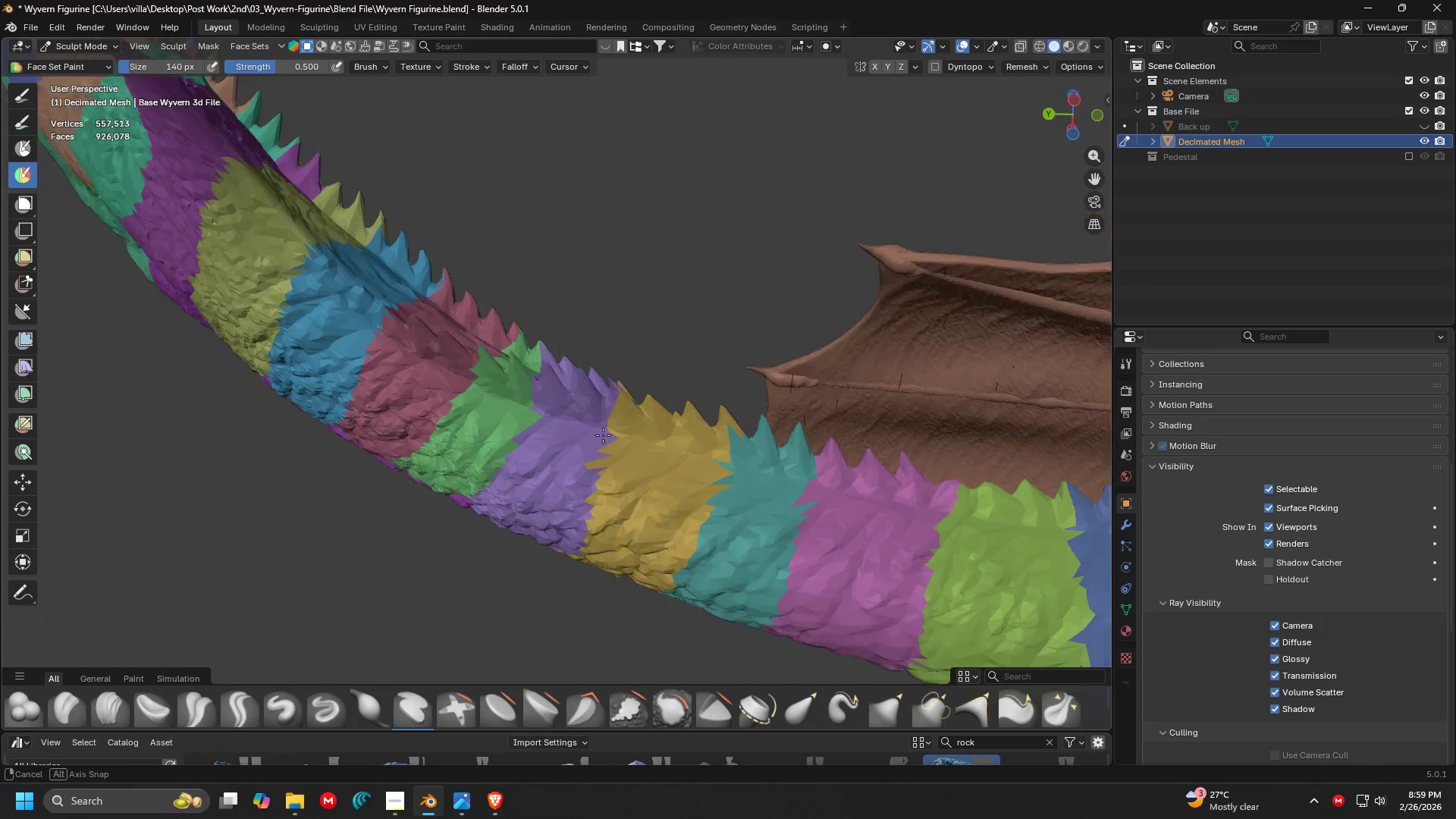 
hold_key(key=ControlLeft, duration=0.67)
left_click_drag(start_coordinate=[556, 396], to_coordinate=[531, 505])
 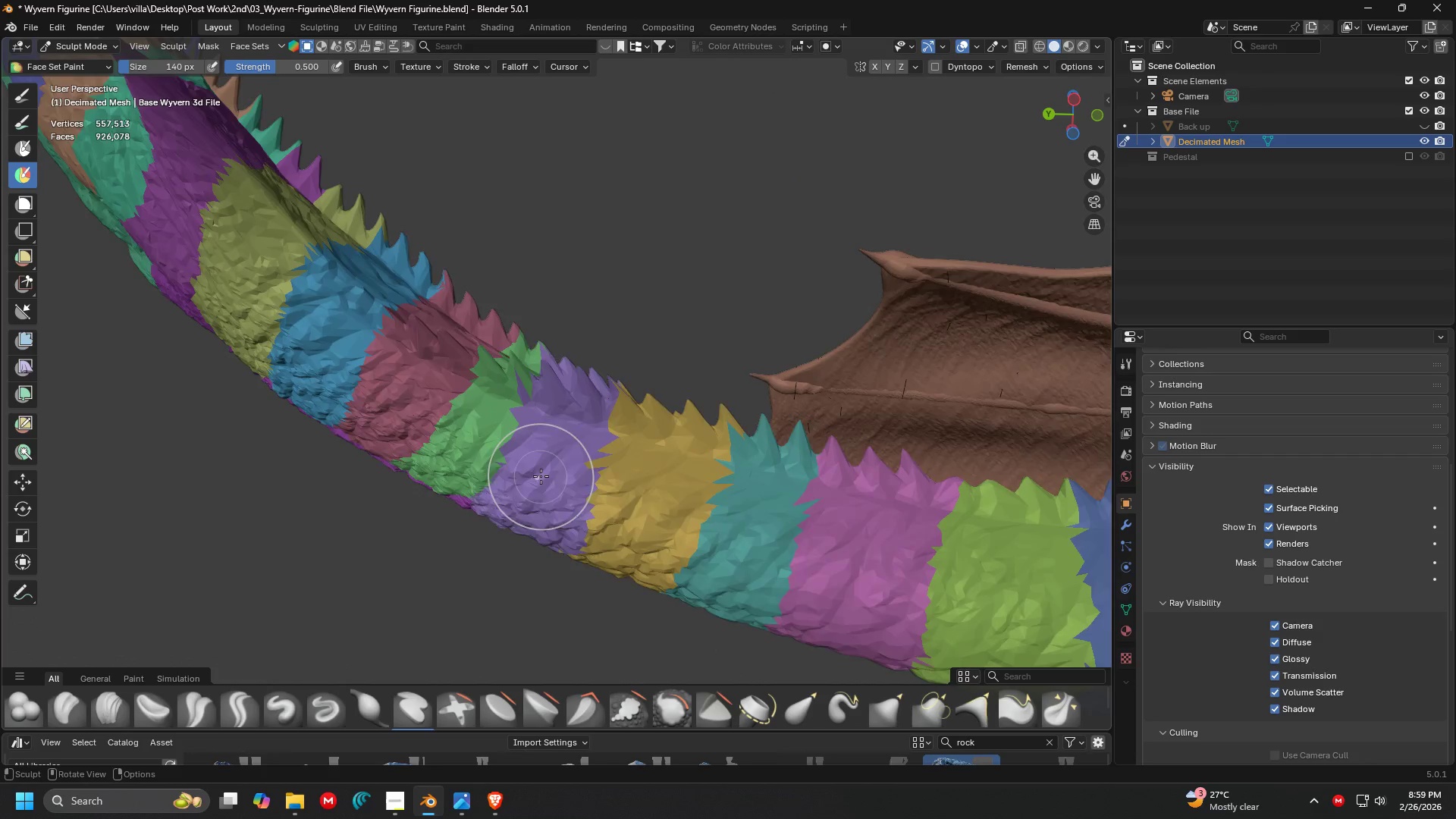 
scroll: coordinate [543, 240], scroll_direction: down, amount: 5.0
 